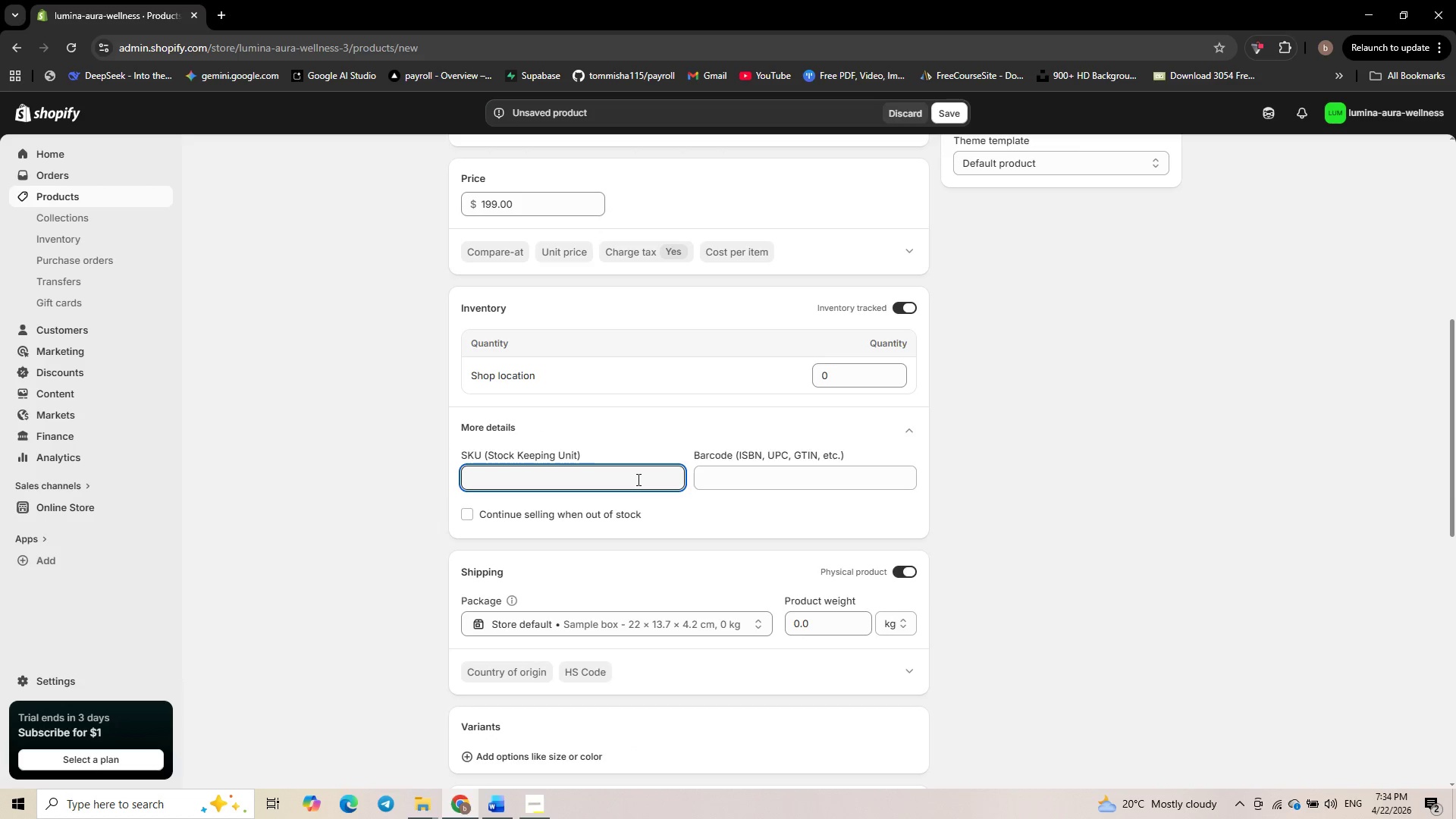 
type(LAW=)
key(Backspace)
type(-HSET-)
 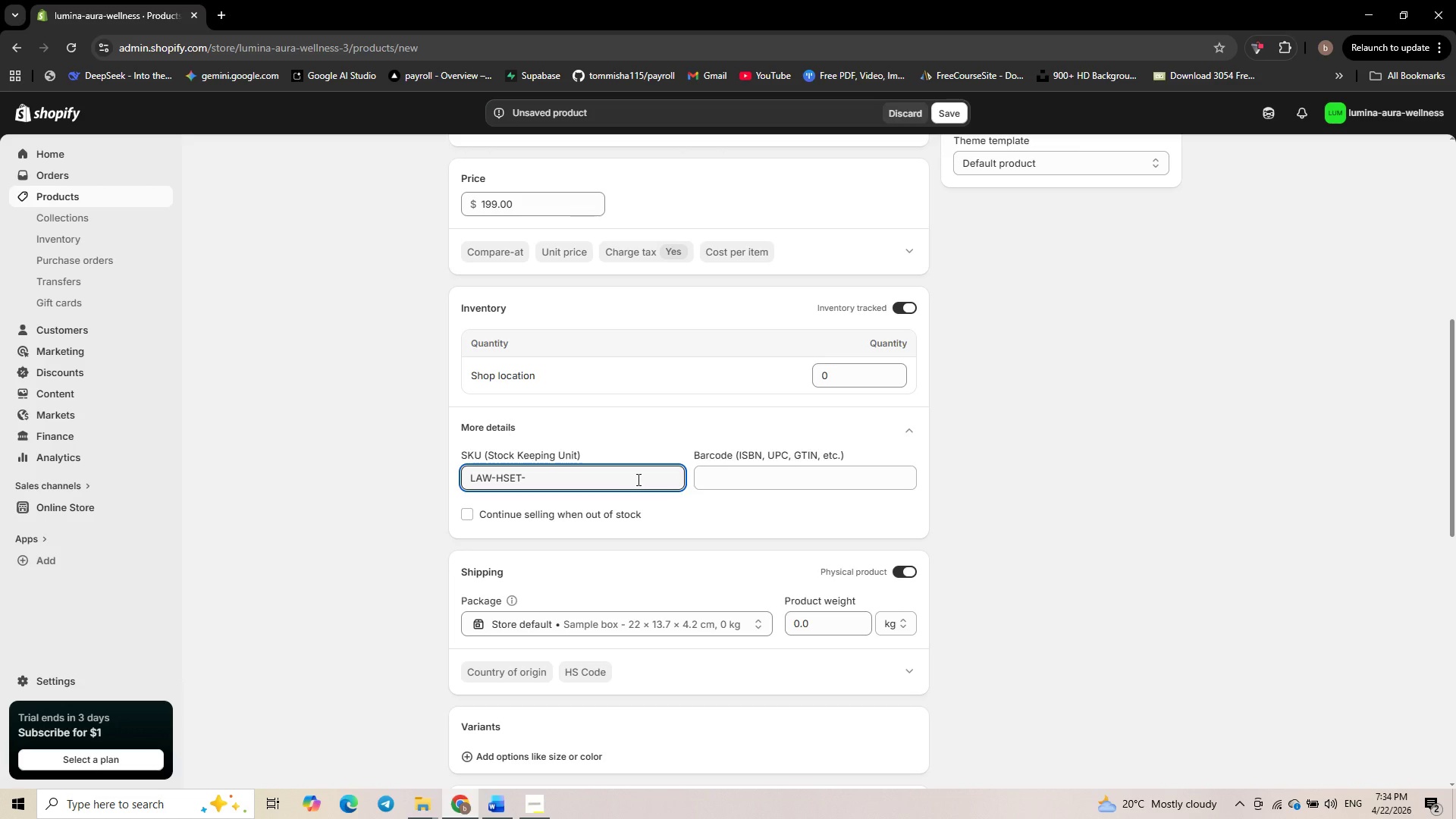 
type(4PK)
 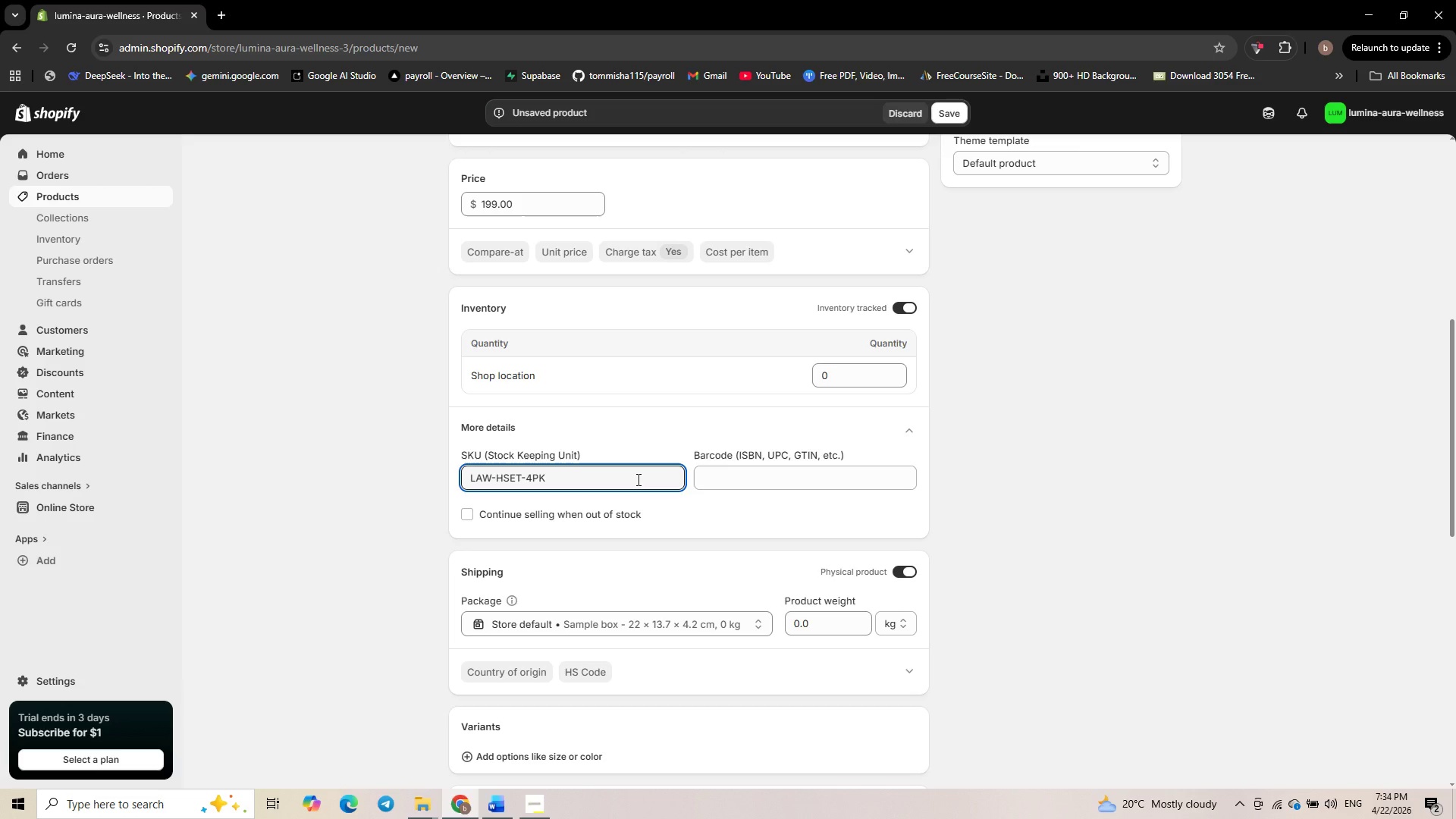 
wait(5.11)
 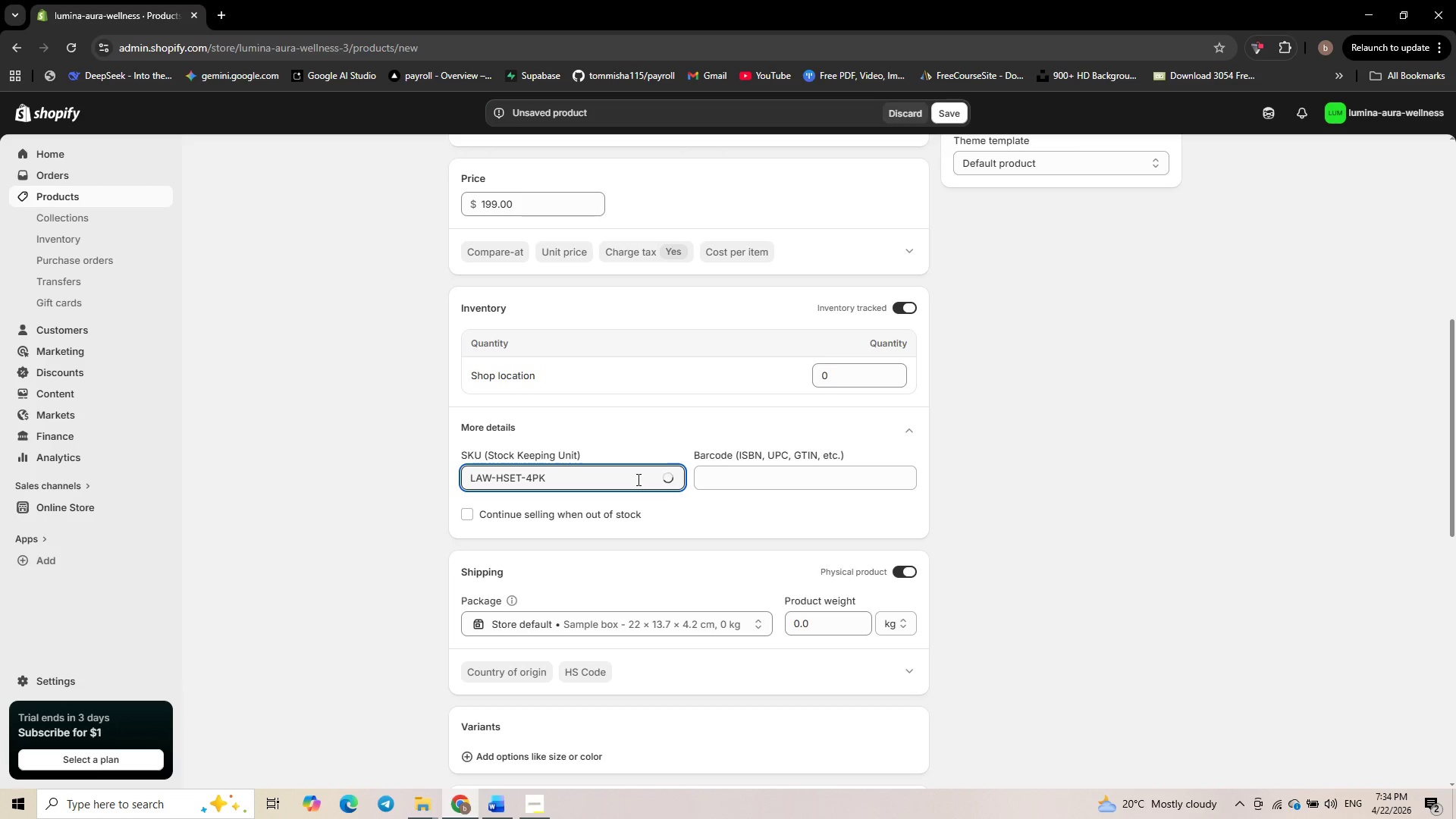 
scroll: coordinate [636, 542], scroll_direction: down, amount: 4.0
 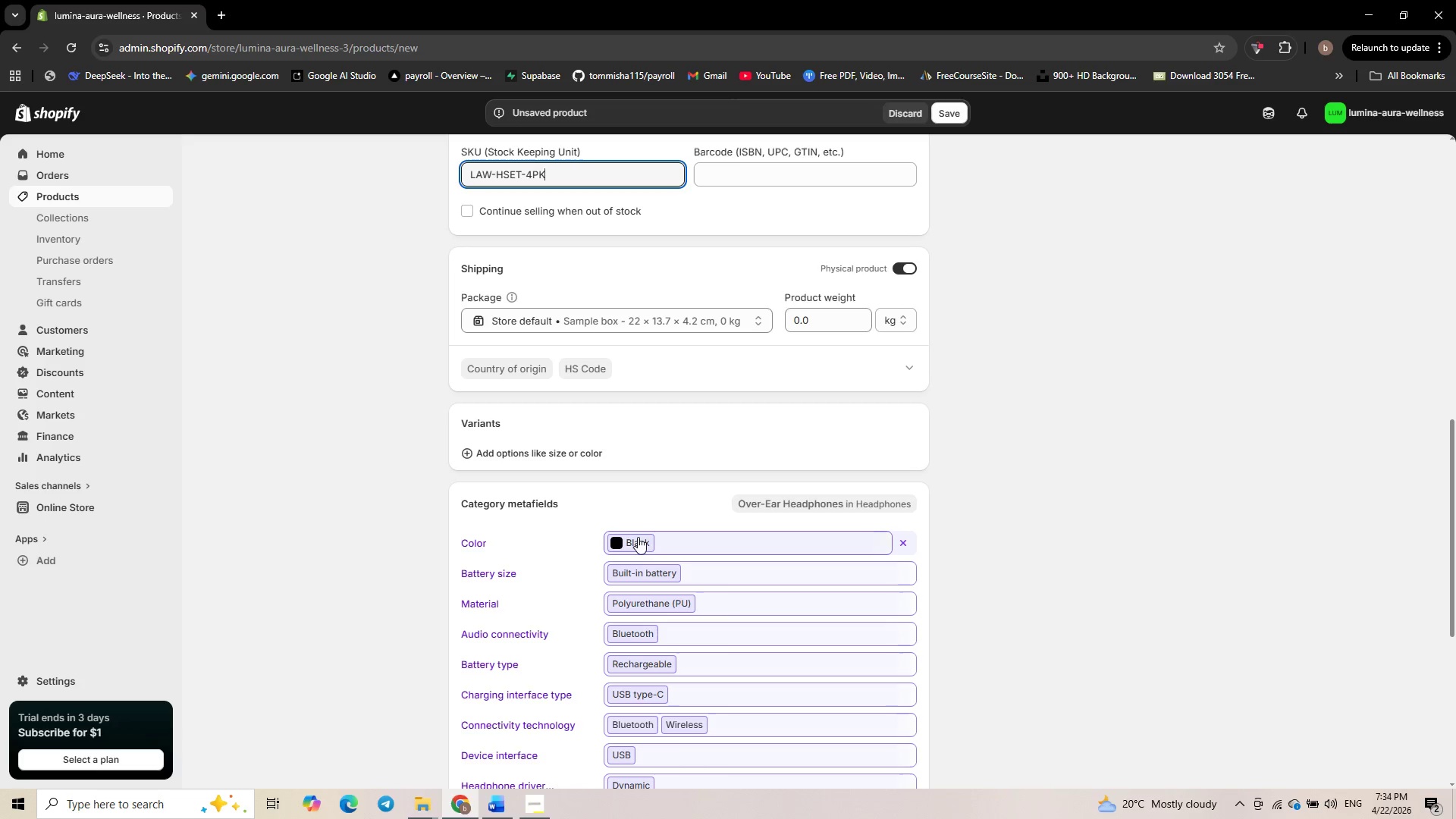 
wait(7.9)
 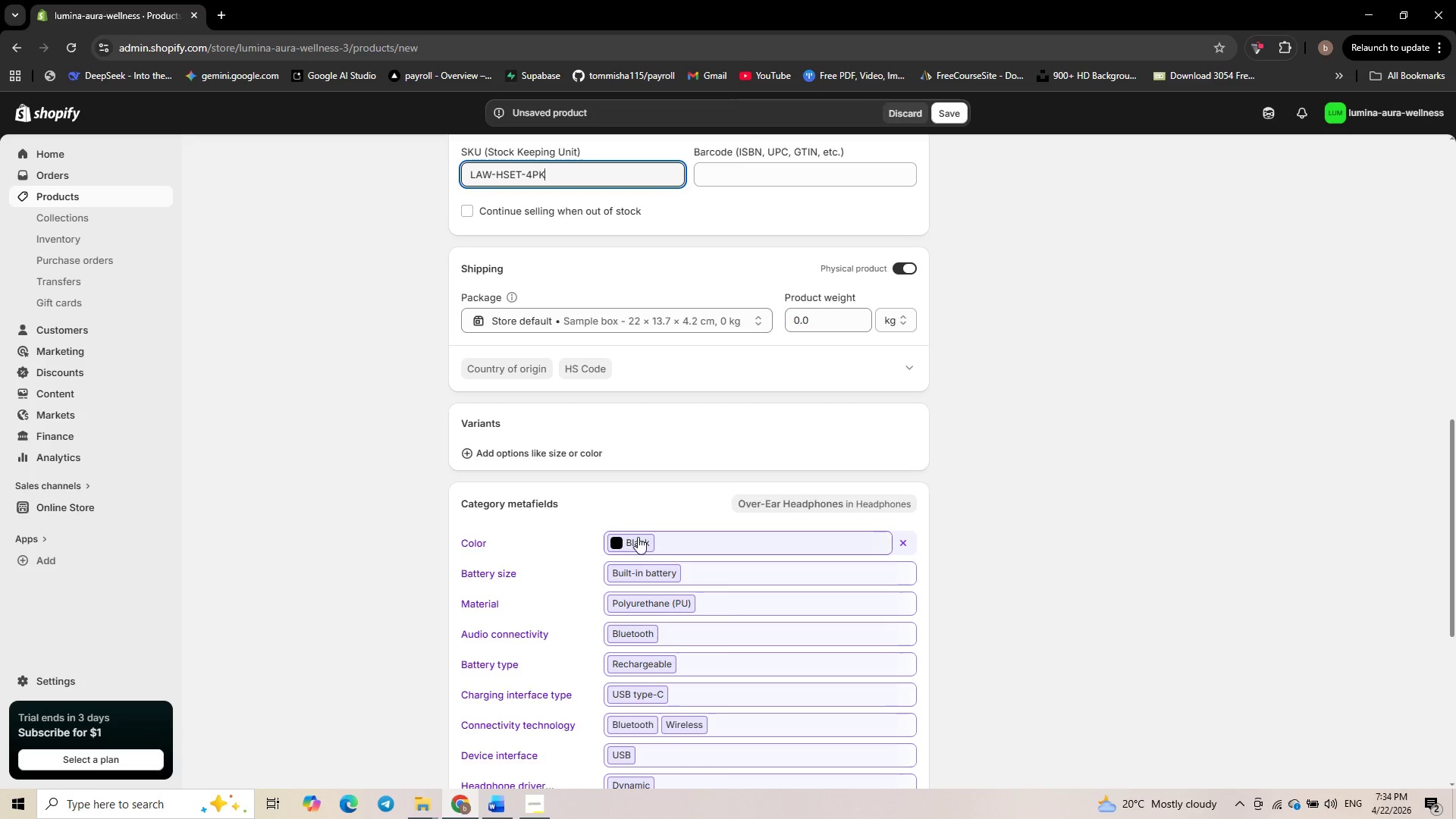 
scroll: coordinate [786, 431], scroll_direction: up, amount: 5.0
 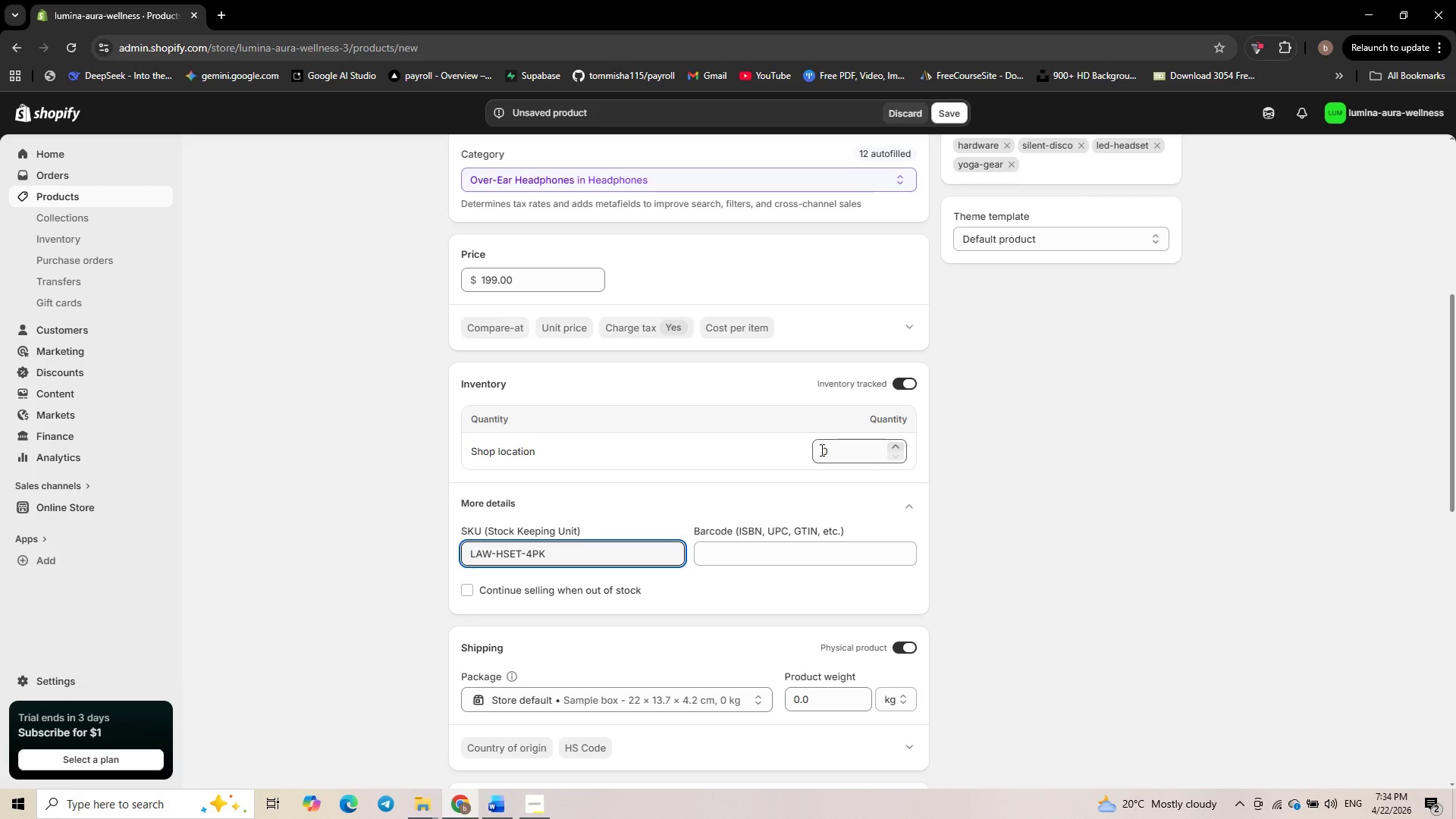 
left_click([821, 450])
 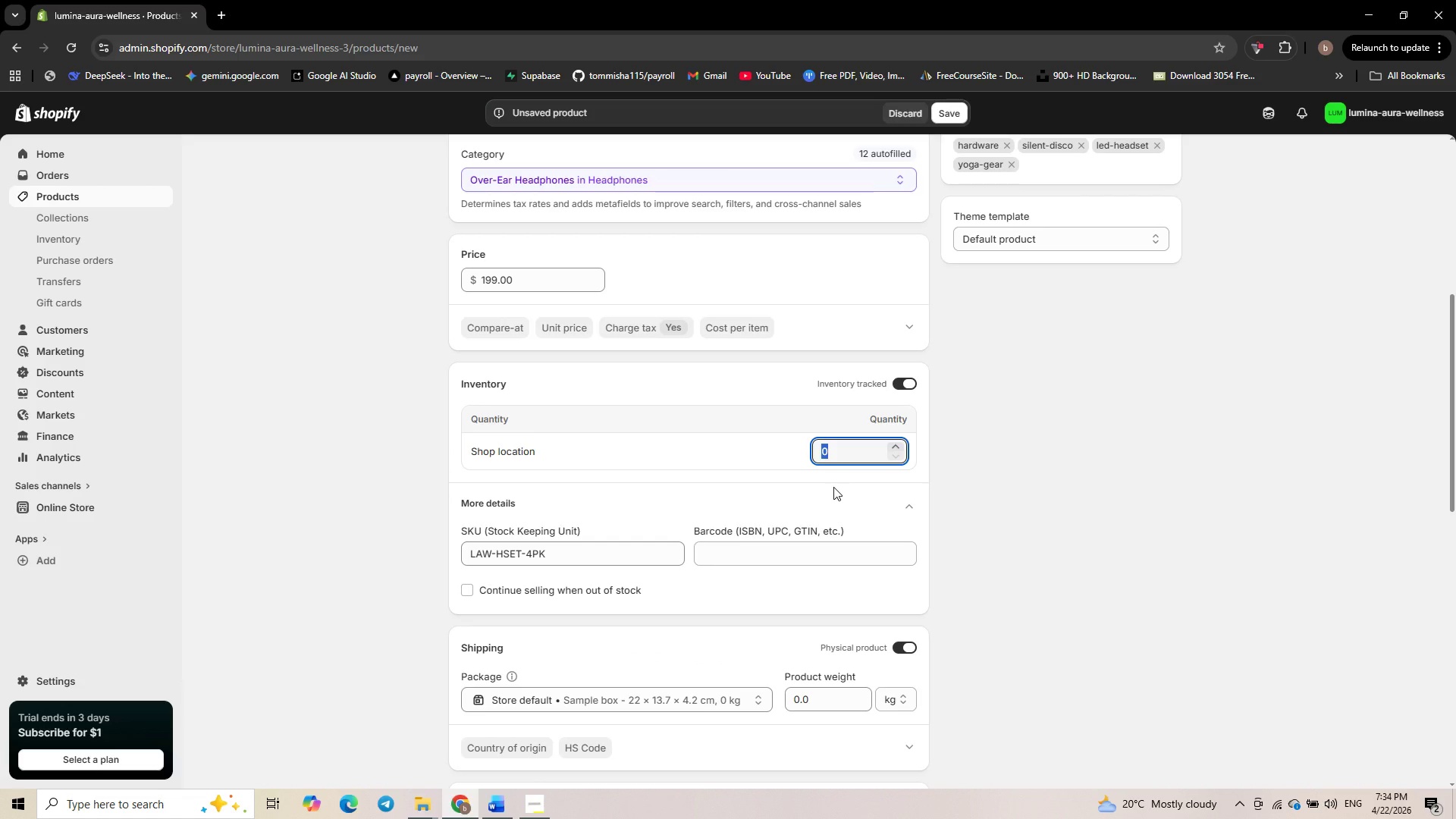 
key(Numpad2)
 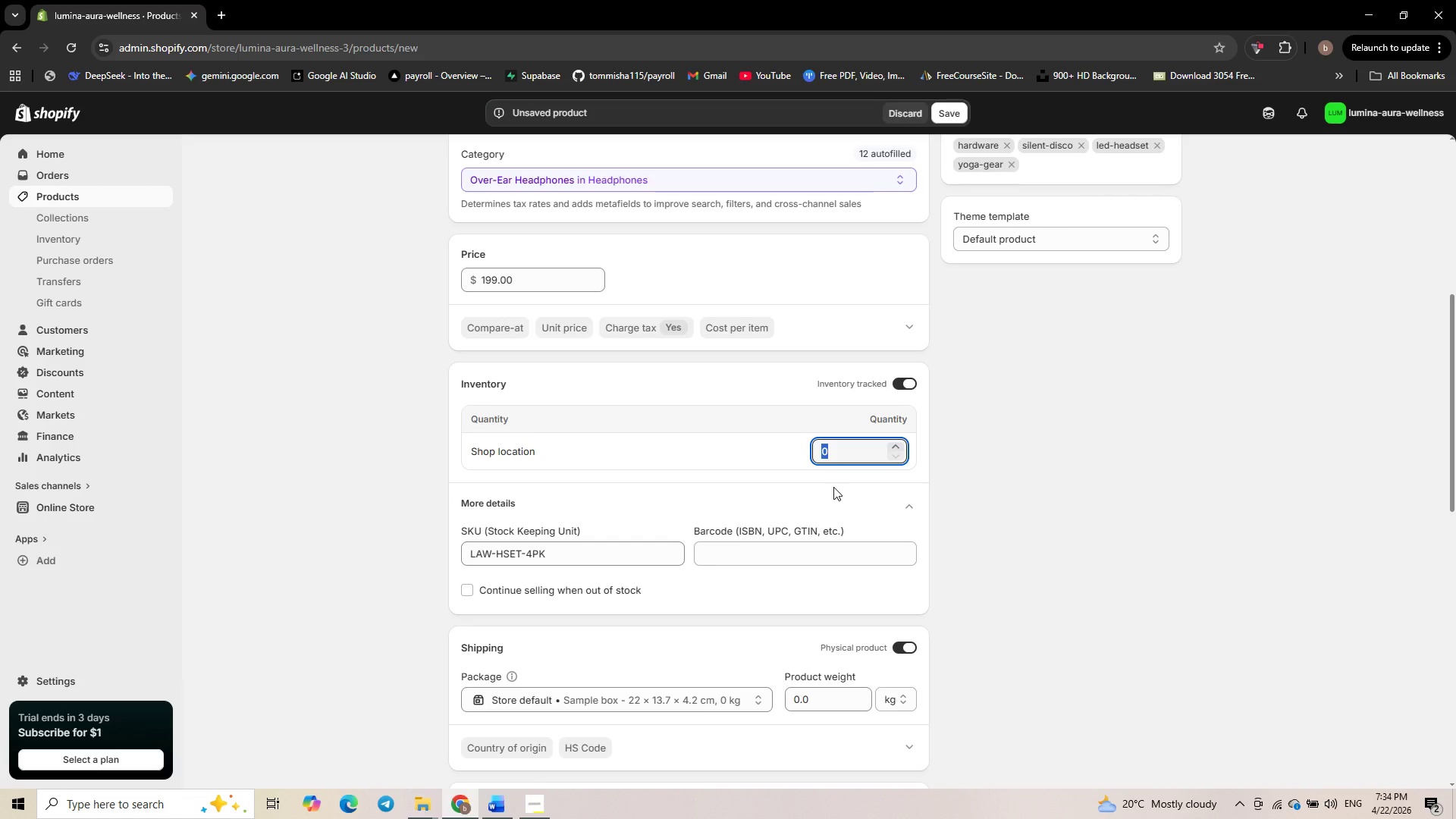 
key(Numpad5)
 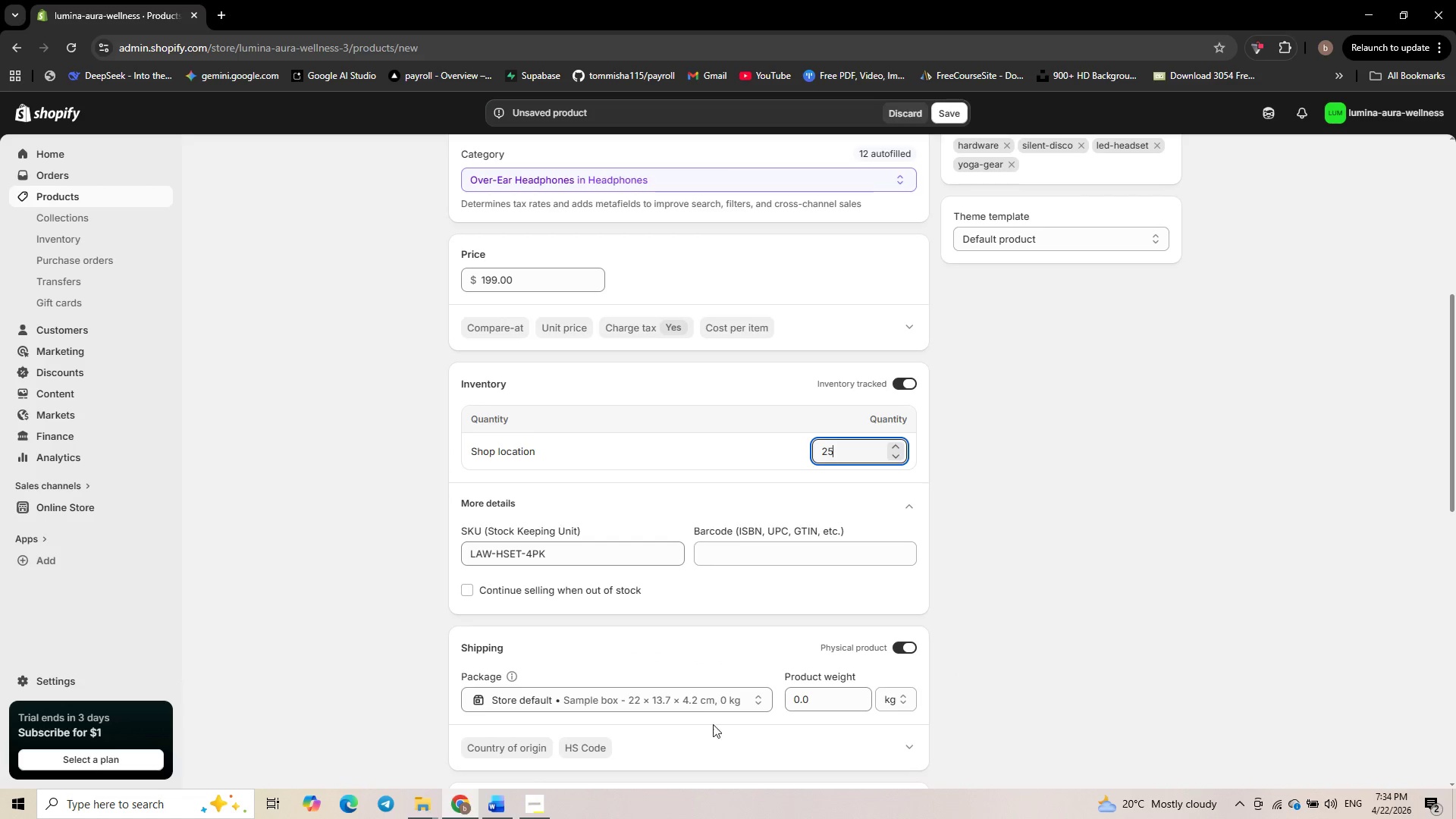 
scroll: coordinate [805, 554], scroll_direction: down, amount: 4.0
 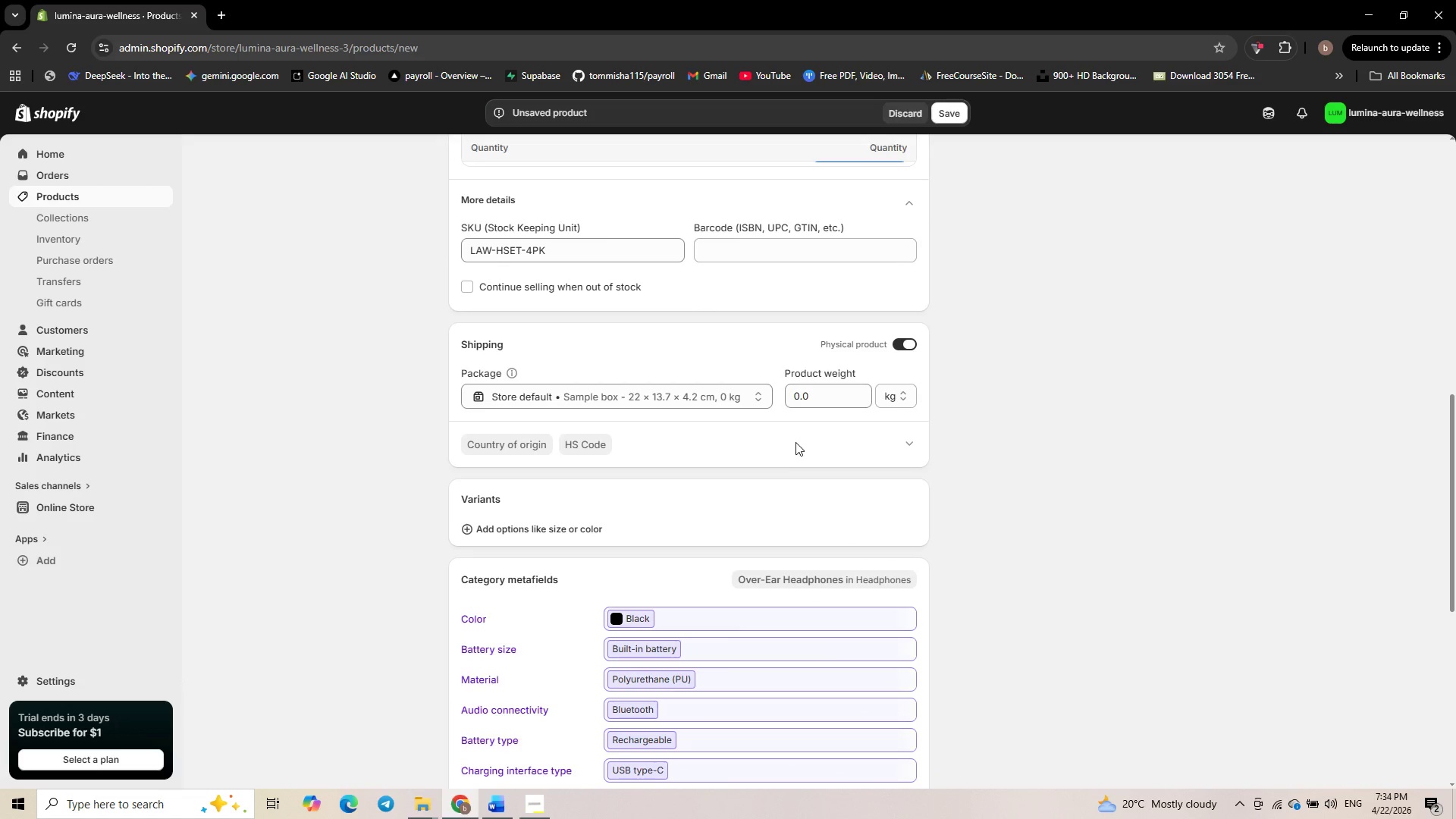 
left_click([799, 403])
 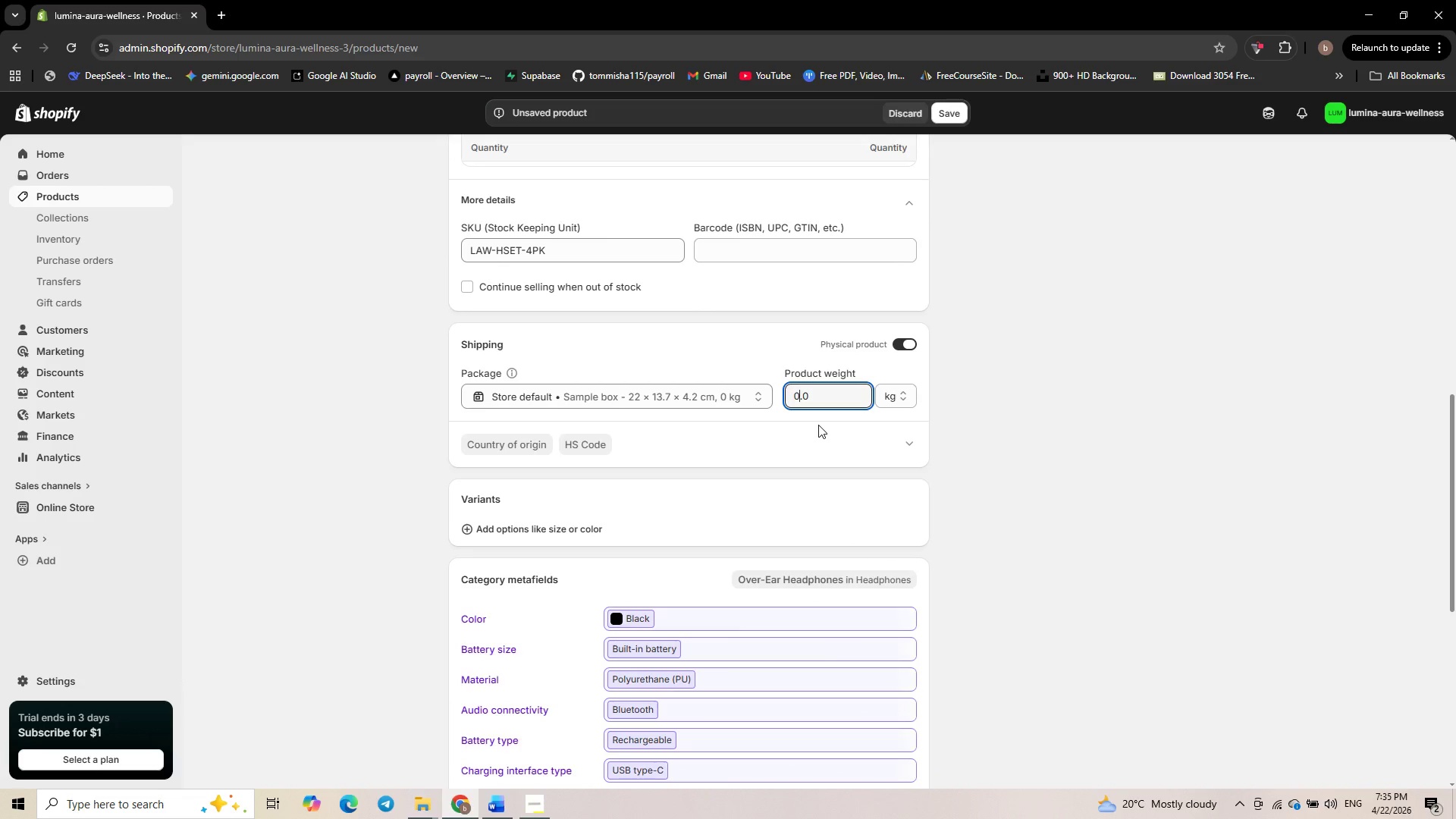 
key(Backspace)
 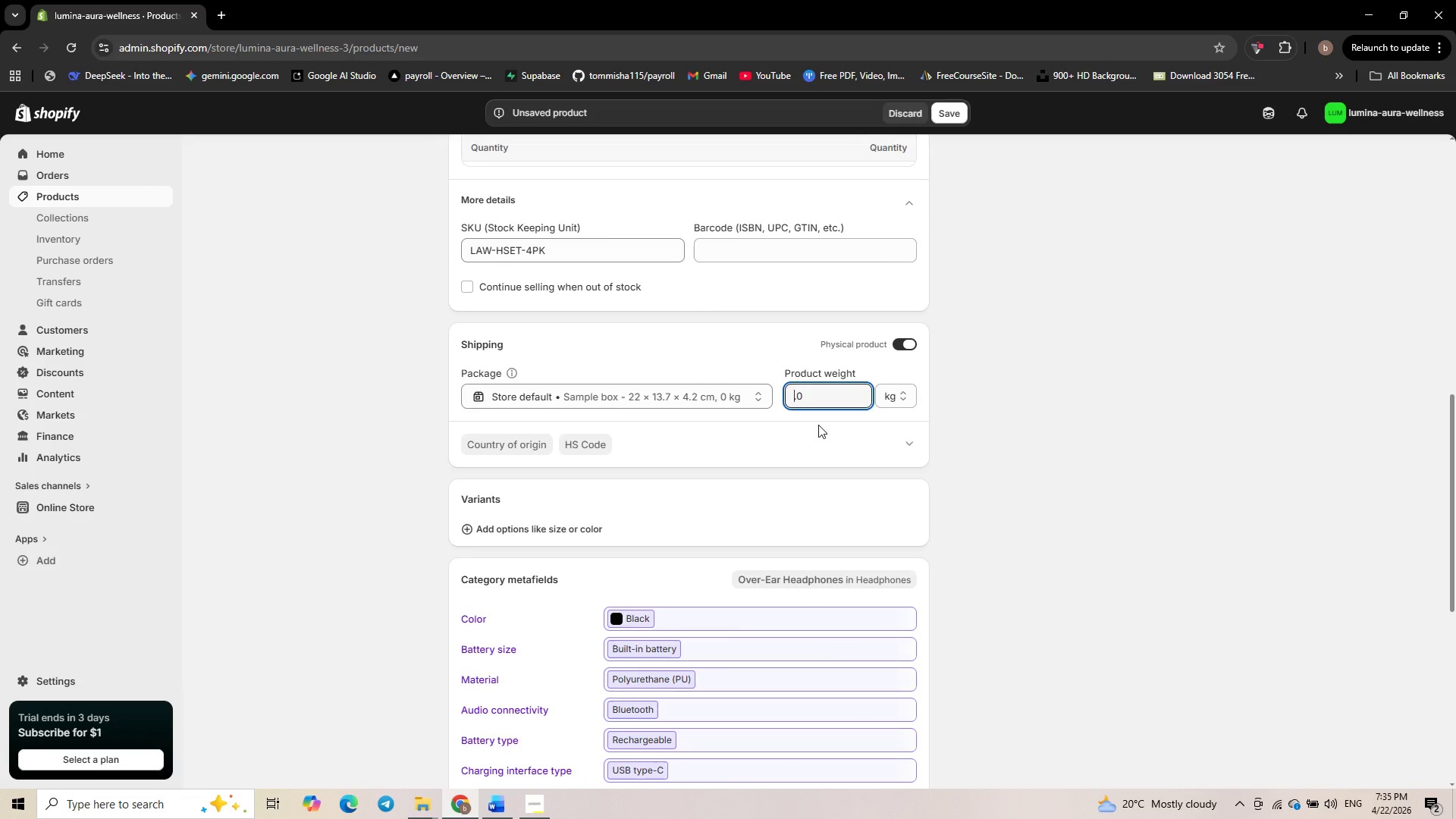 
key(Numpad1)
 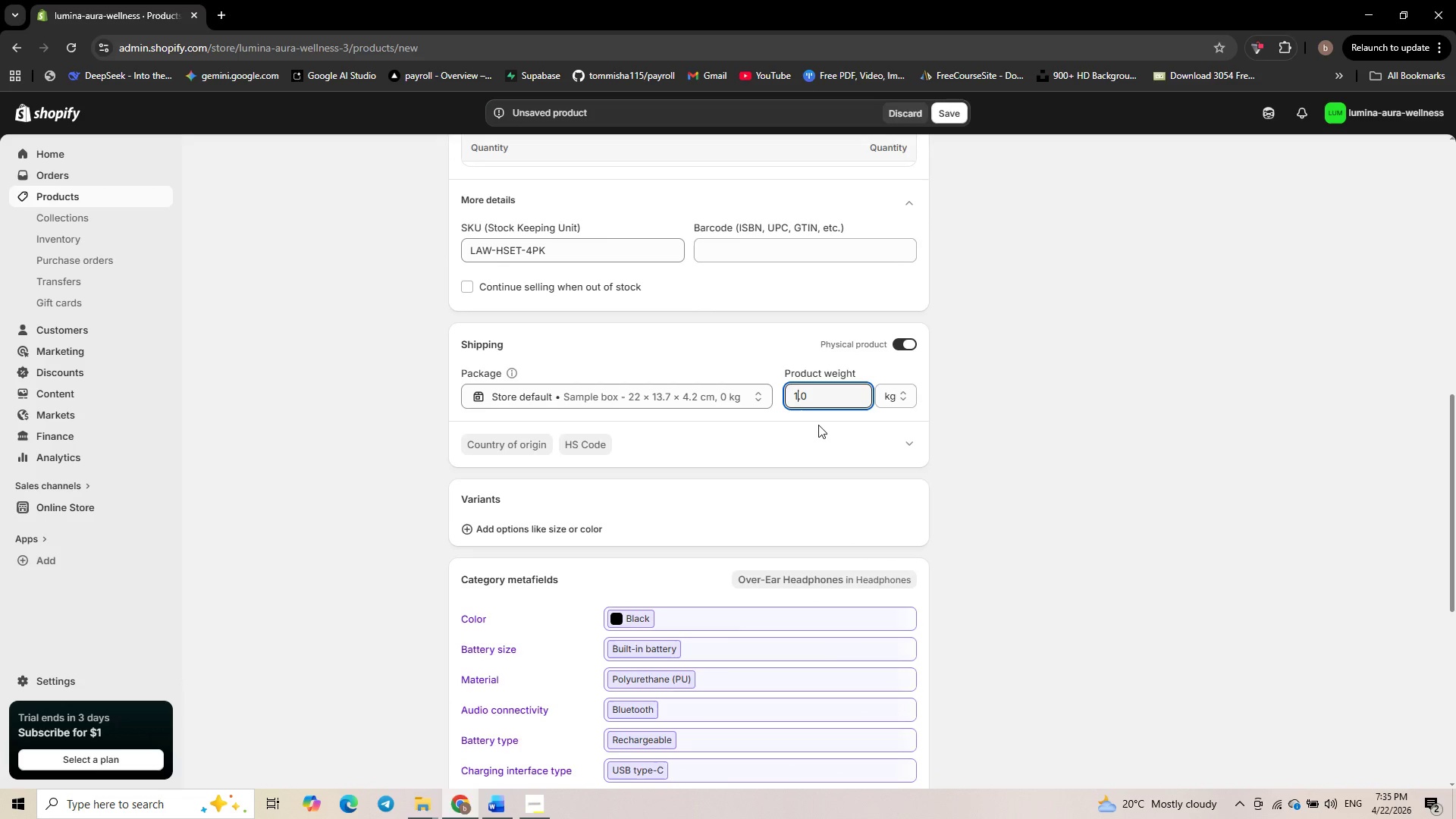 
key(ArrowRight)
 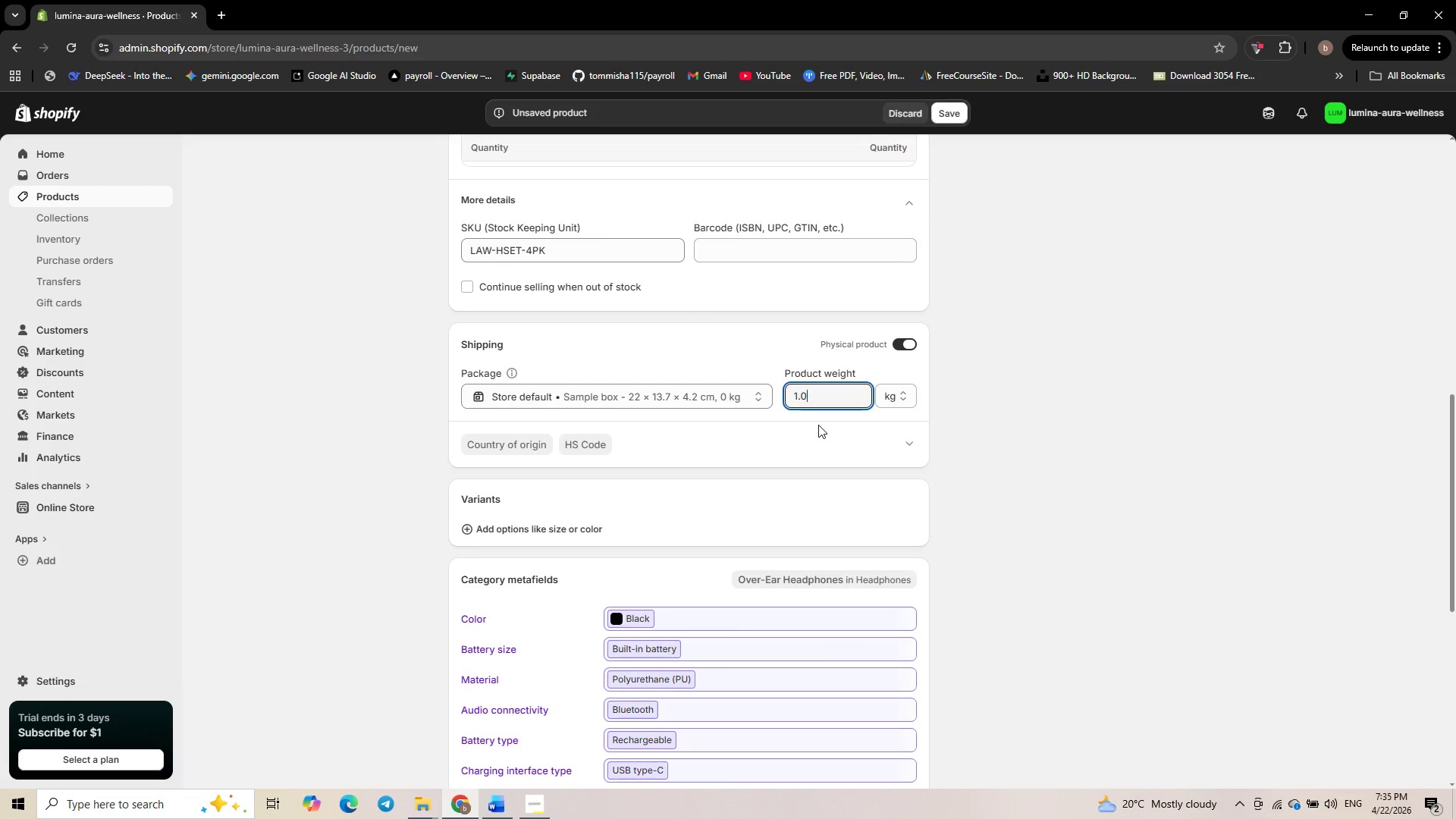 
key(ArrowRight)
 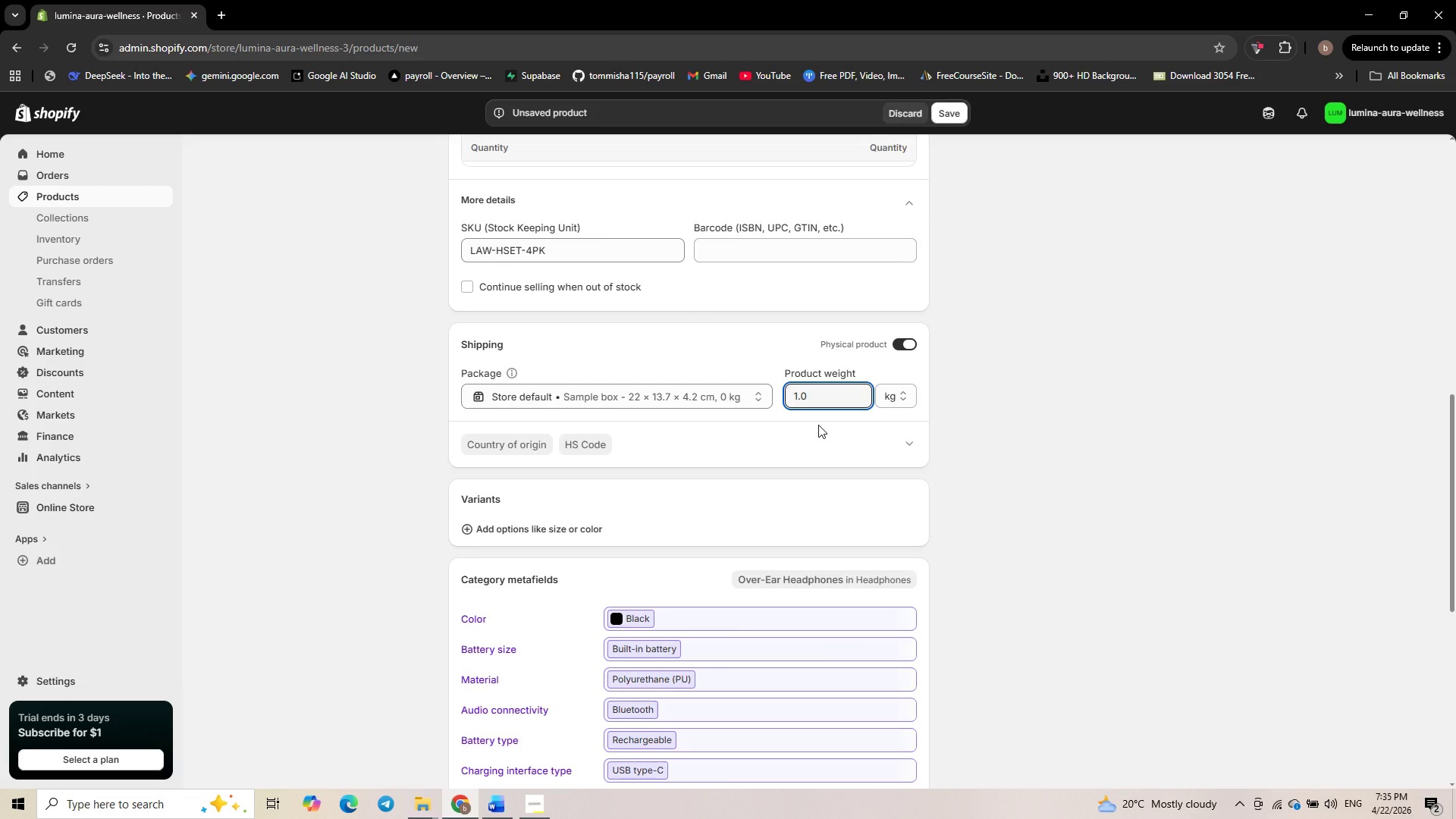 
key(Backspace)
 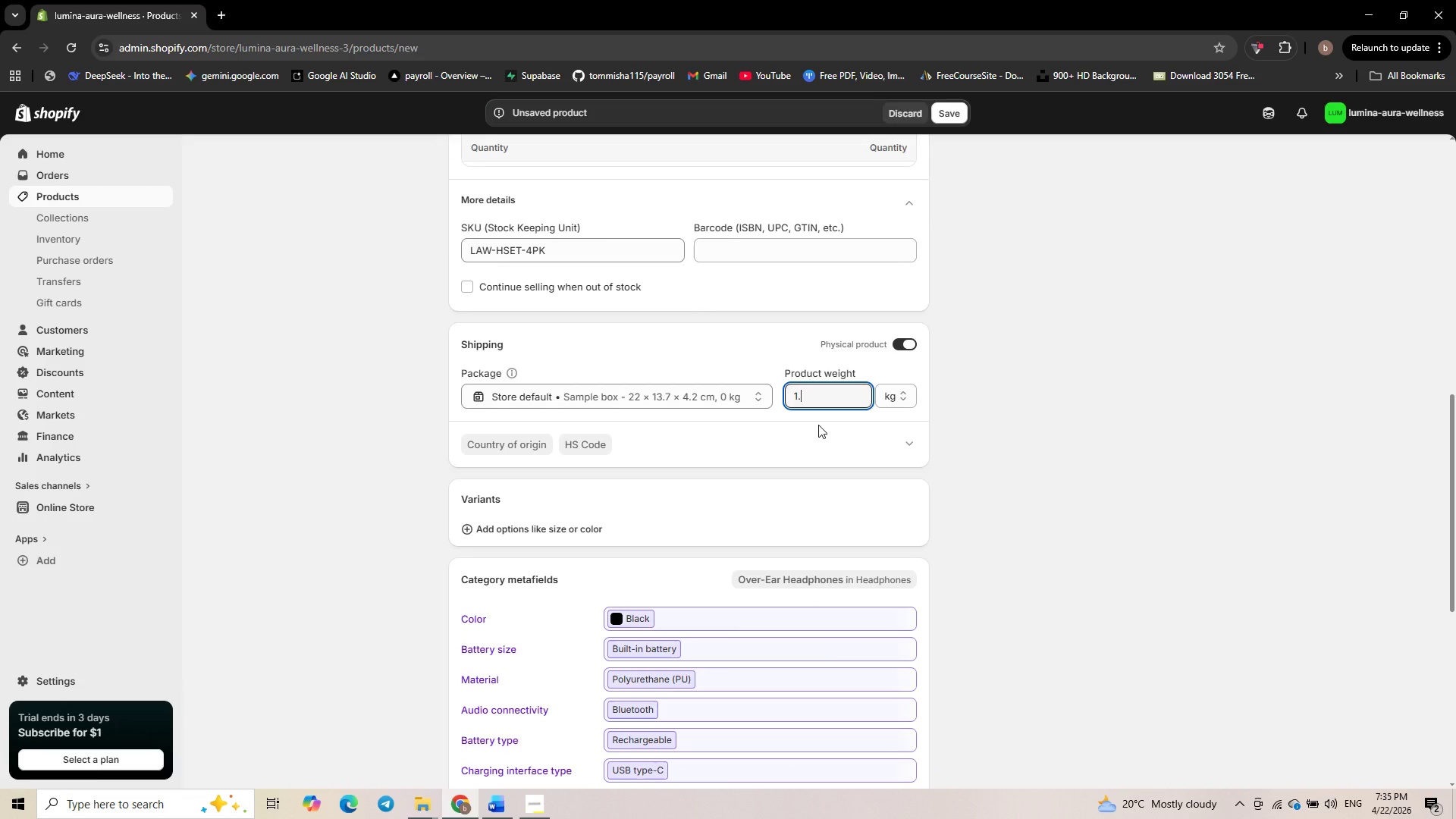 
key(Numpad2)
 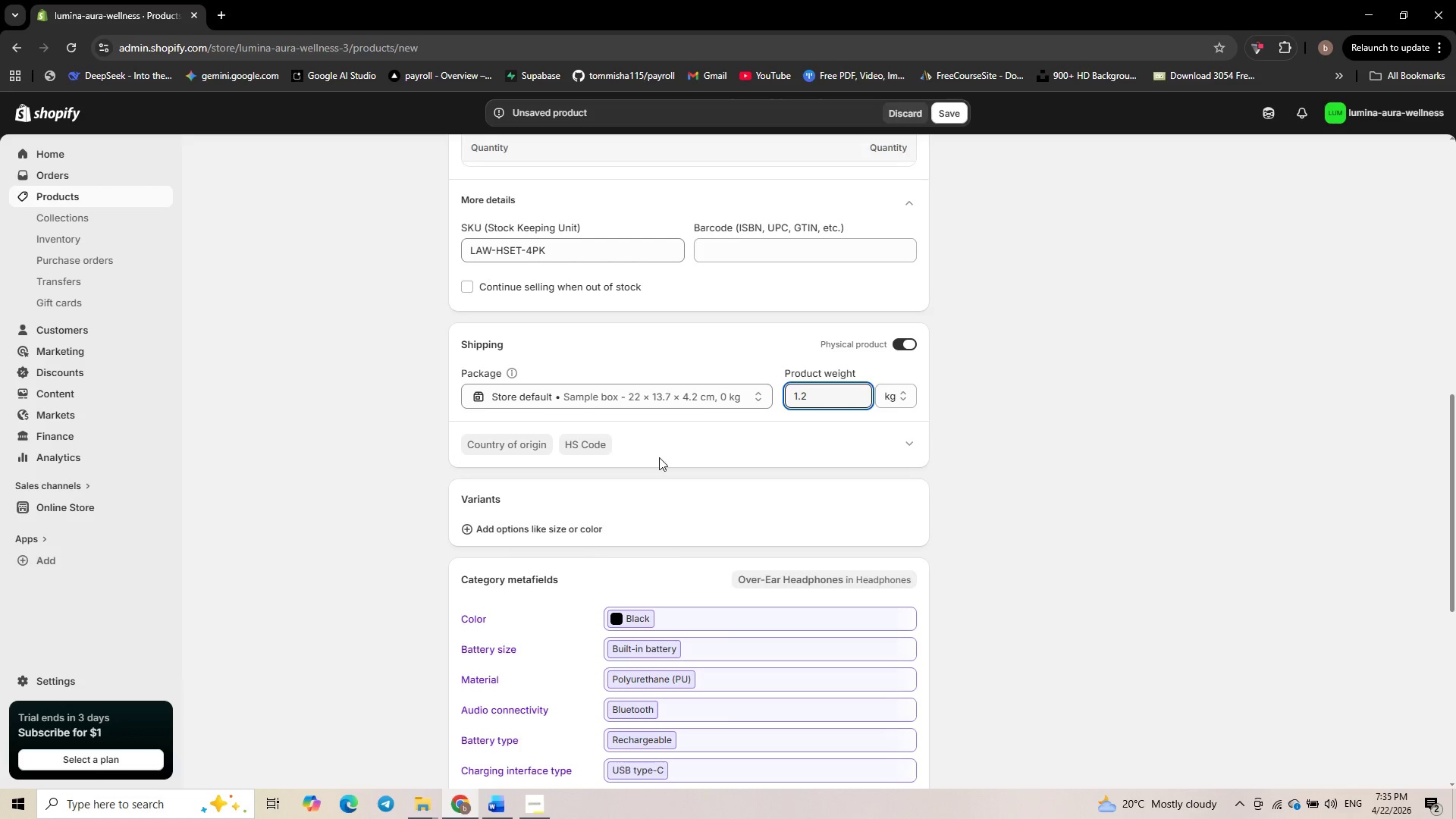 
scroll: coordinate [597, 578], scroll_direction: down, amount: 3.0
 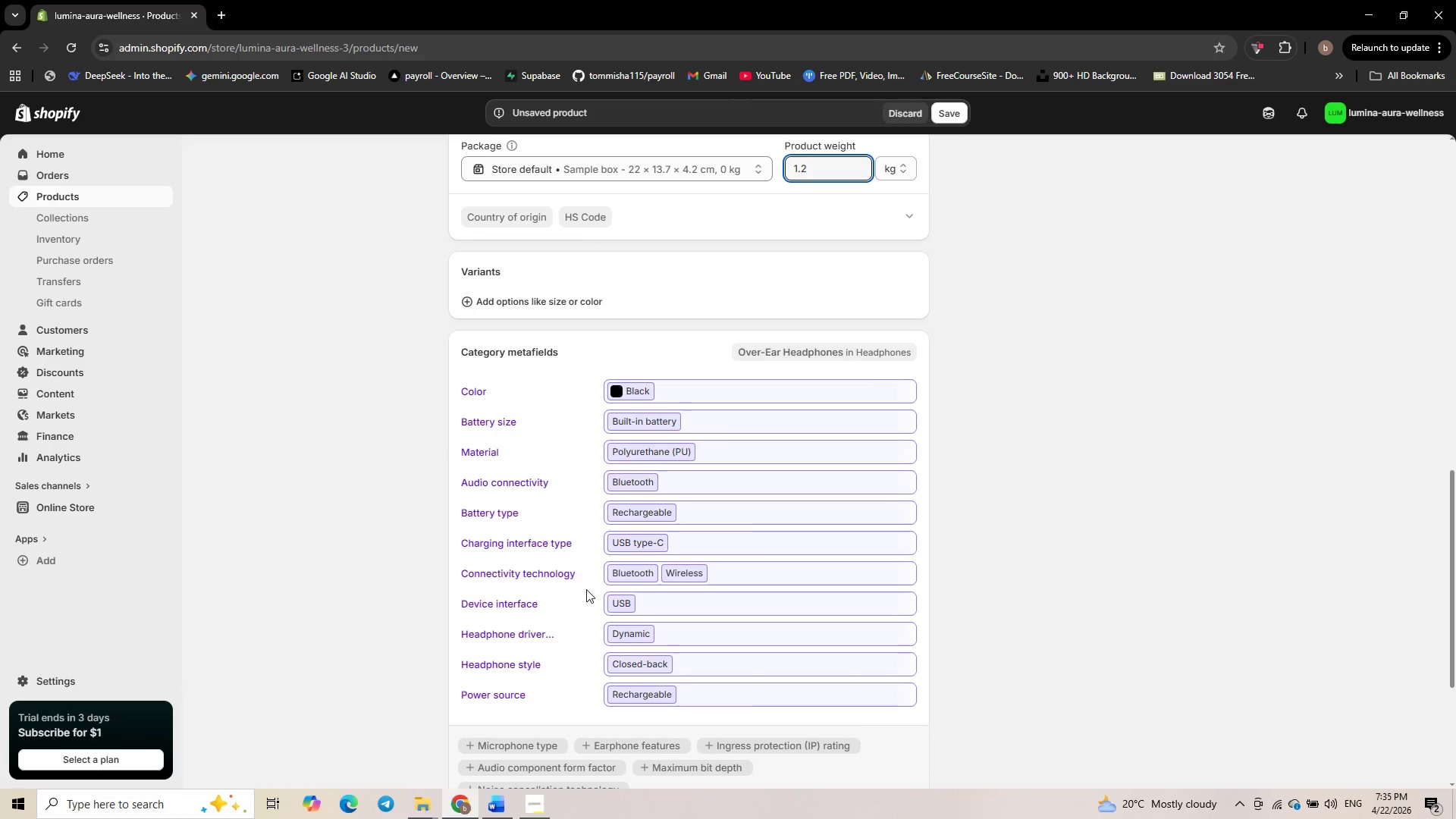 
scroll: coordinate [586, 589], scroll_direction: up, amount: 2.0
 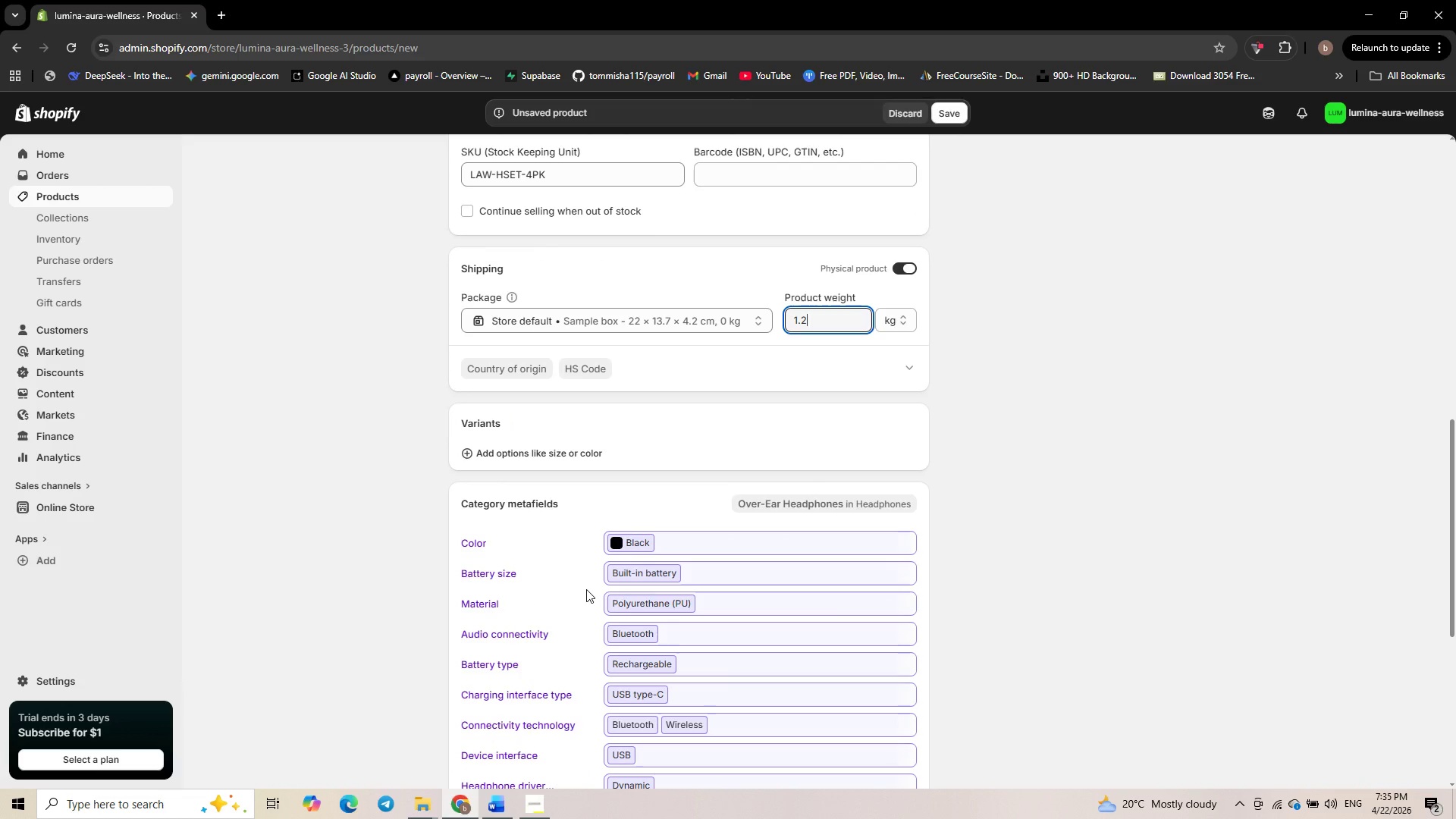 
scroll: coordinate [862, 591], scroll_direction: down, amount: 12.0
 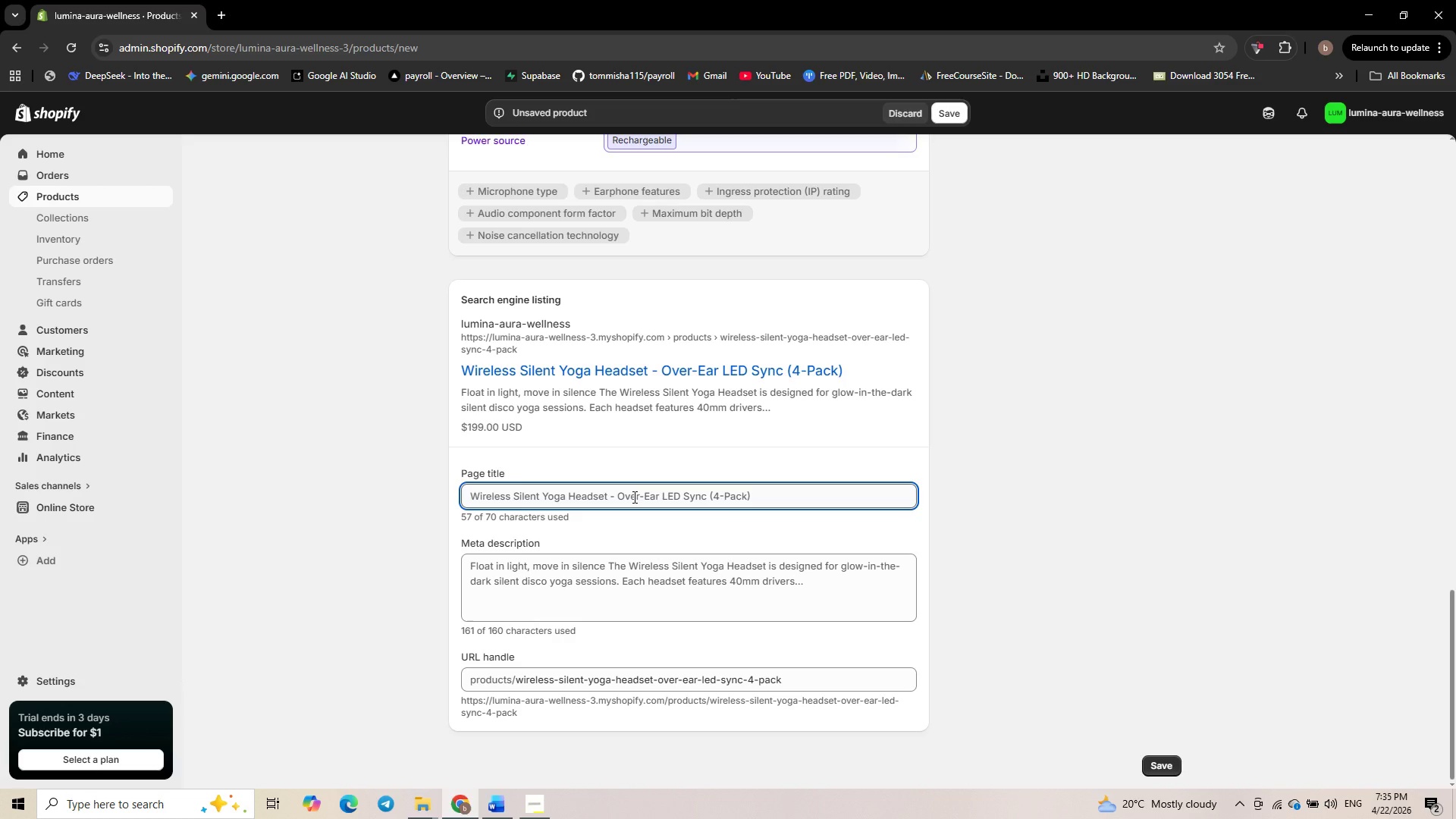 
wait(22.65)
 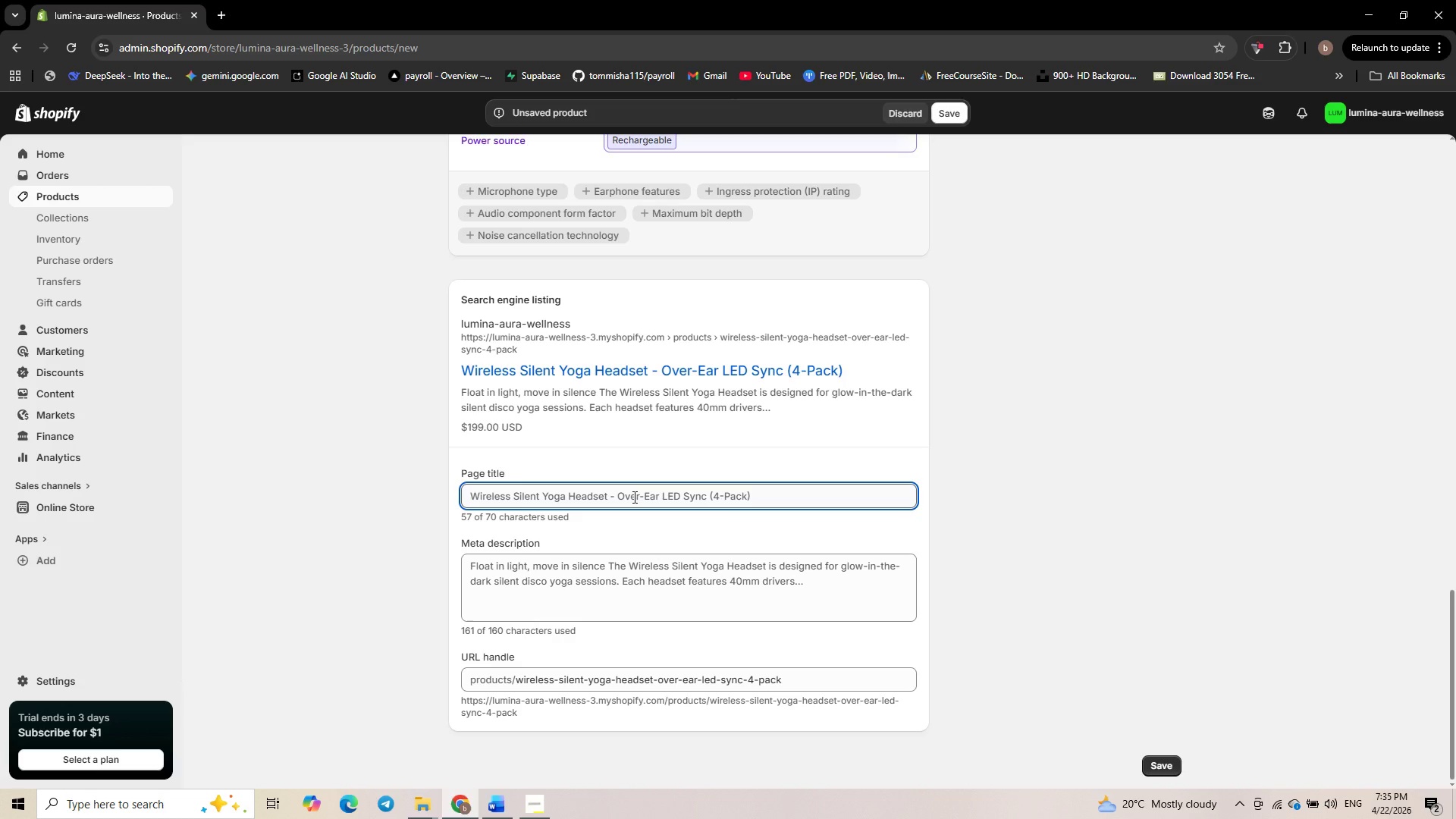 
left_click_drag(start_coordinate=[661, 500], to_coordinate=[622, 503])
 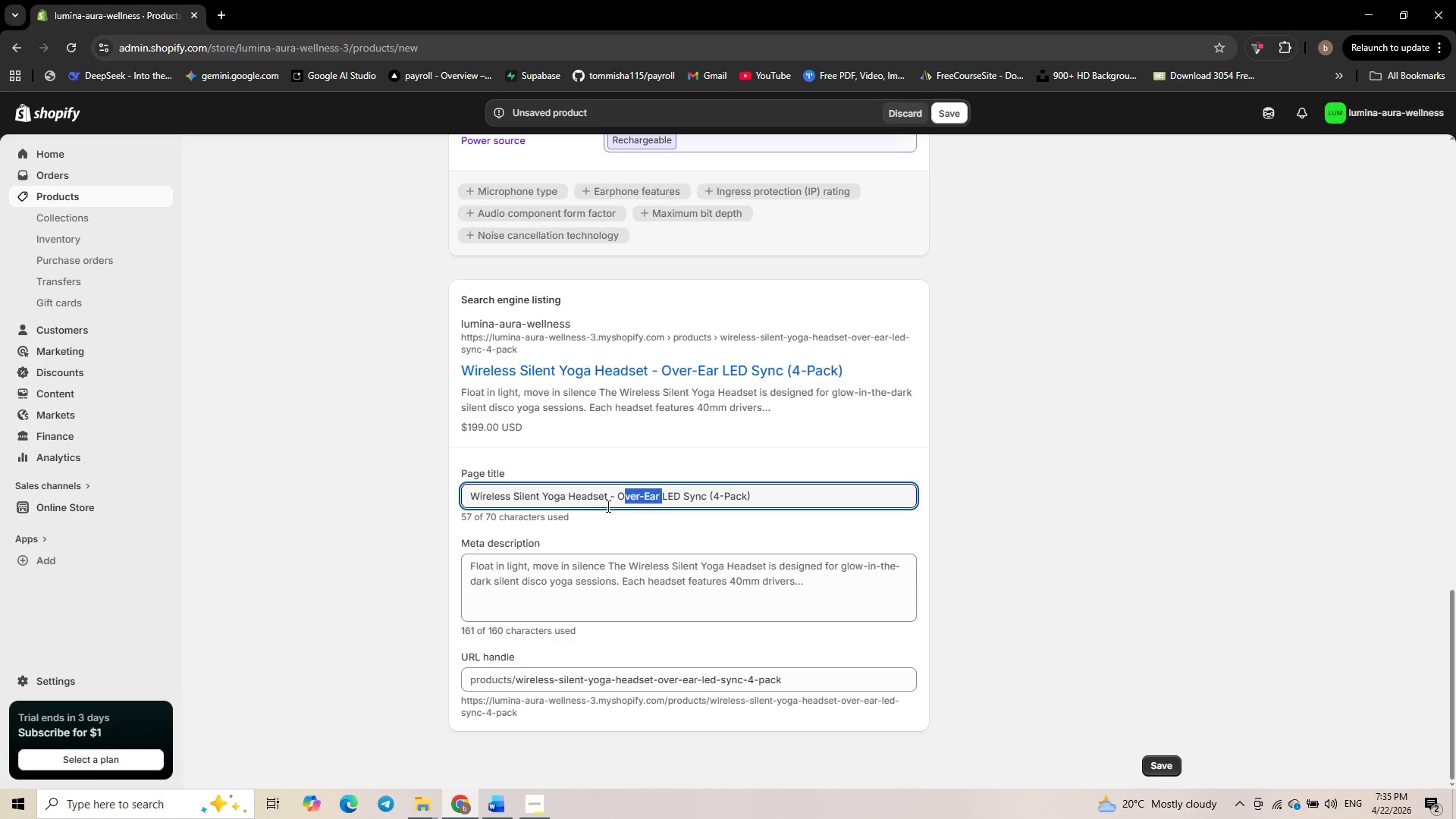 
key(Backspace)
 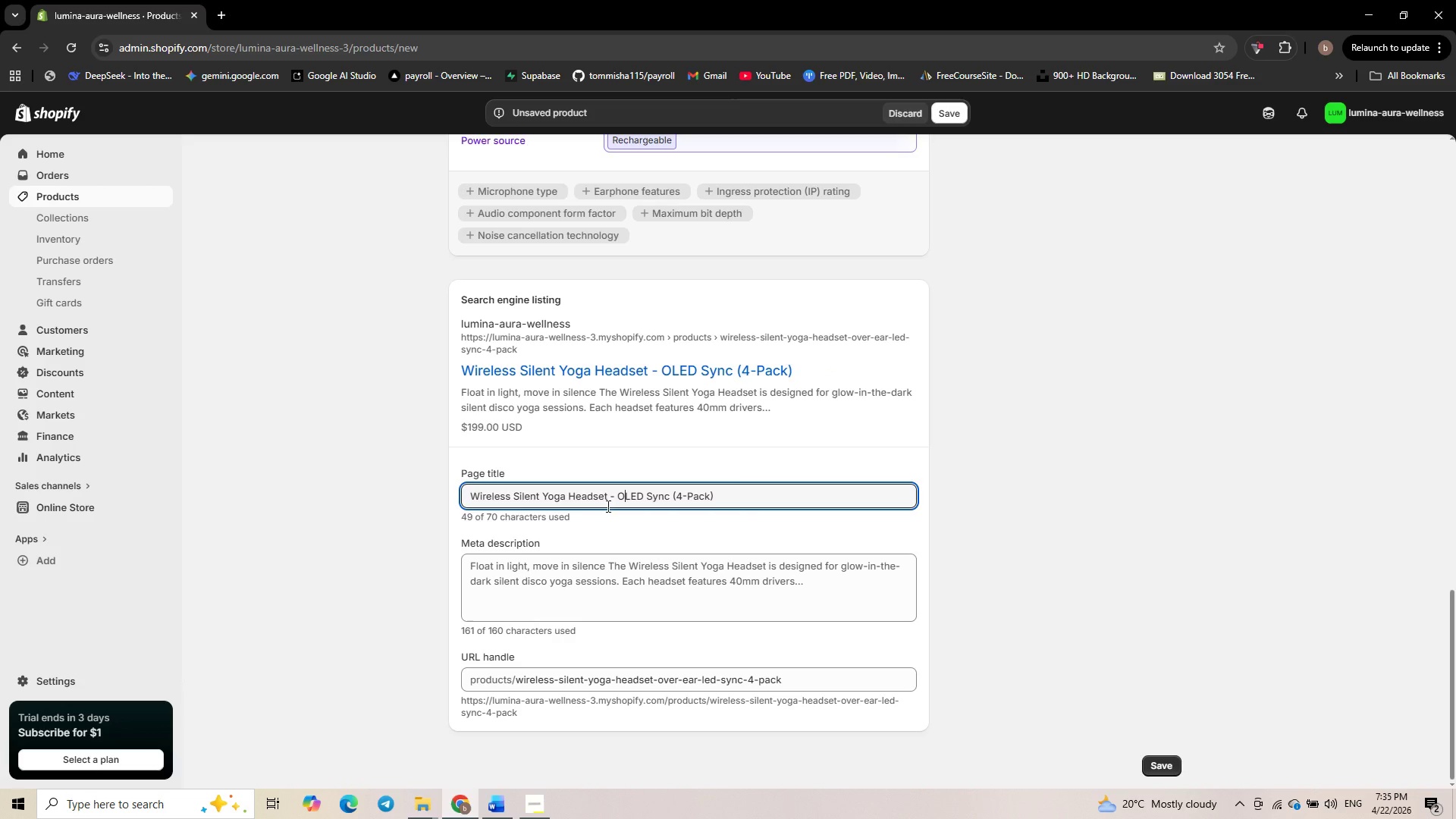 
key(Backspace)
 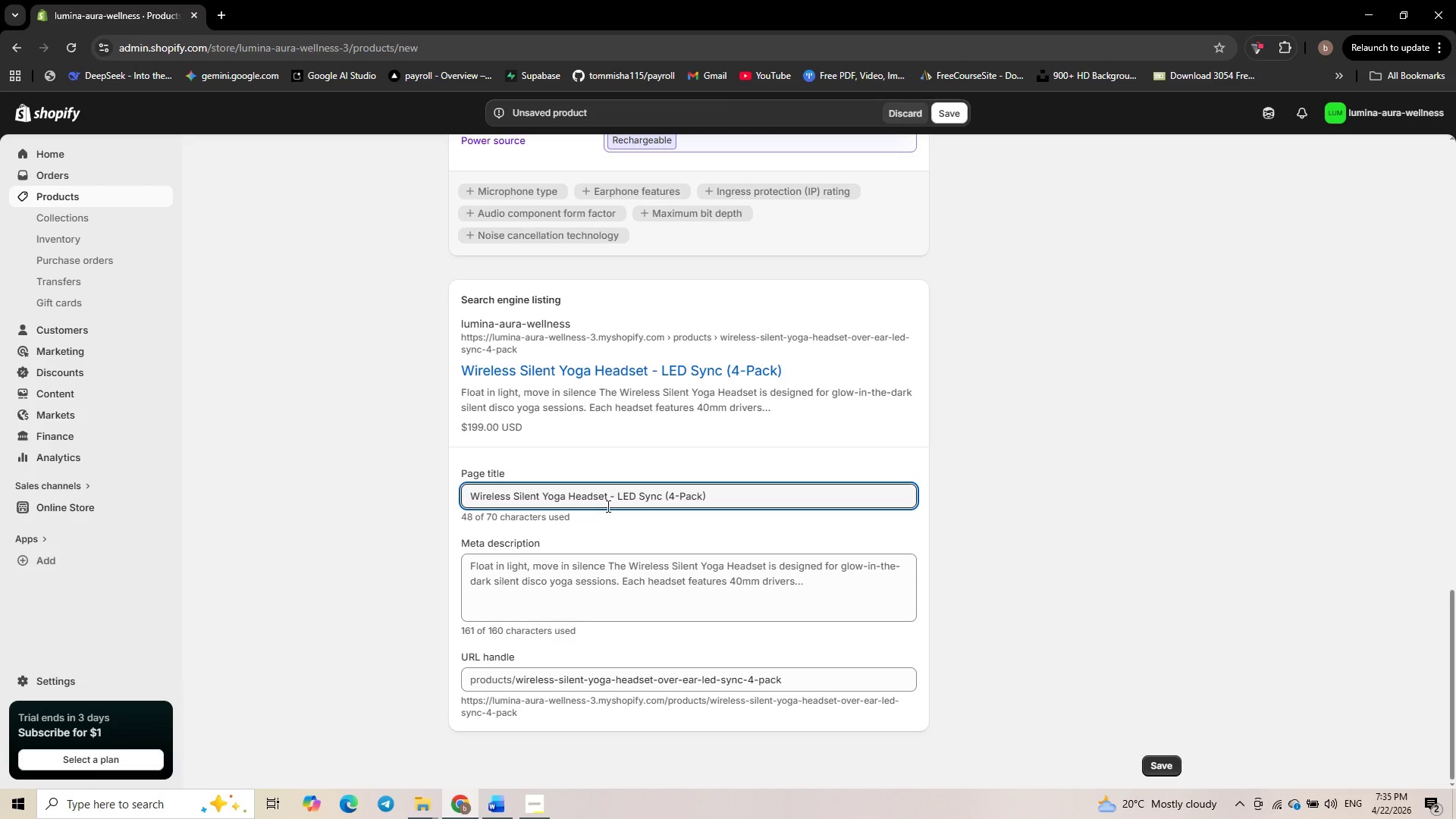 
key(Numpad4)
 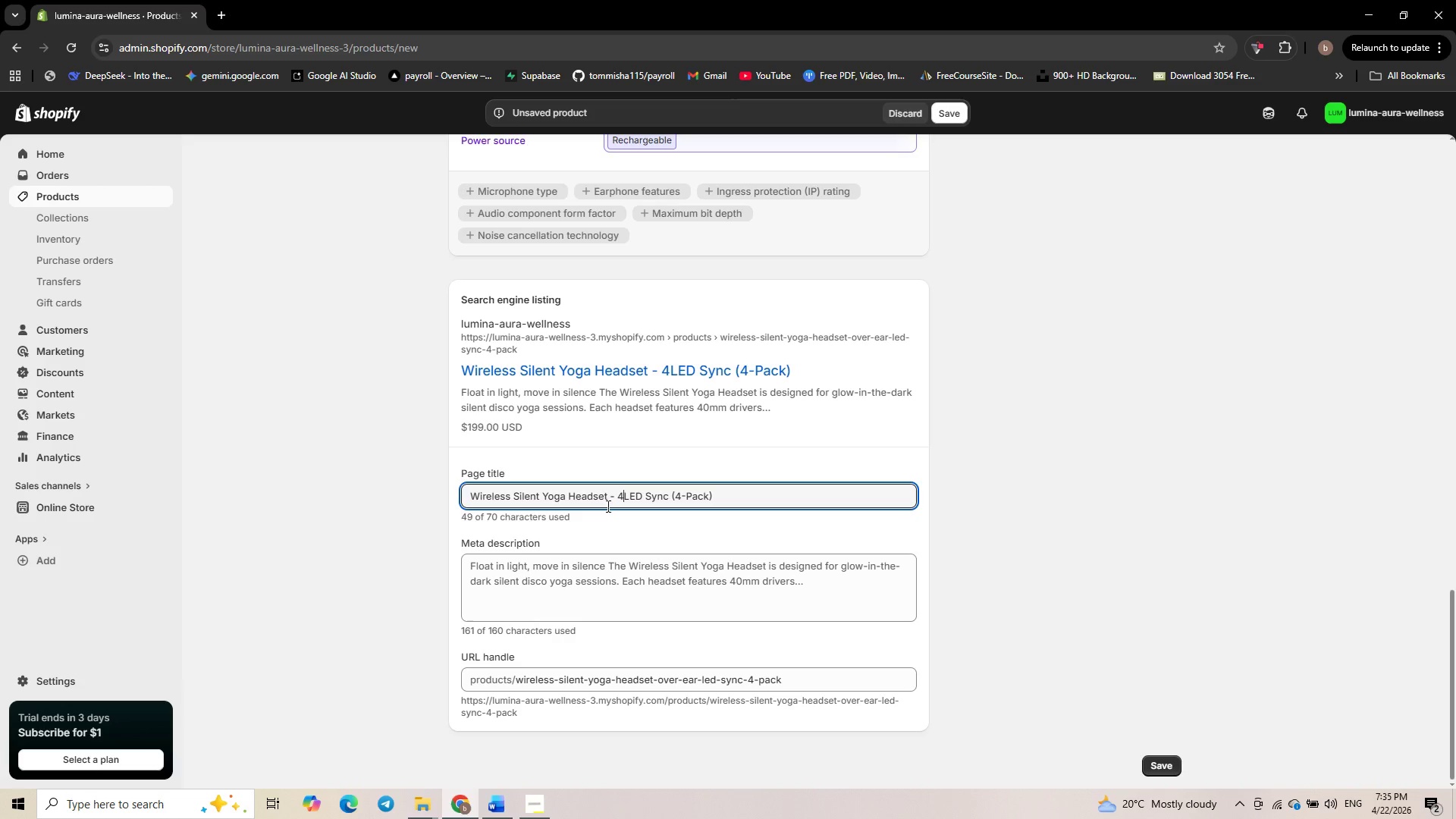 
type(-PACK)
key(Backspace)
key(Backspace)
key(Backspace)
key(Backspace)
type(pack )
 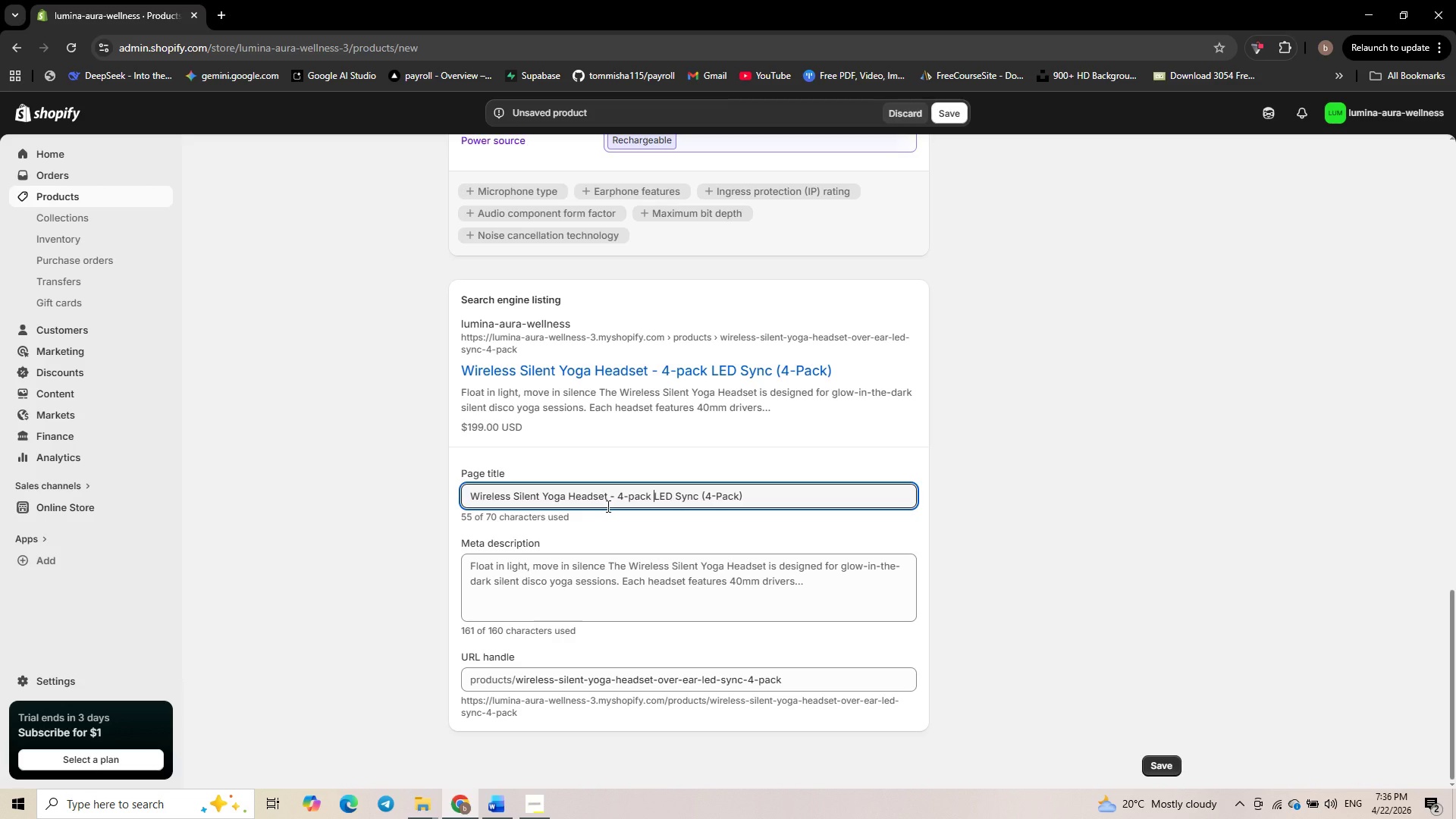 
wait(6.12)
 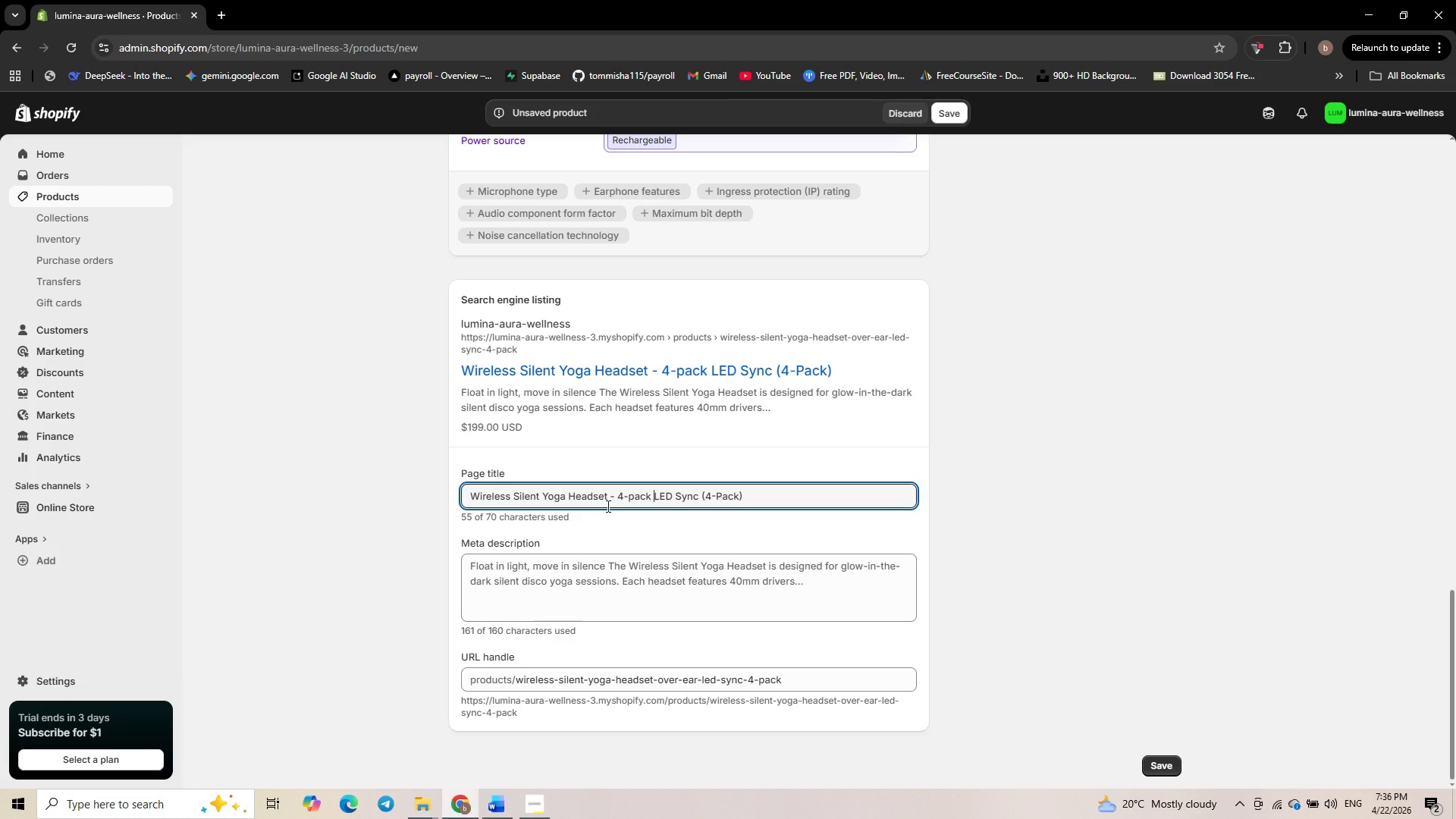 
key(Control+ArrowRight)
 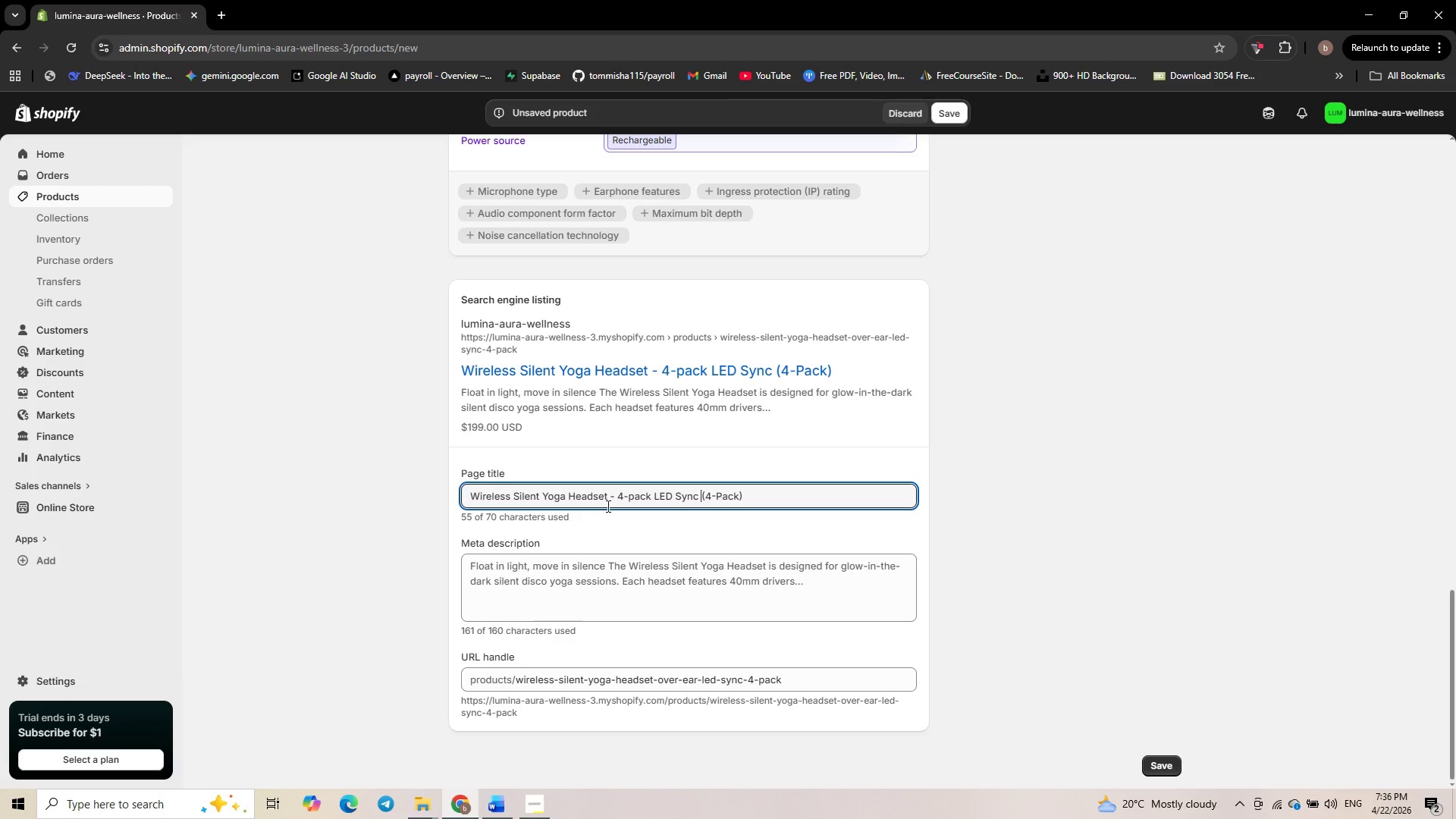 
key(Control+ArrowRight)
 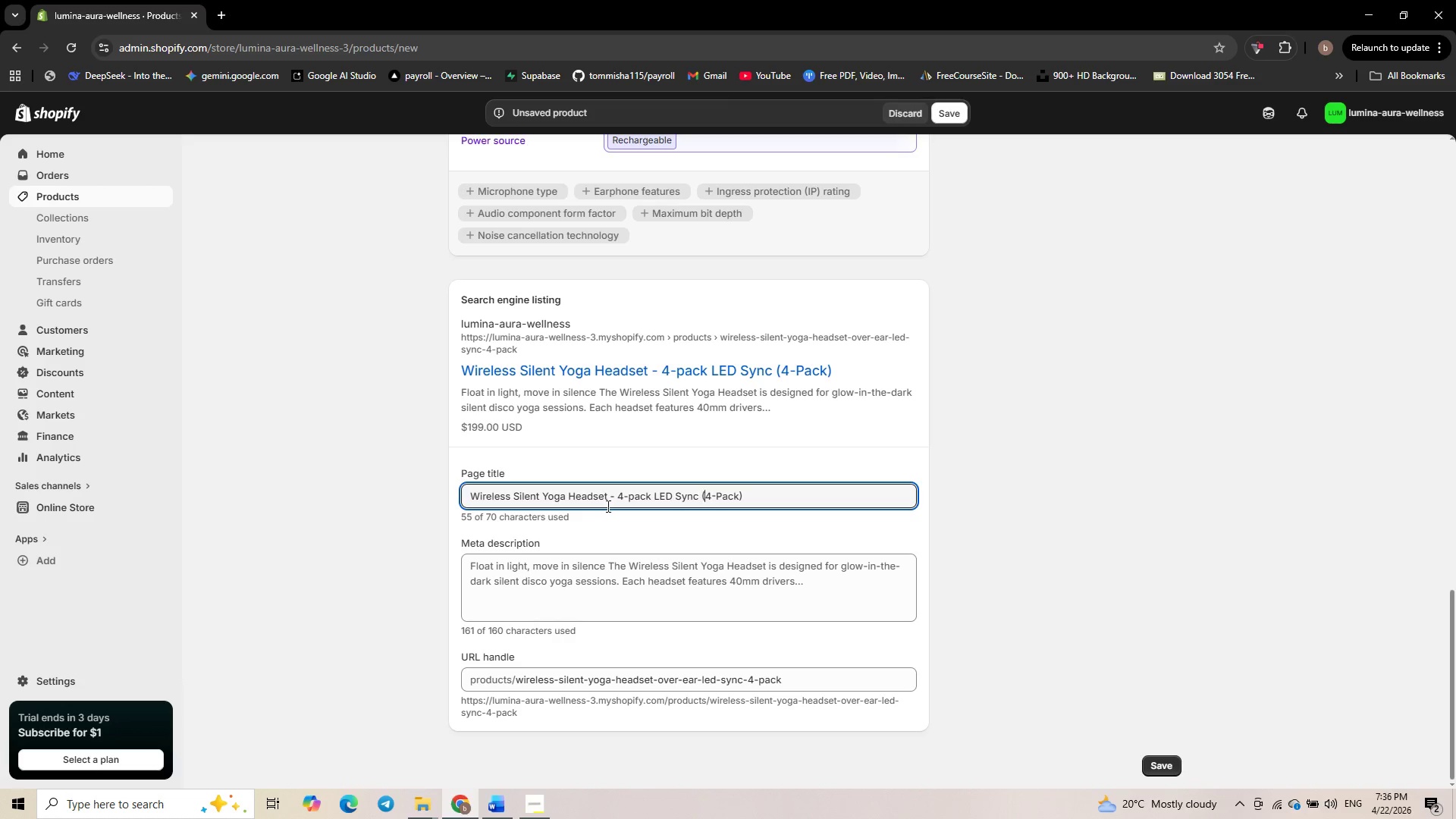 
key(Control+ArrowRight)
 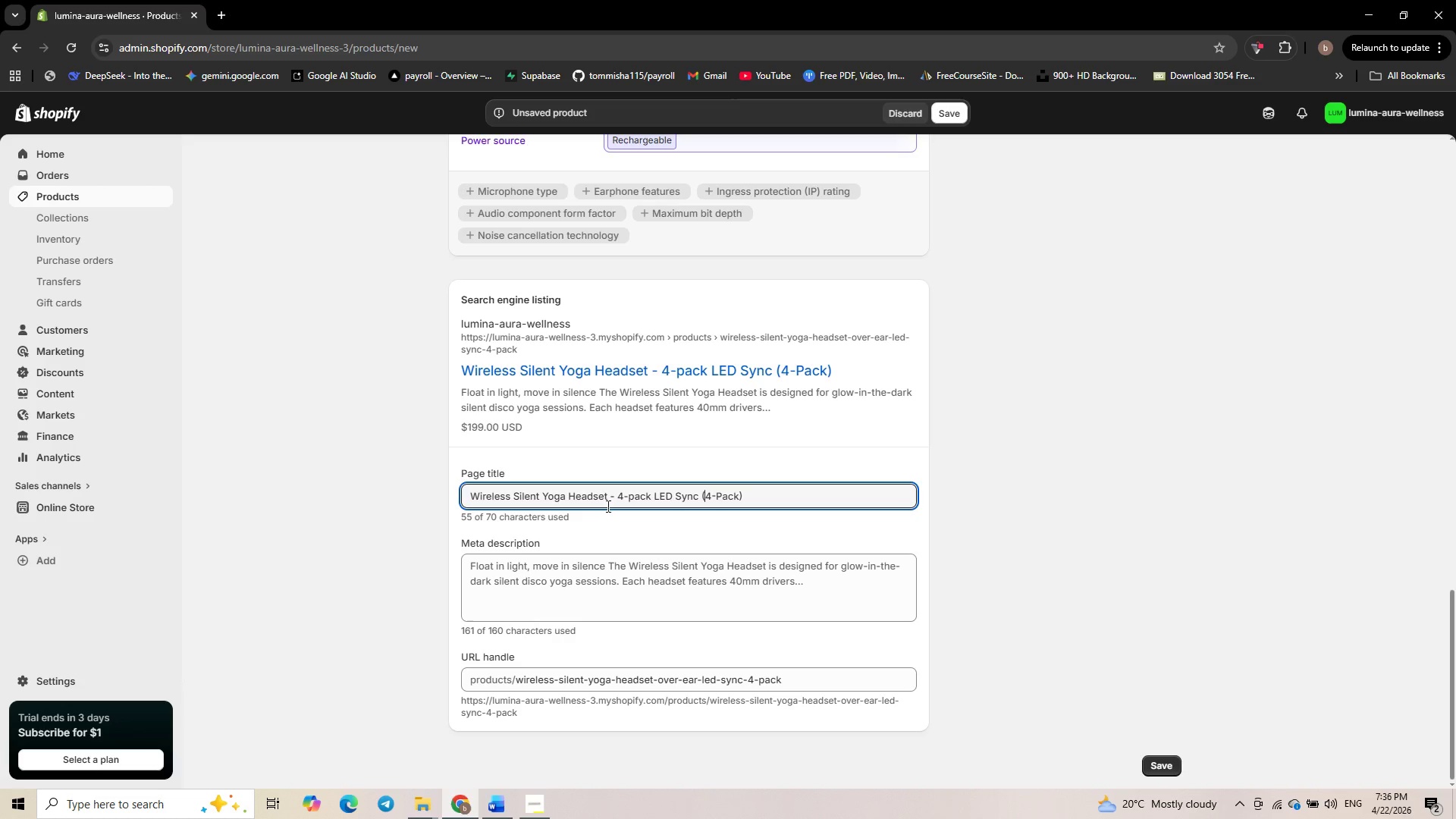 
key(Control+ArrowLeft)
 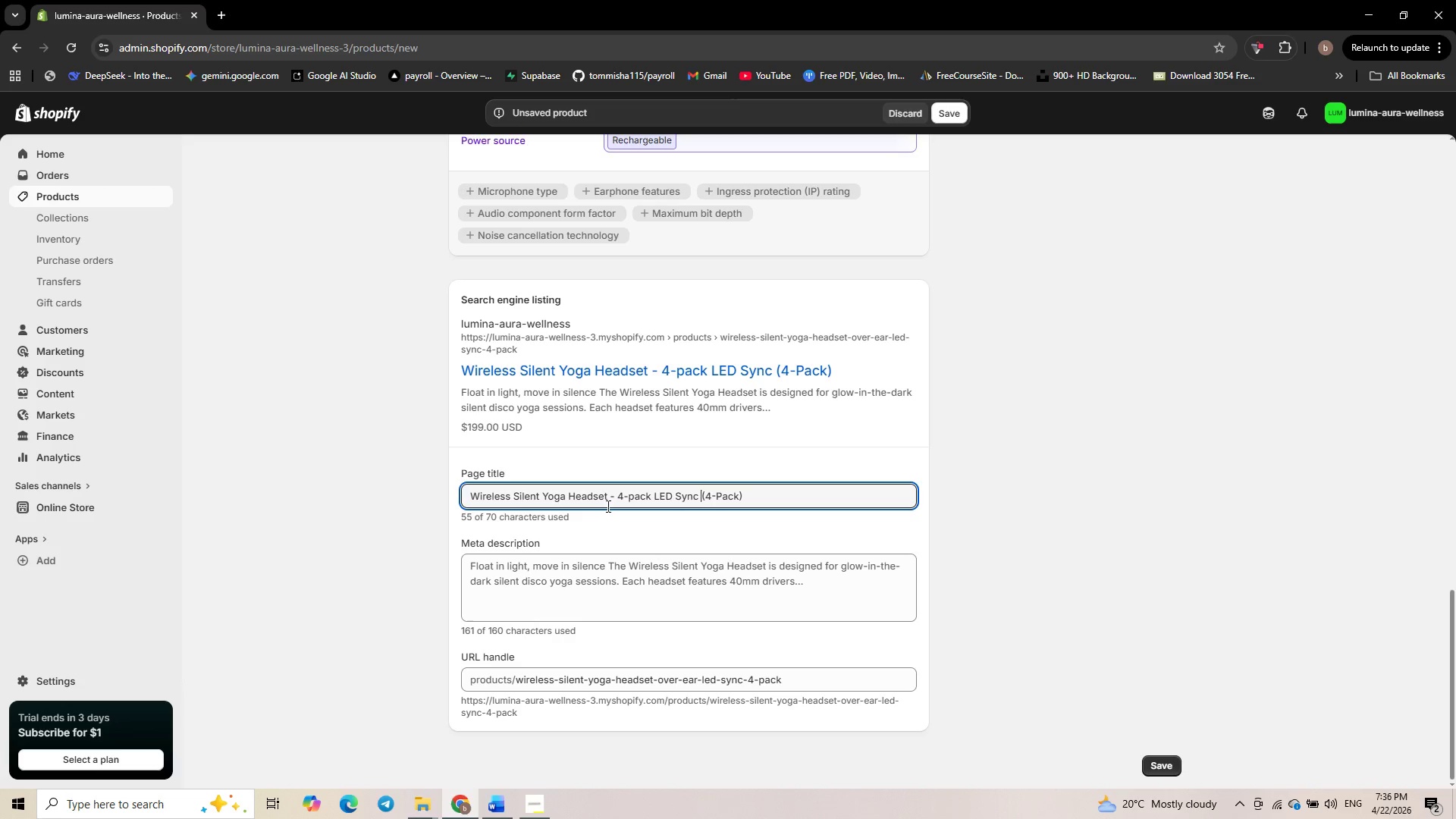 
key(Control+Shift+ArrowRight)
 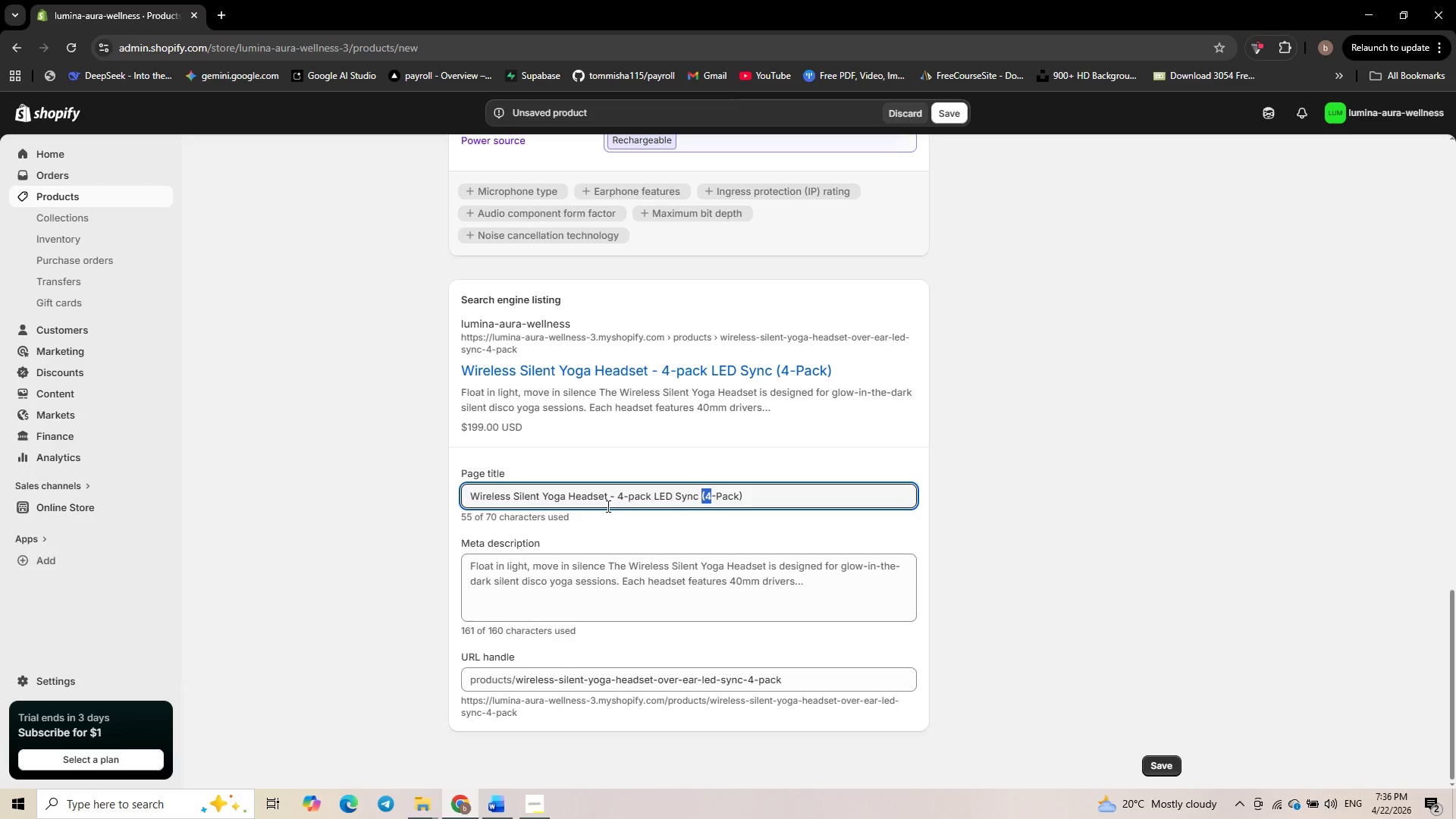 
key(Control+Shift+ArrowRight)
 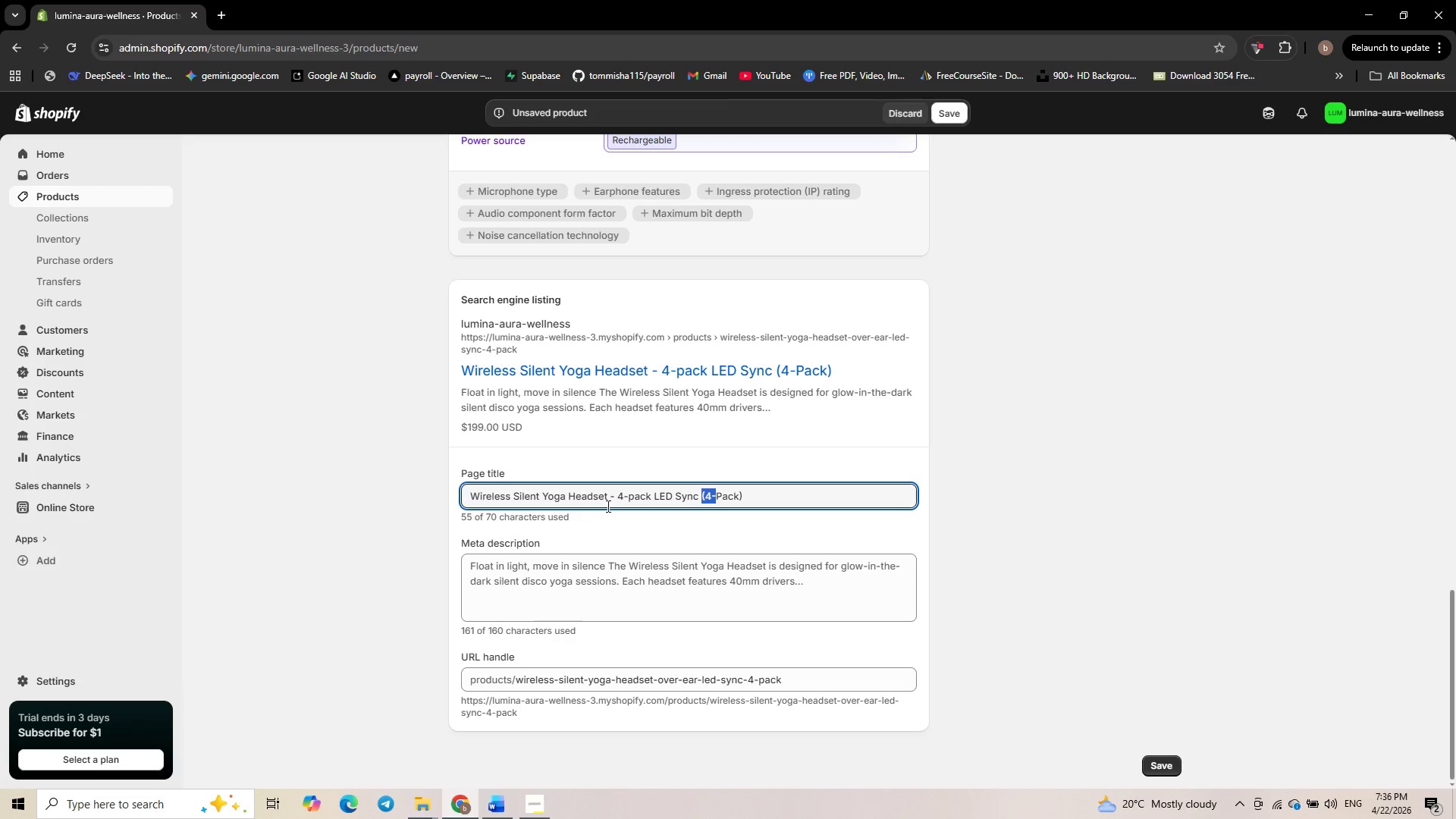 
key(Control+Shift+ArrowRight)
 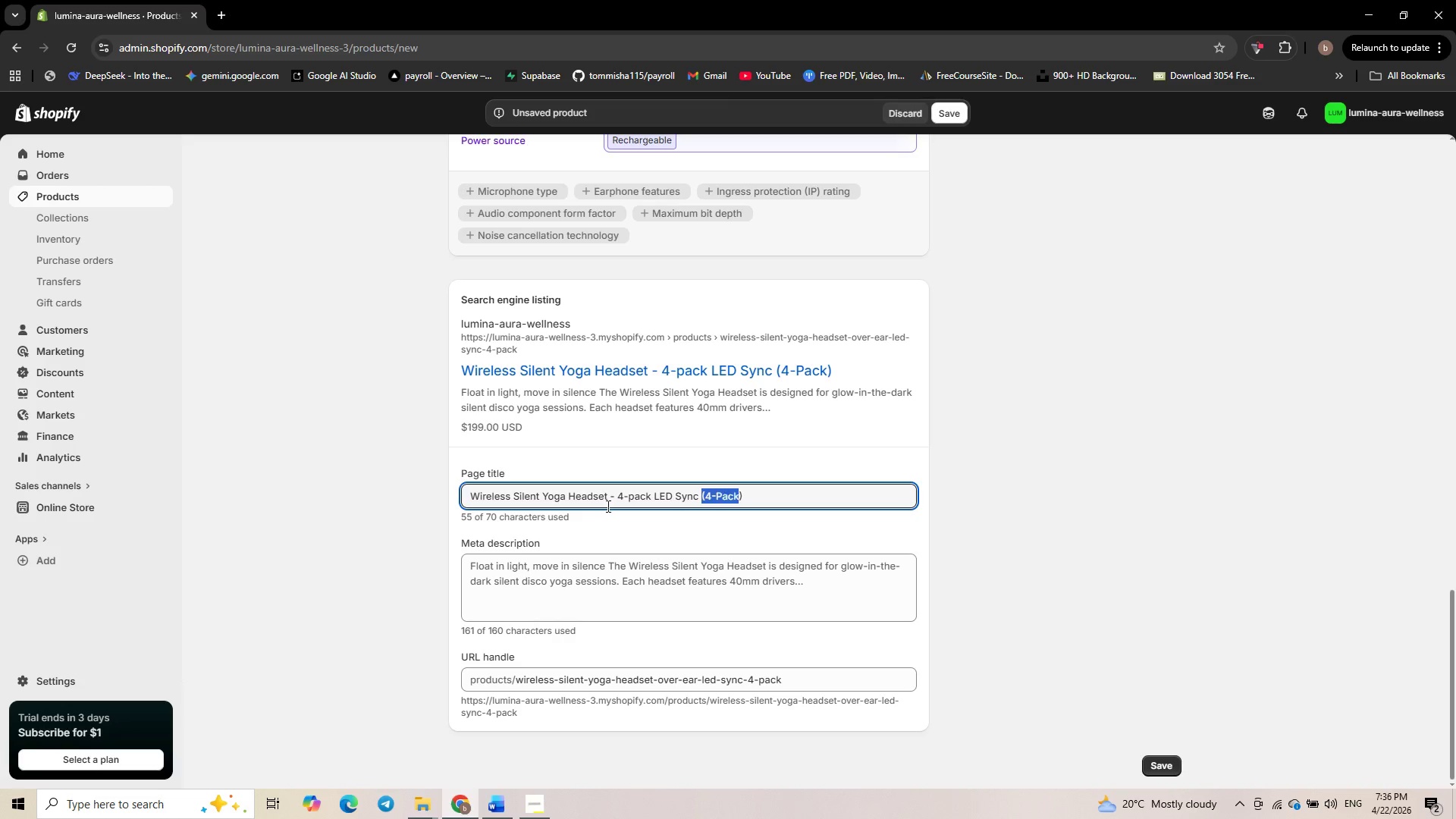 
key(Control+Shift+ArrowRight)
 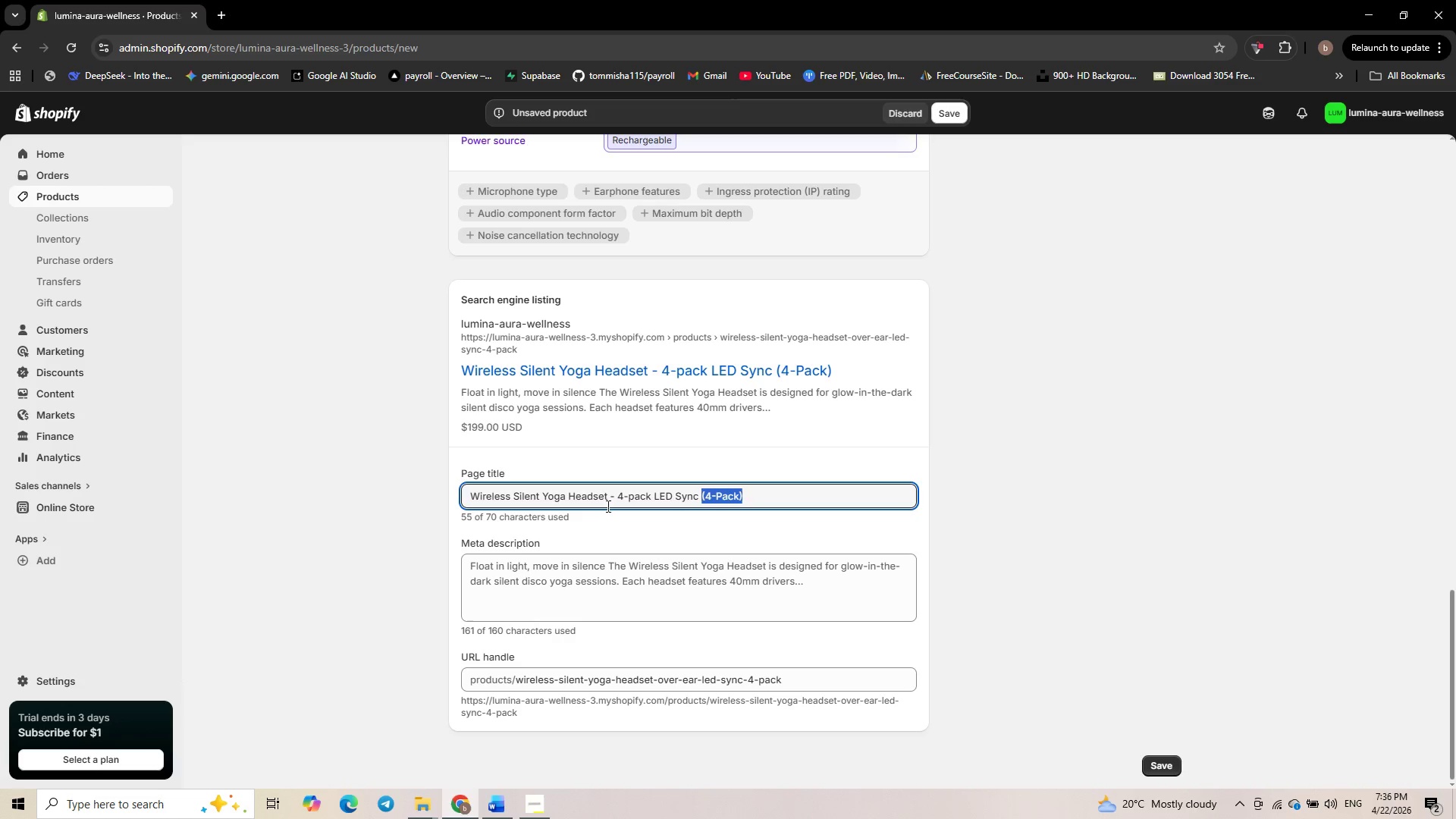 
key(Control+Shift+ArrowRight)
 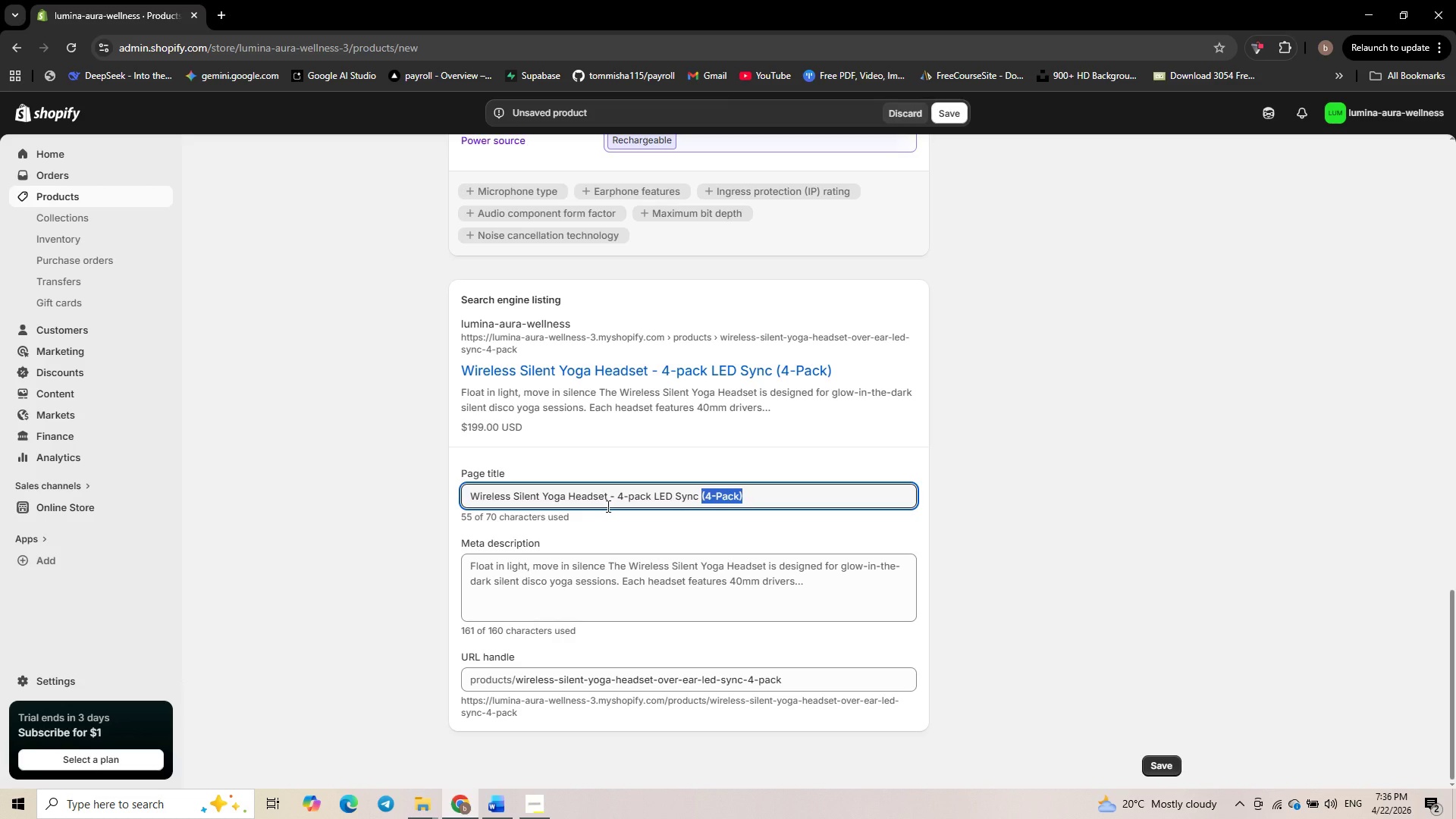 
key(Backspace)
 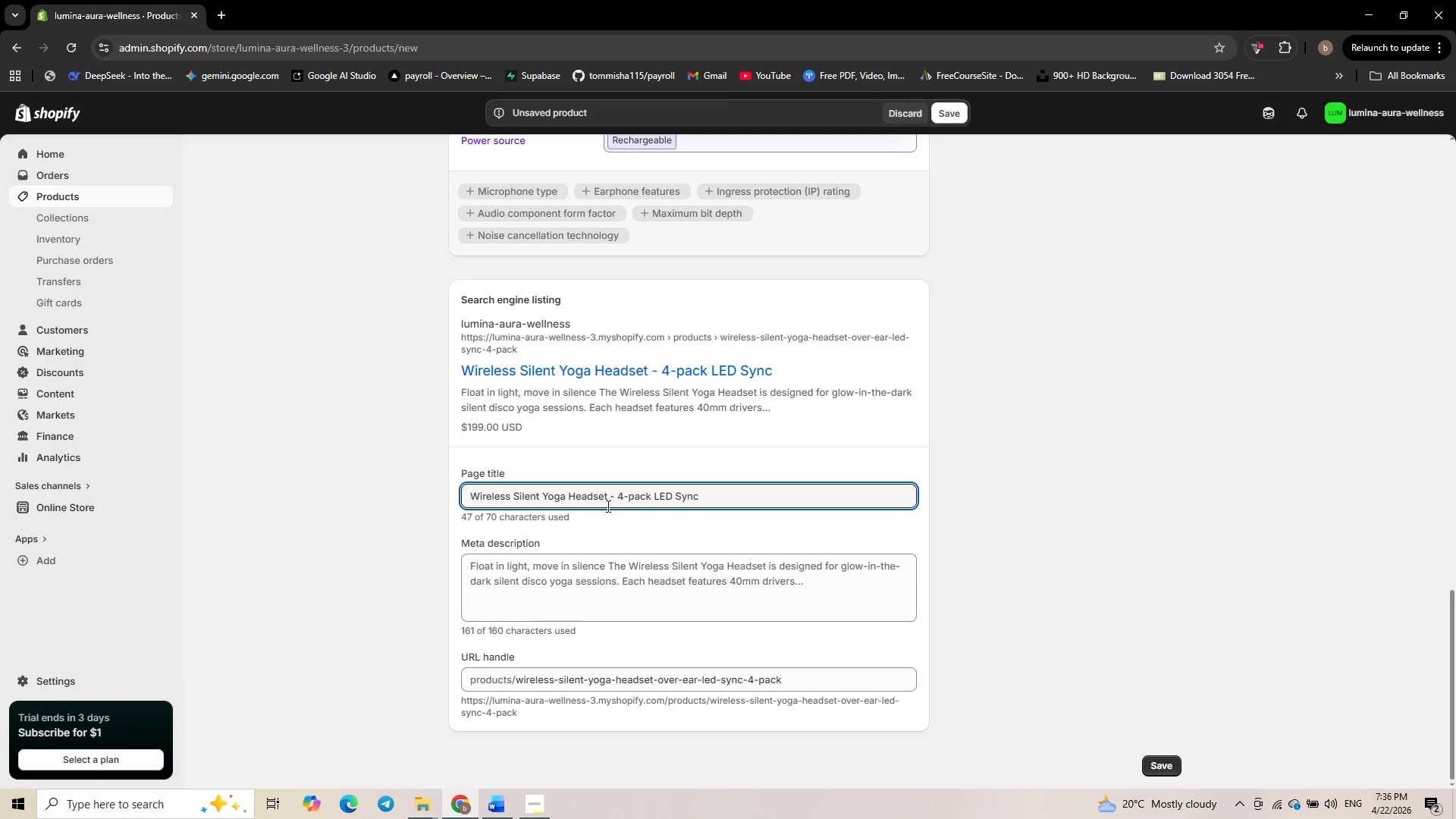 
key(ArrowLeft)
 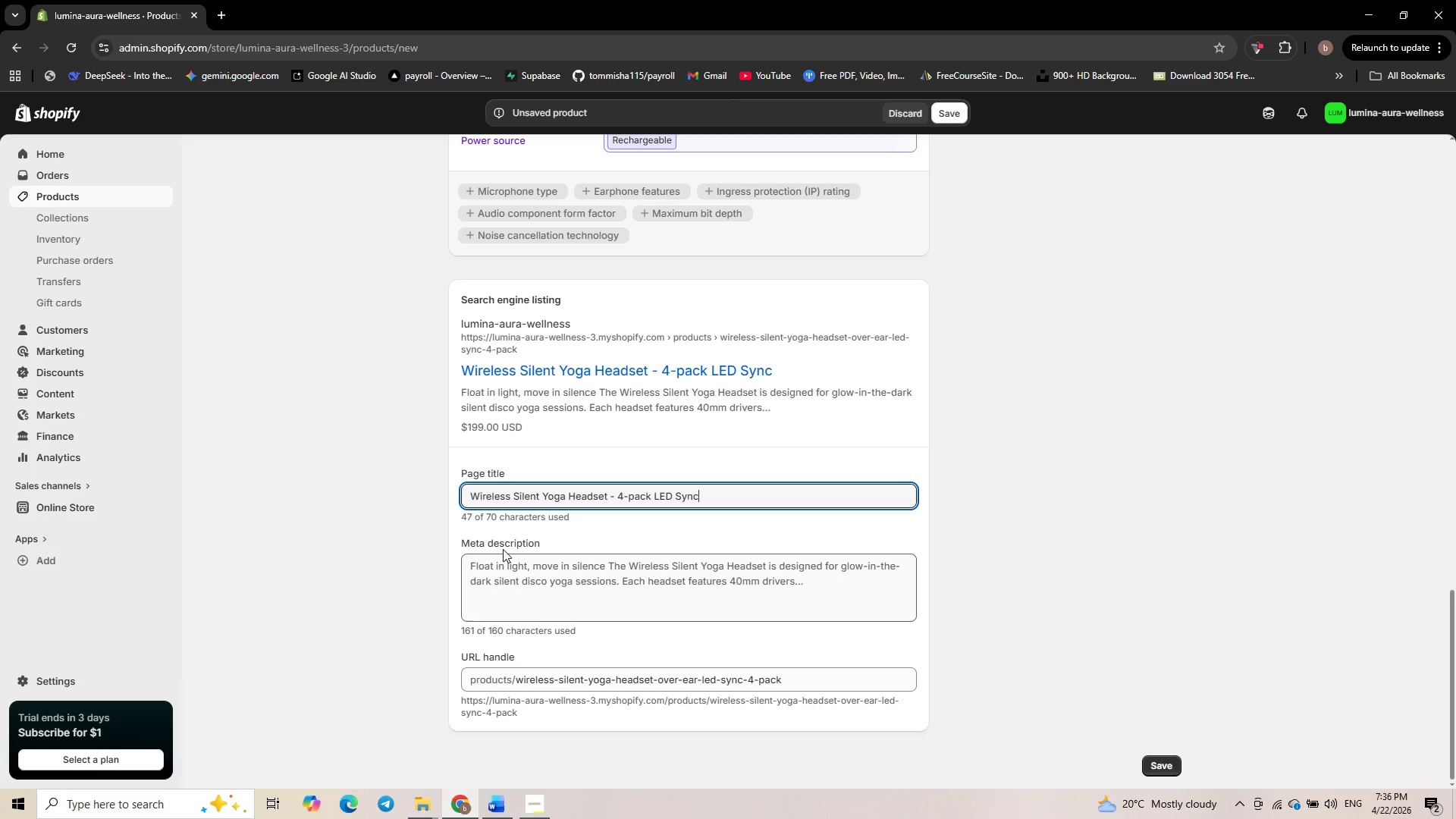 
left_click([519, 578])
 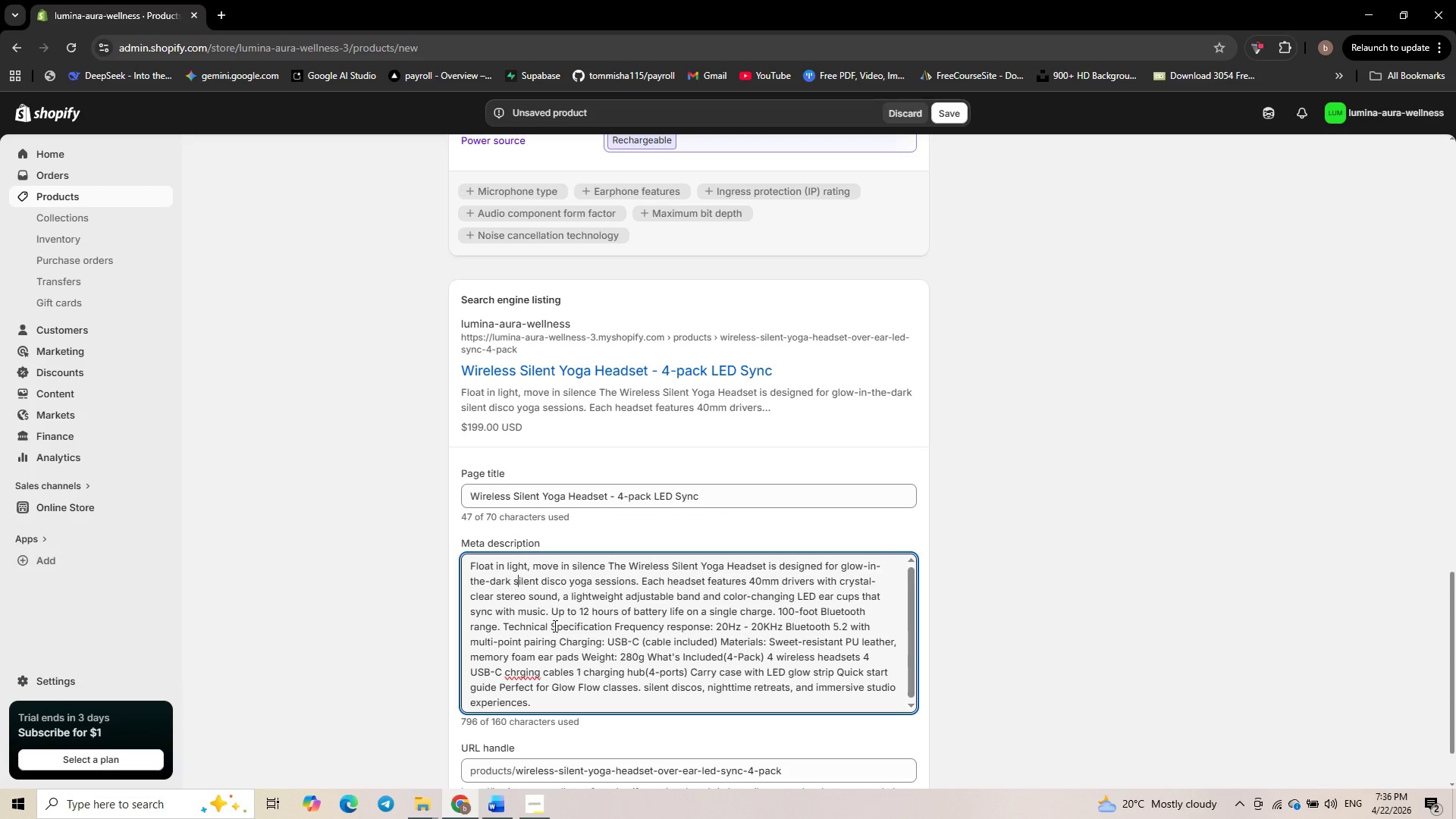 
wait(6.0)
 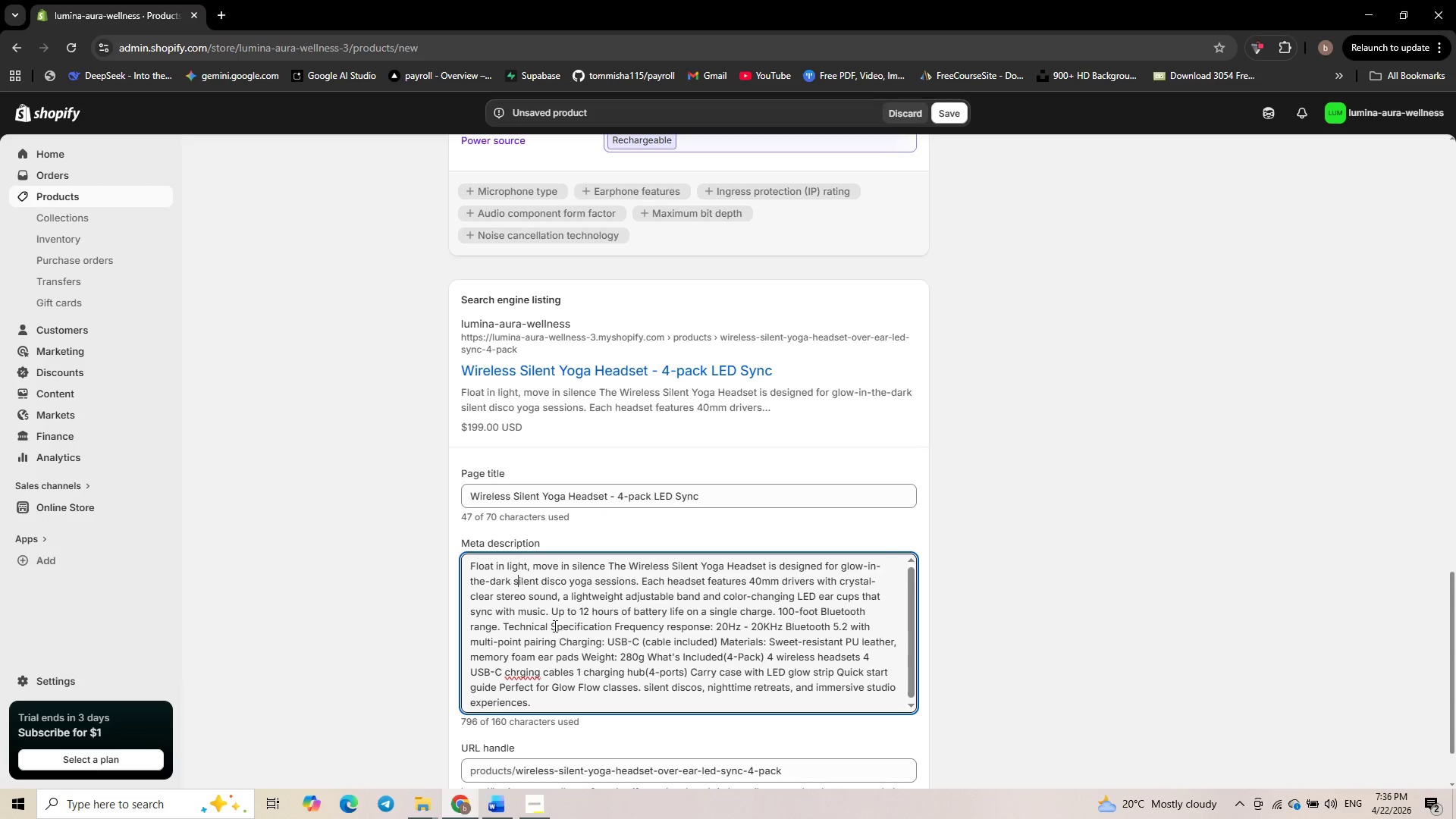 
hold_key(key=ShiftLeft, duration=0.67)
 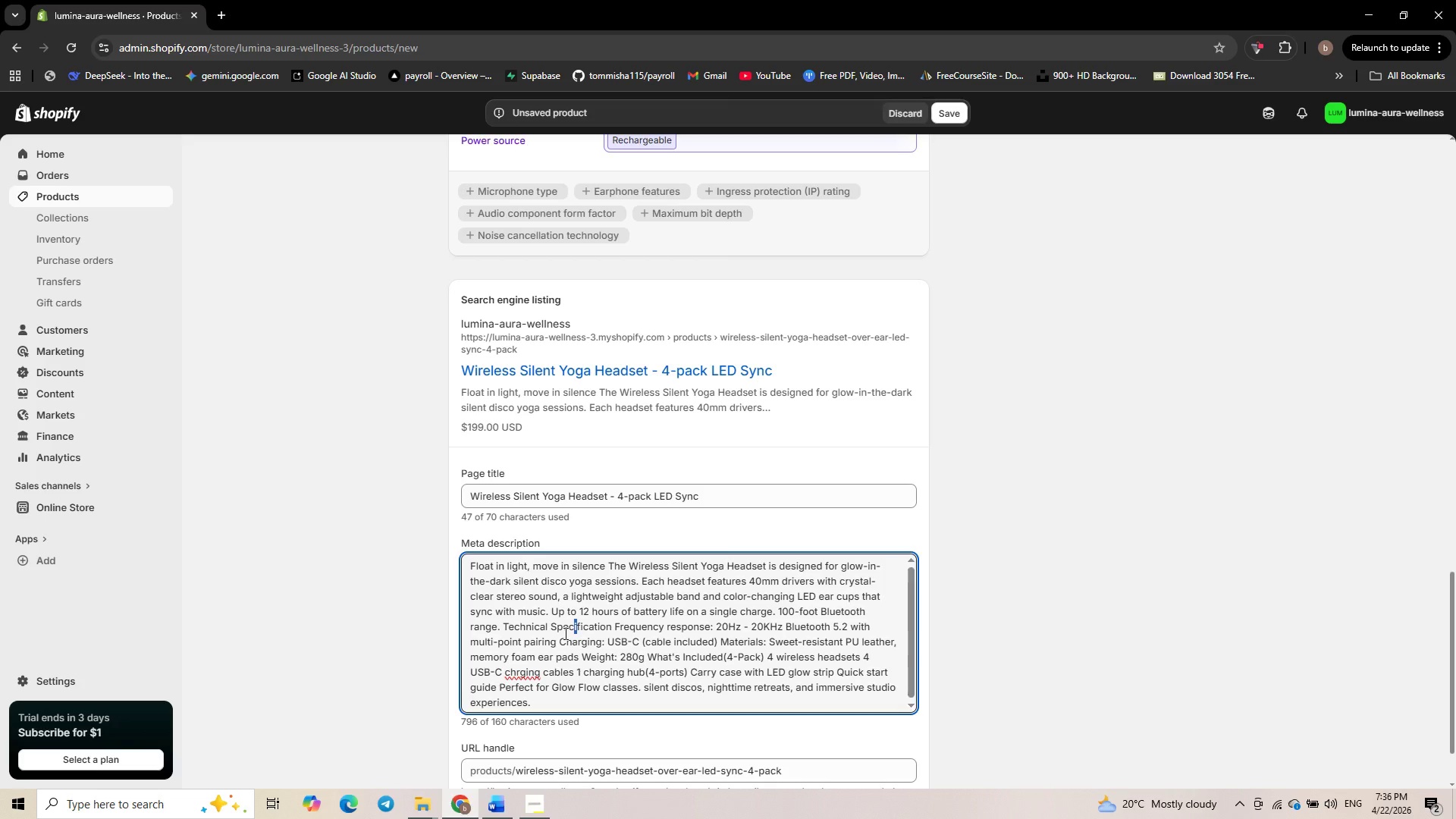 
key(Shift+ShiftLeft)
 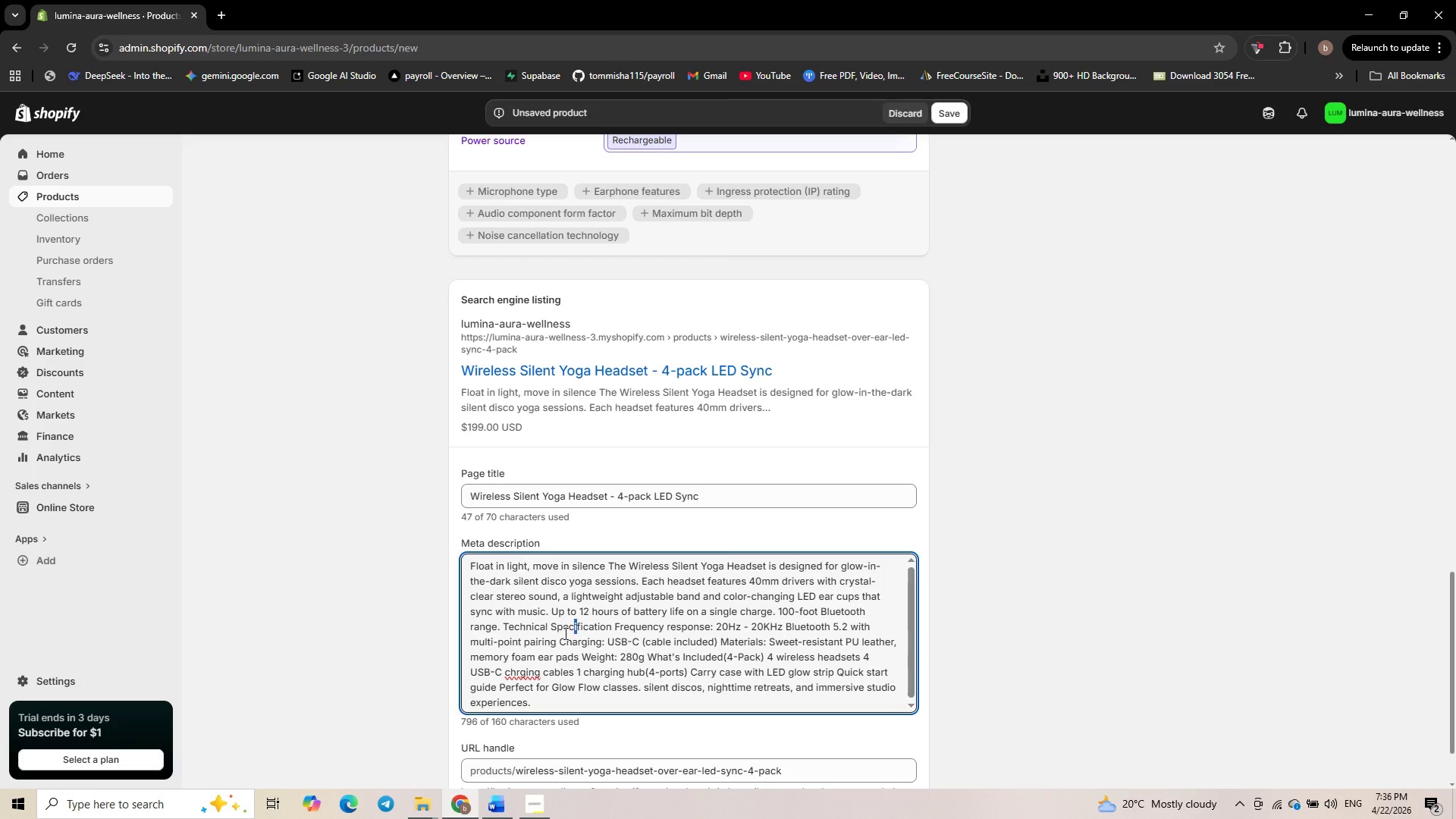 
key(Control+A)
 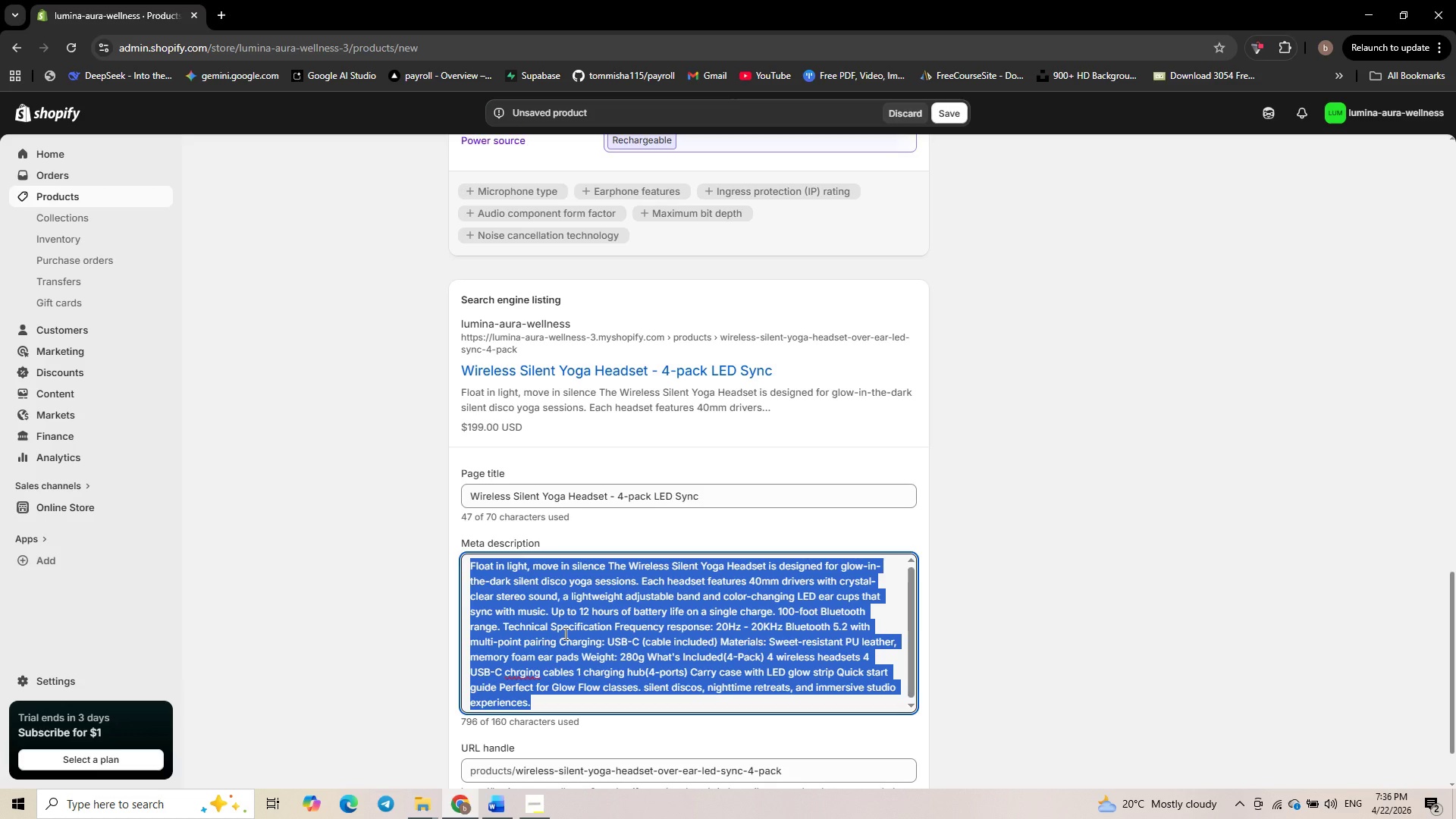 
type(Silent disco yoga headset )
 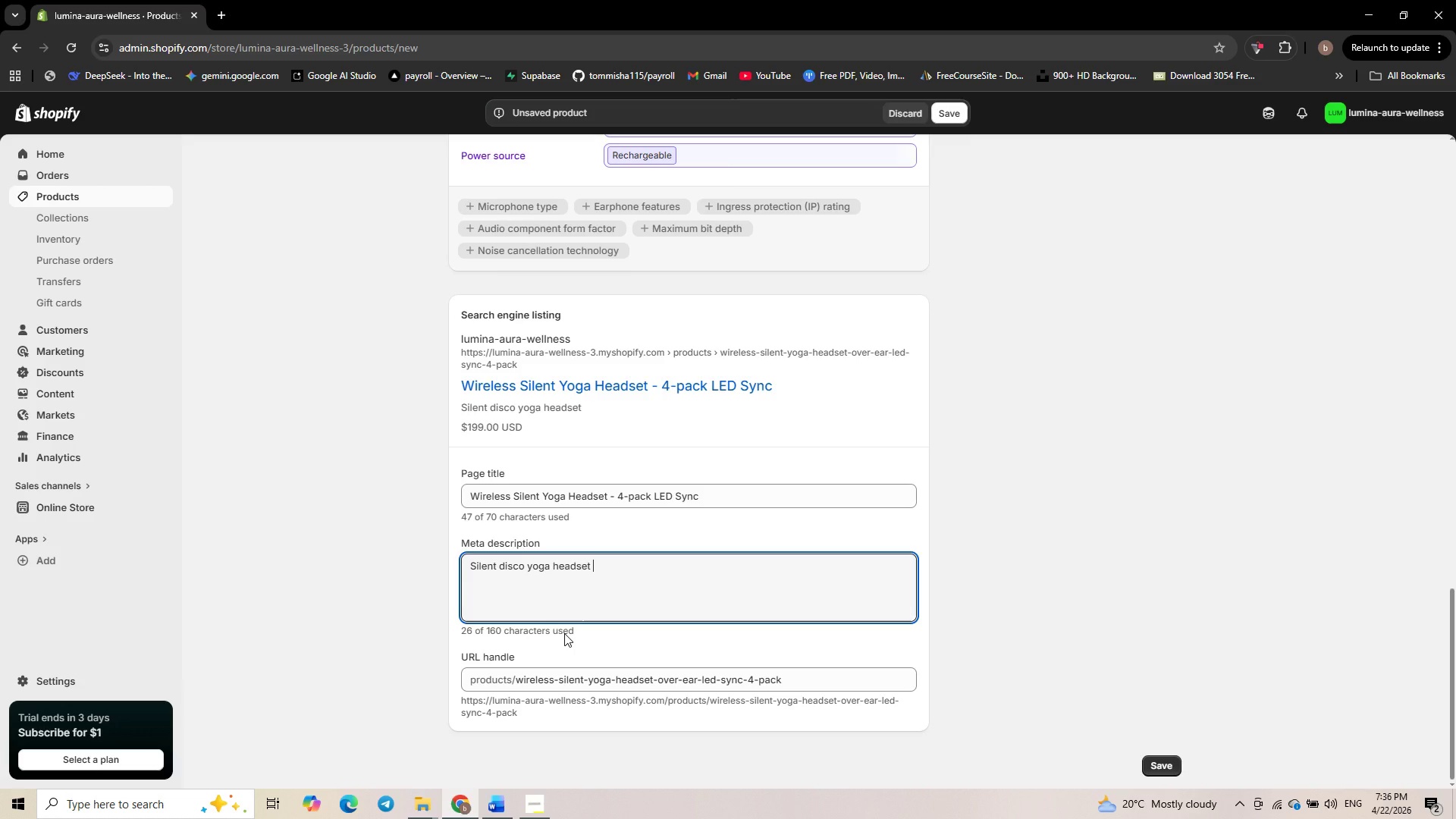 
type(with LED ear cups. )
 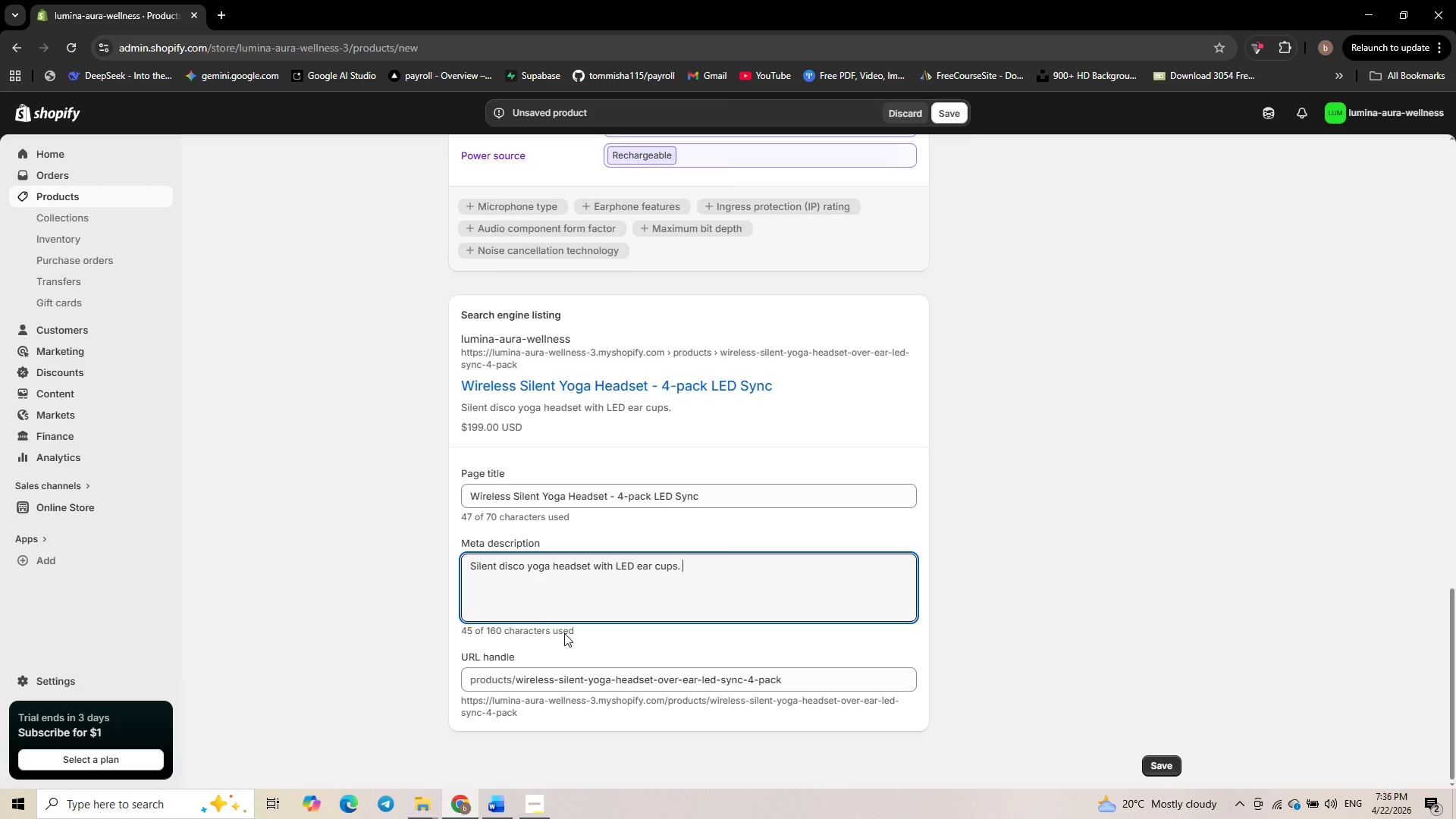 
type(12hr battery )
 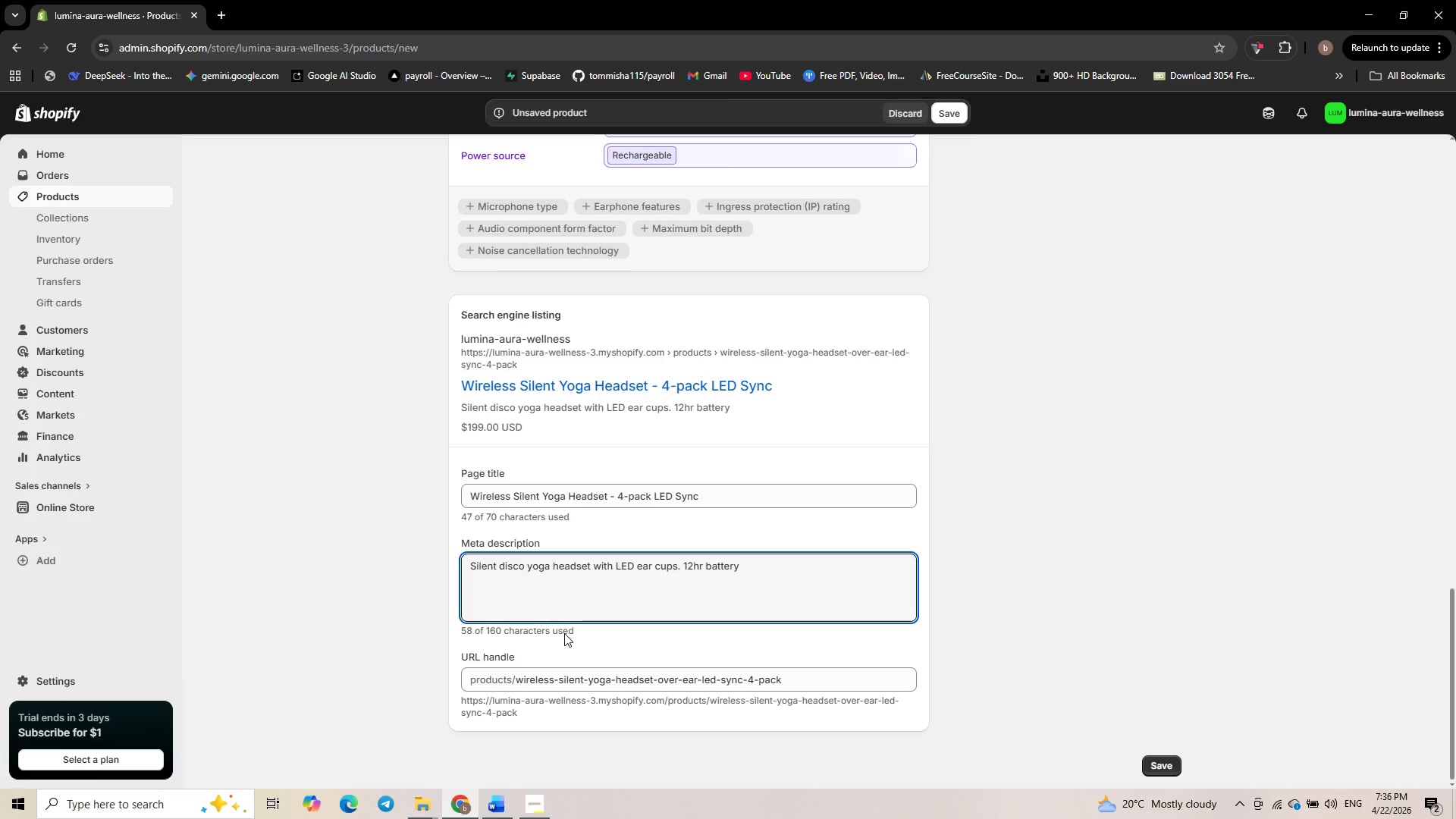 
key(Backspace)
 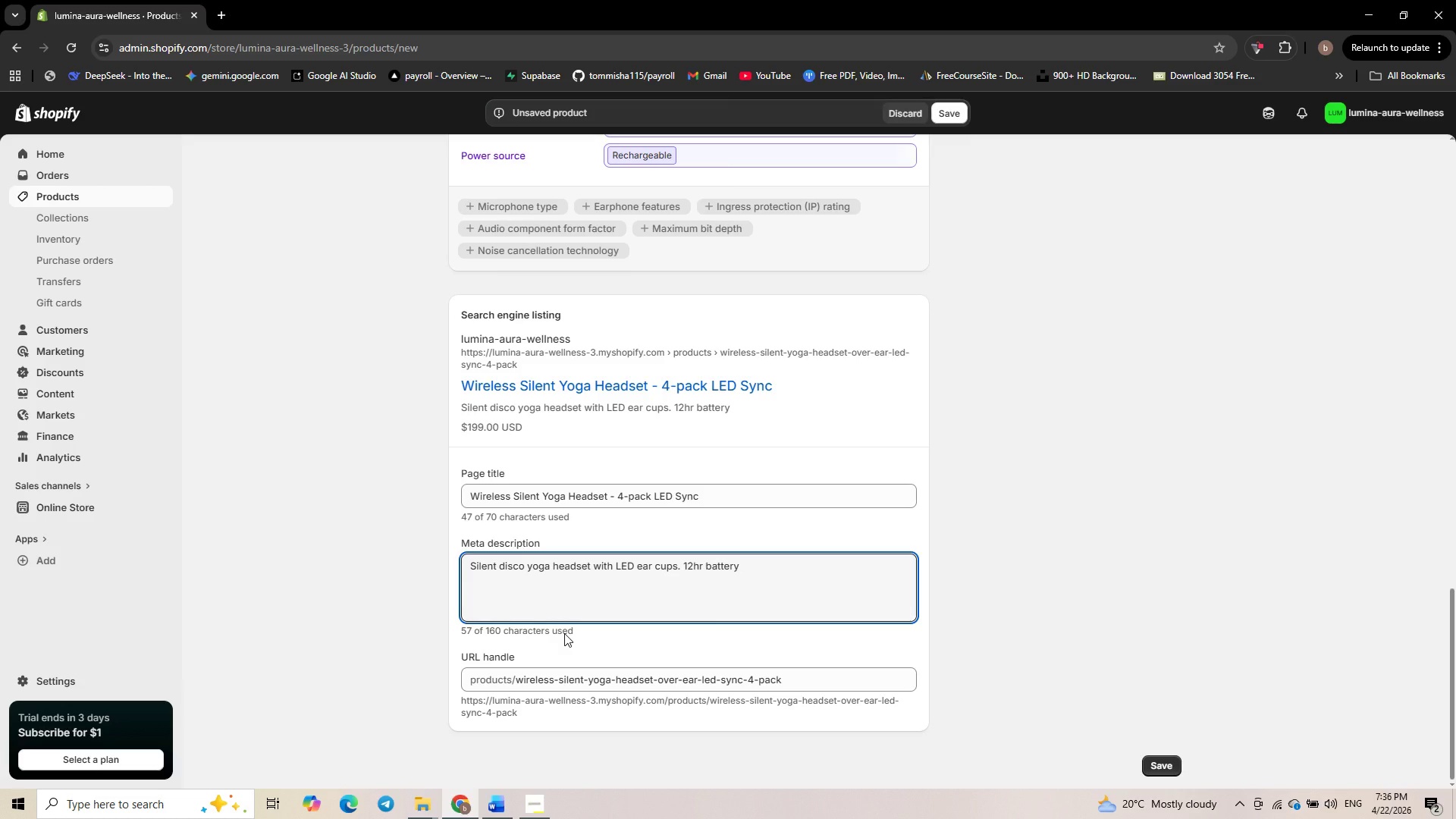 
key(Comma)
 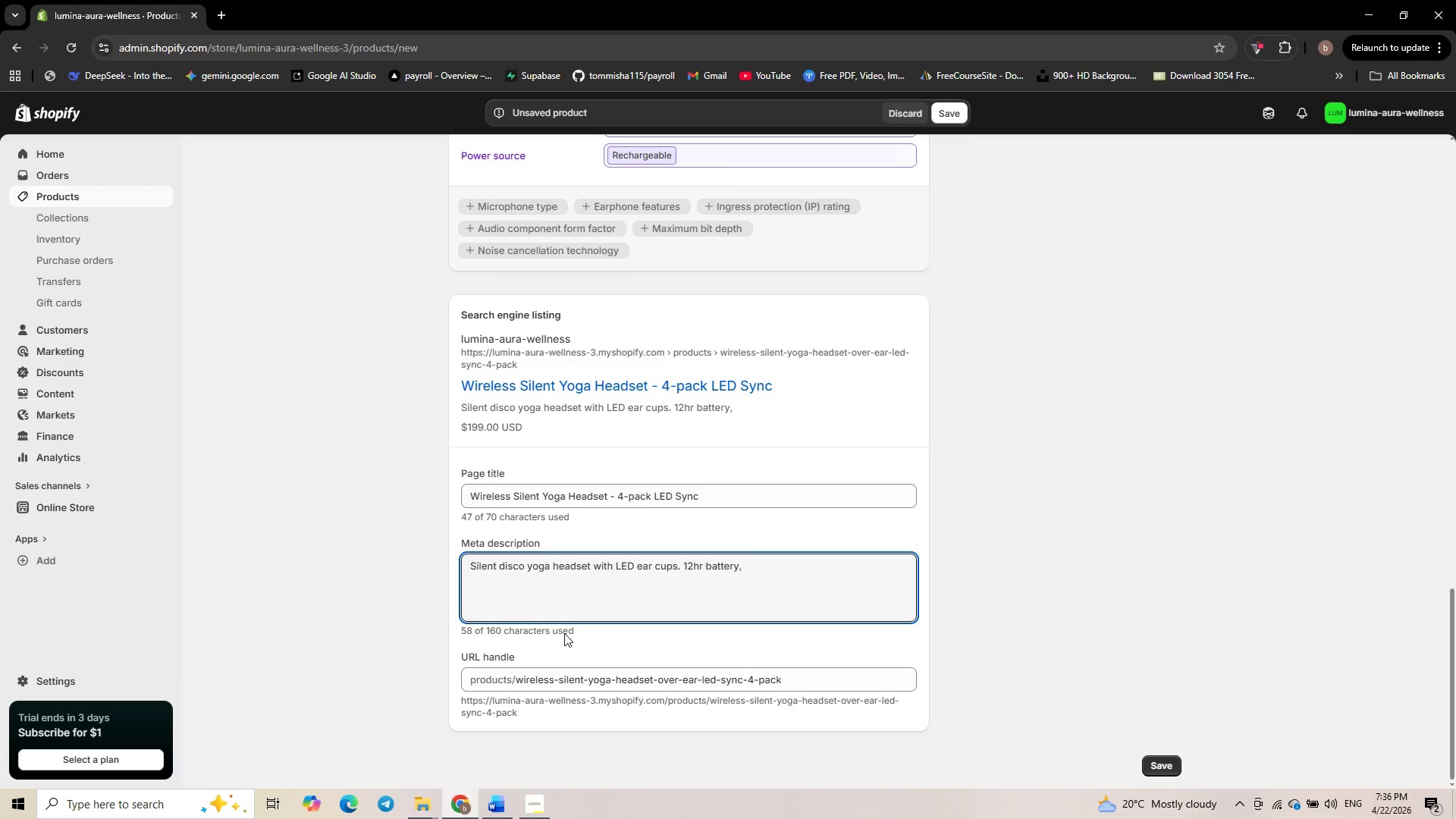 
key(Numpad1)
 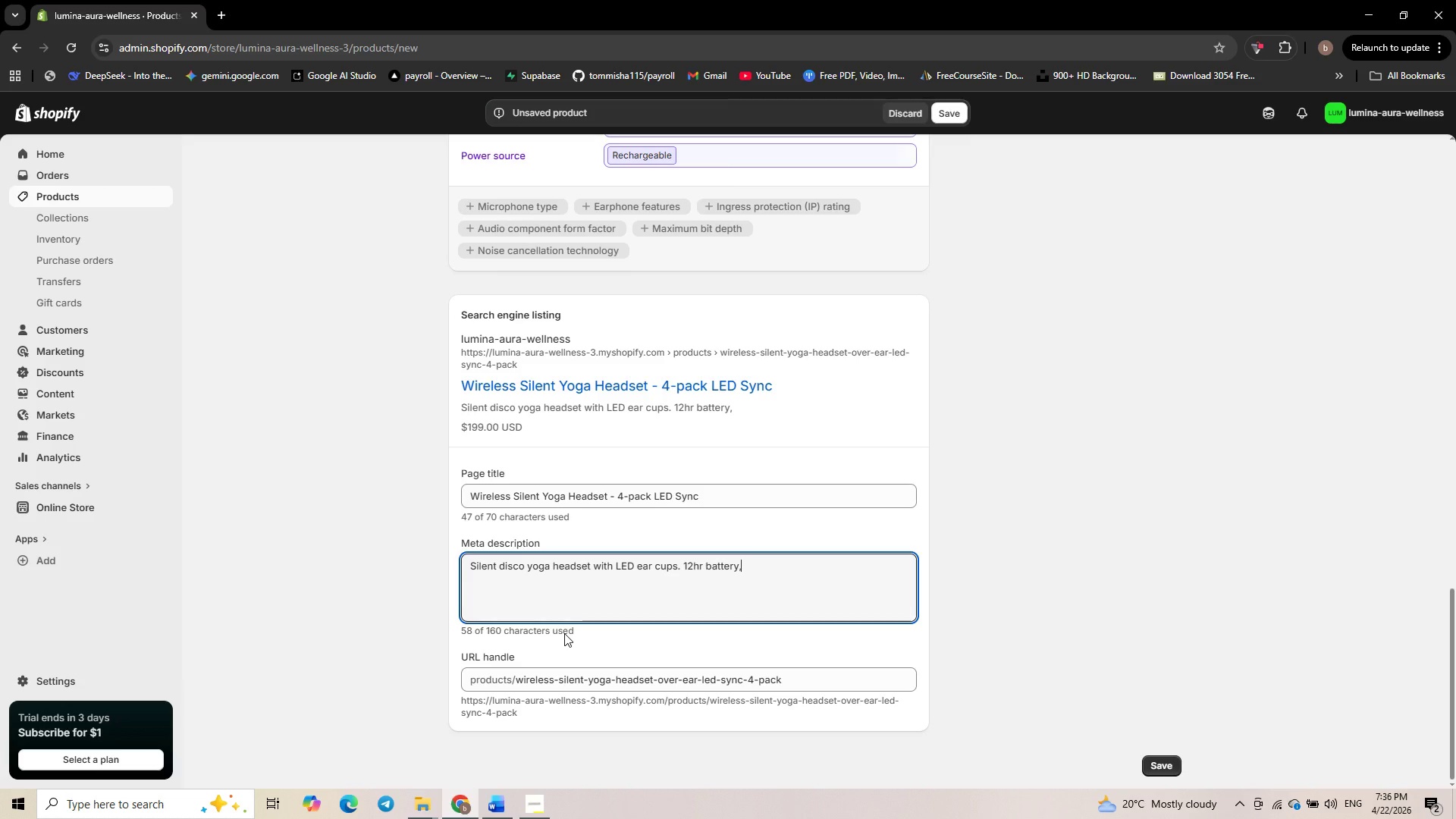 
key(Numpad0)
 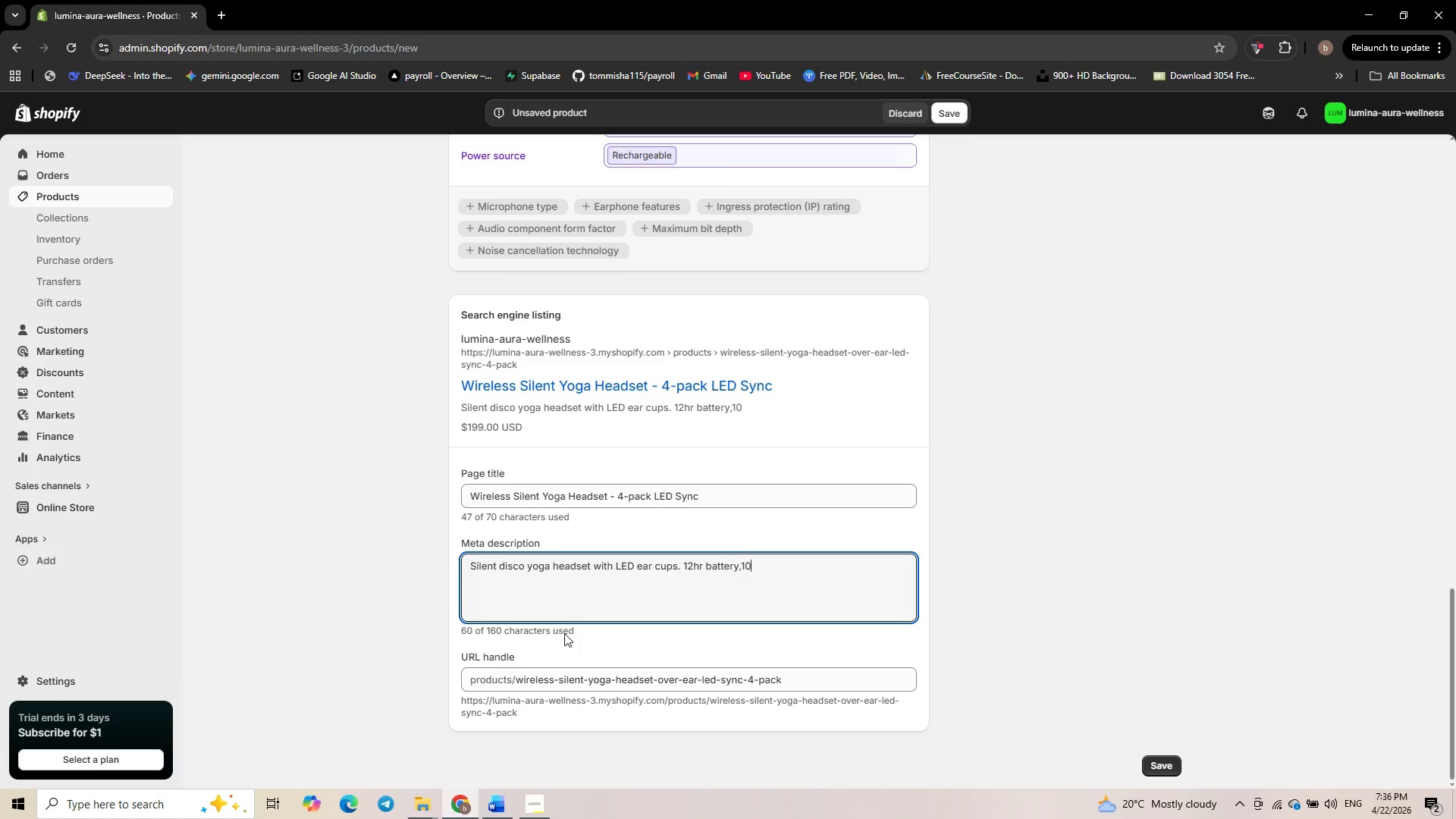 
key(Numpad0)
 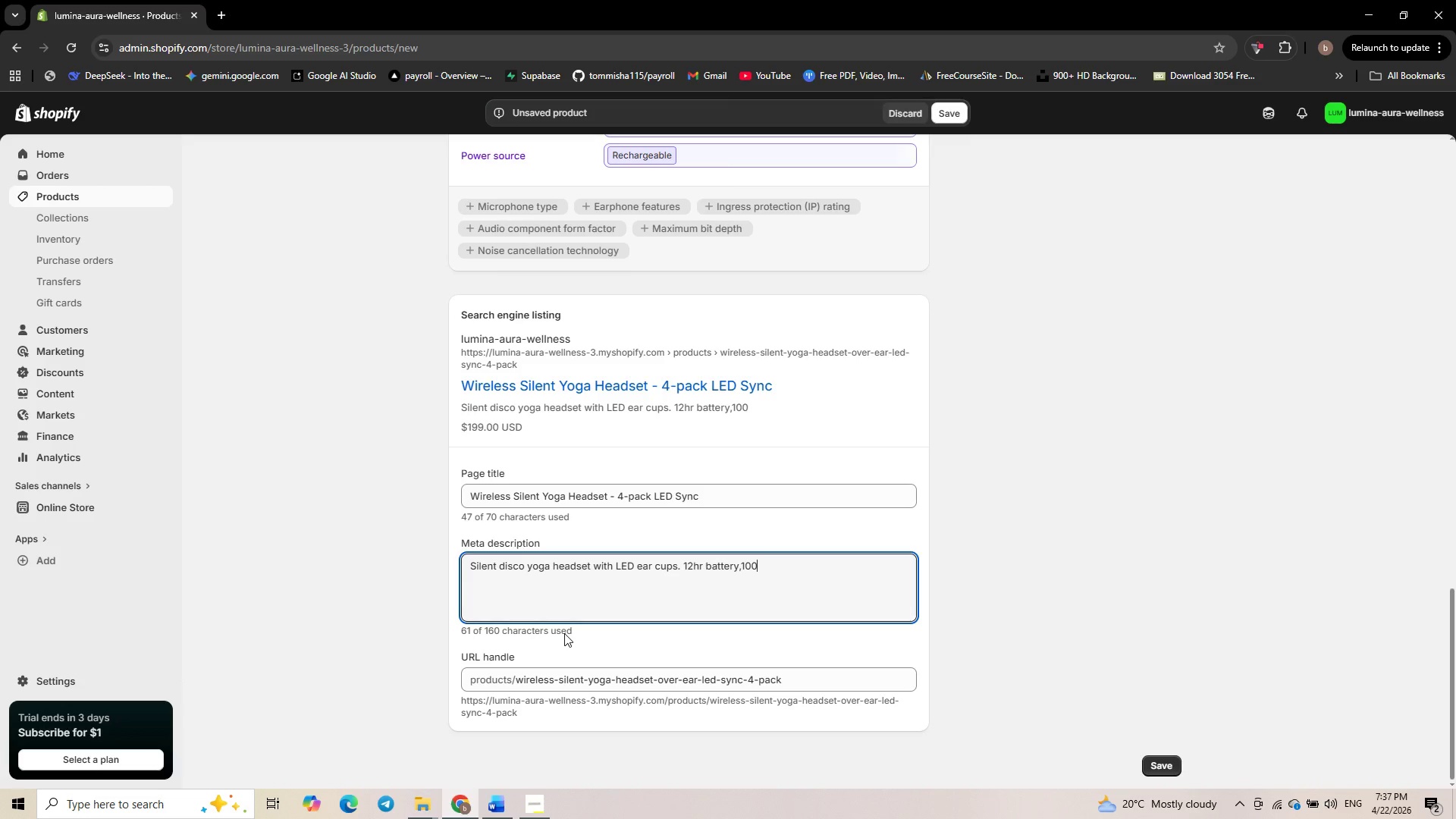 
key(ArrowLeft)
 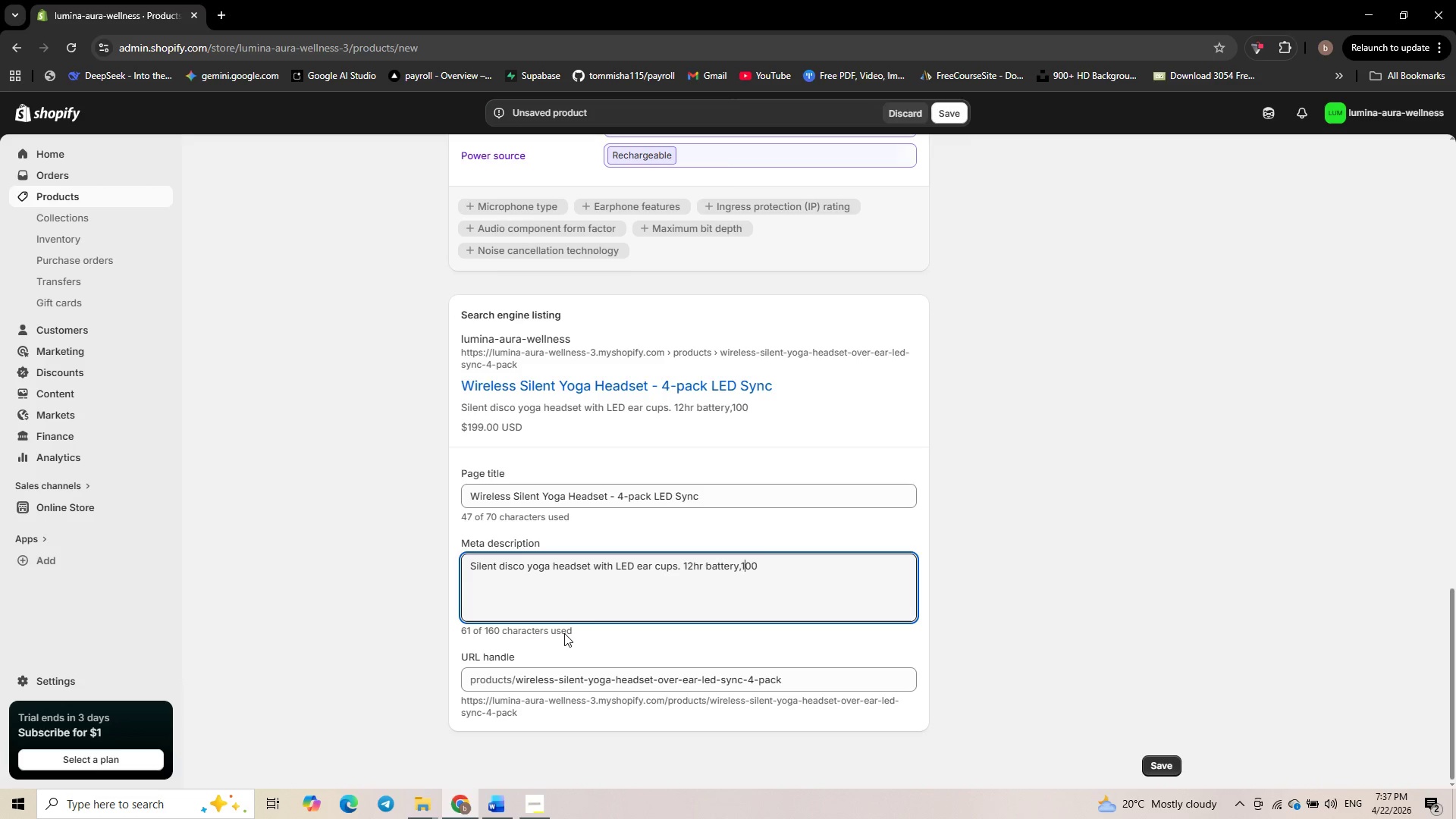 
key(ArrowLeft)
 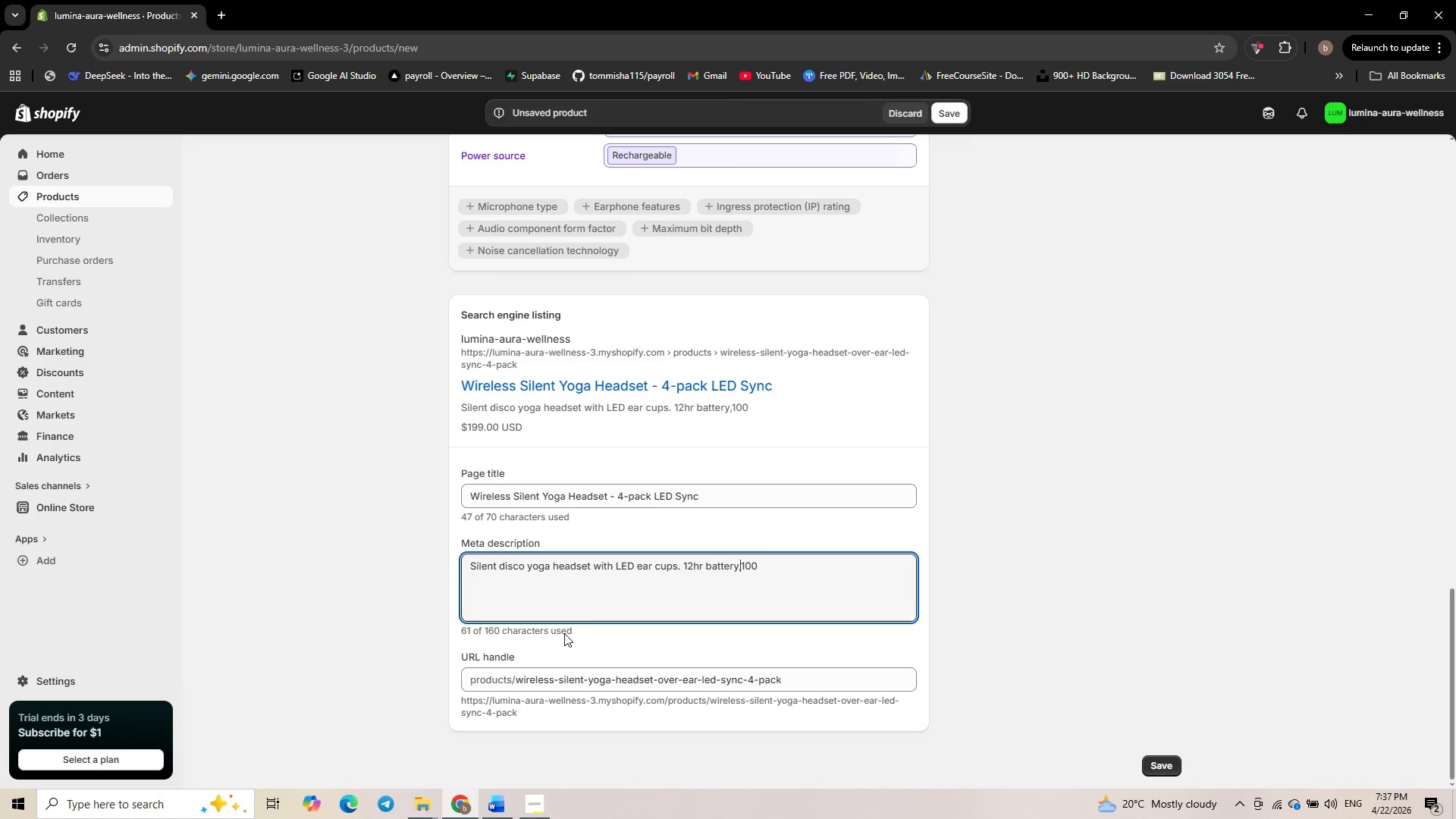 
key(ArrowLeft)
 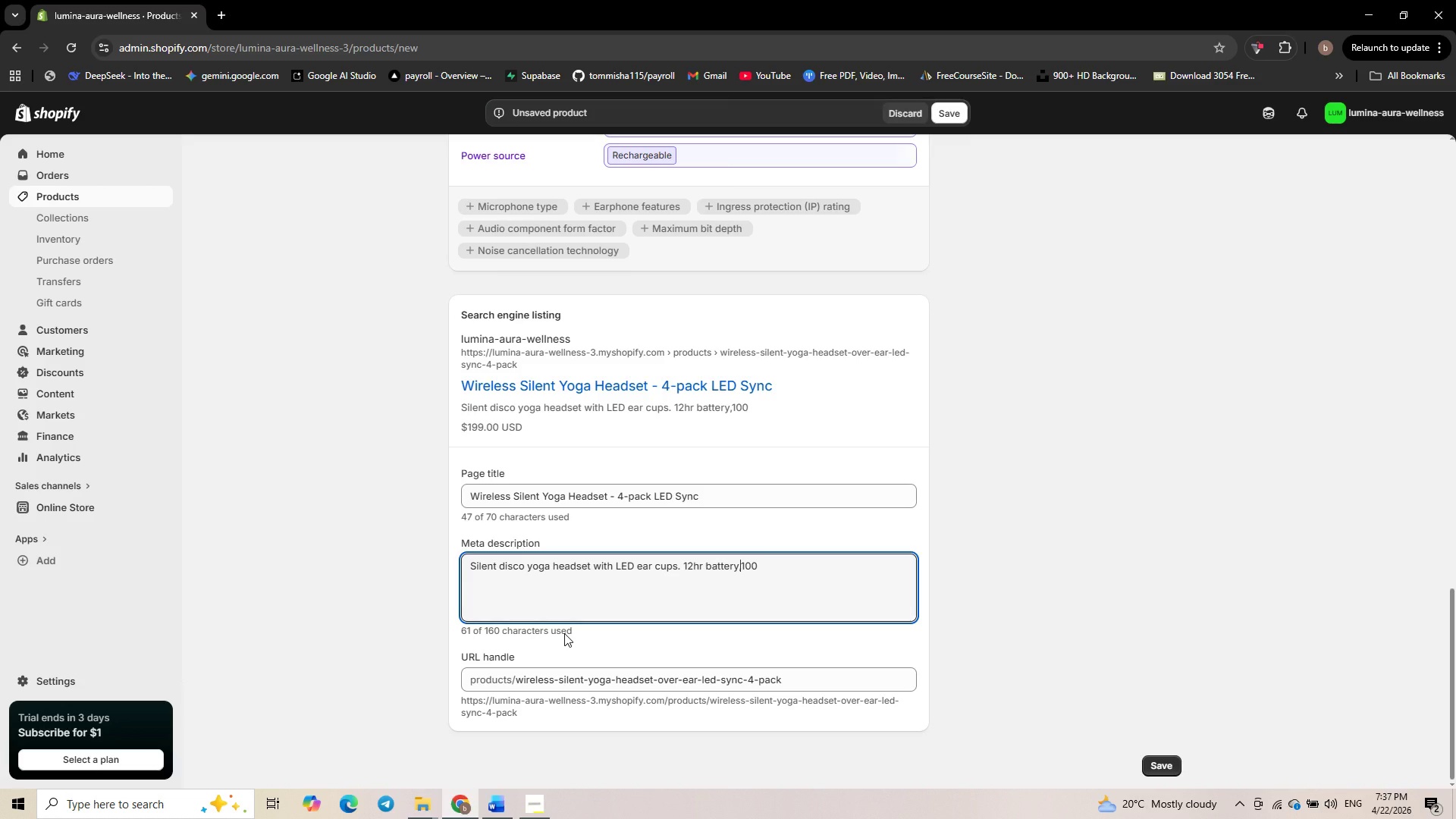 
key(Space)
 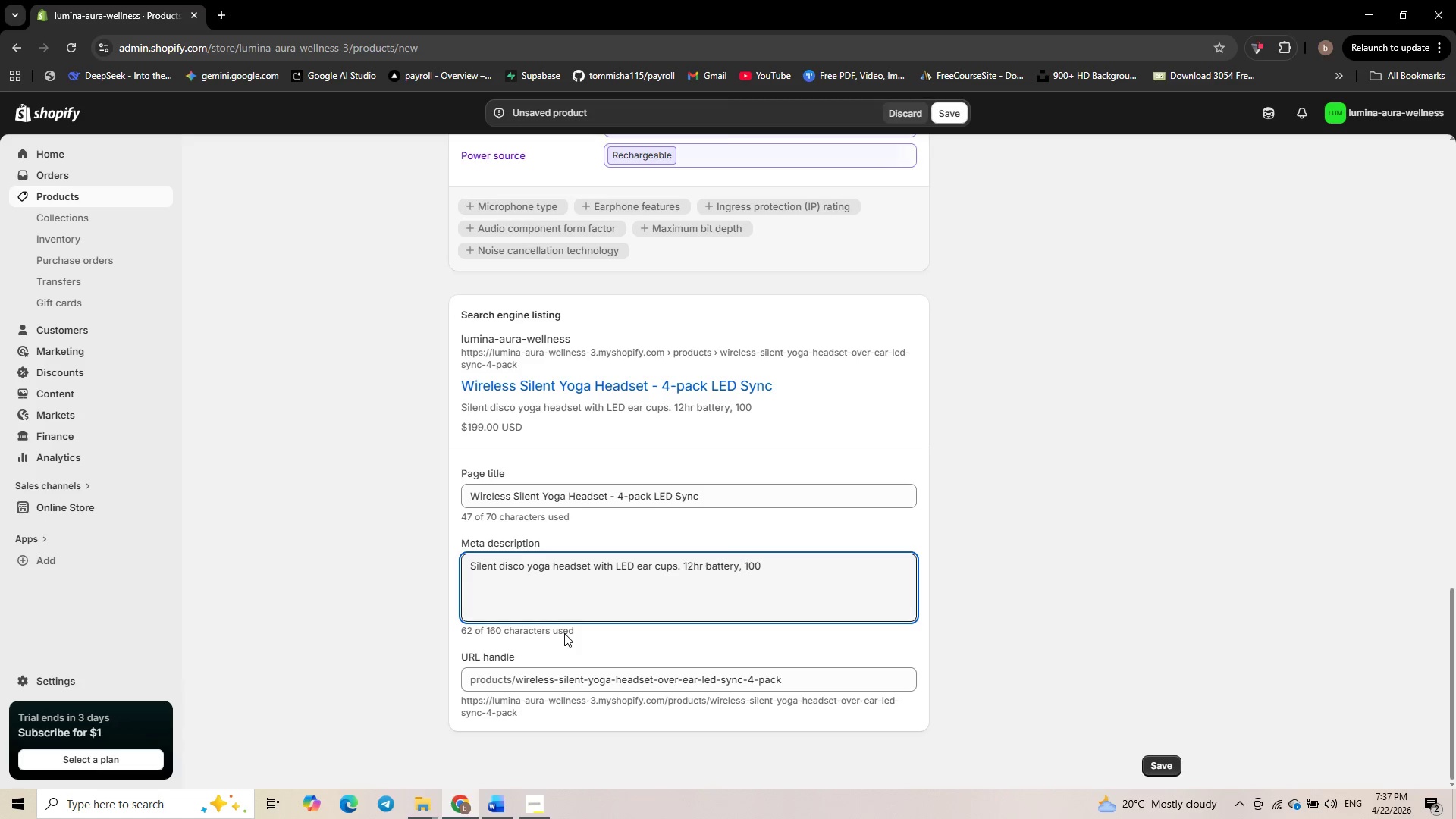 
key(ArrowRight)
 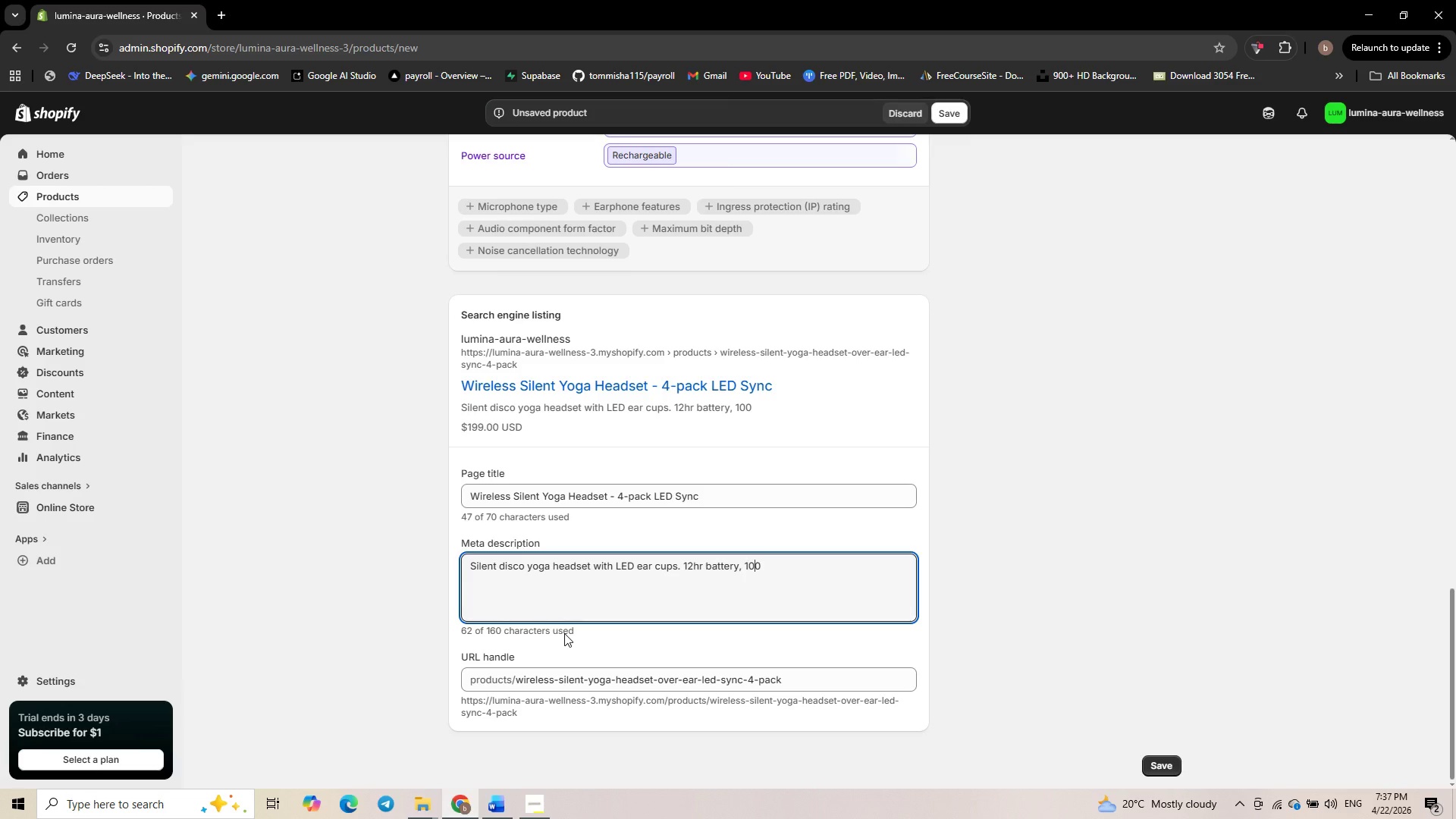 
key(ArrowRight)
 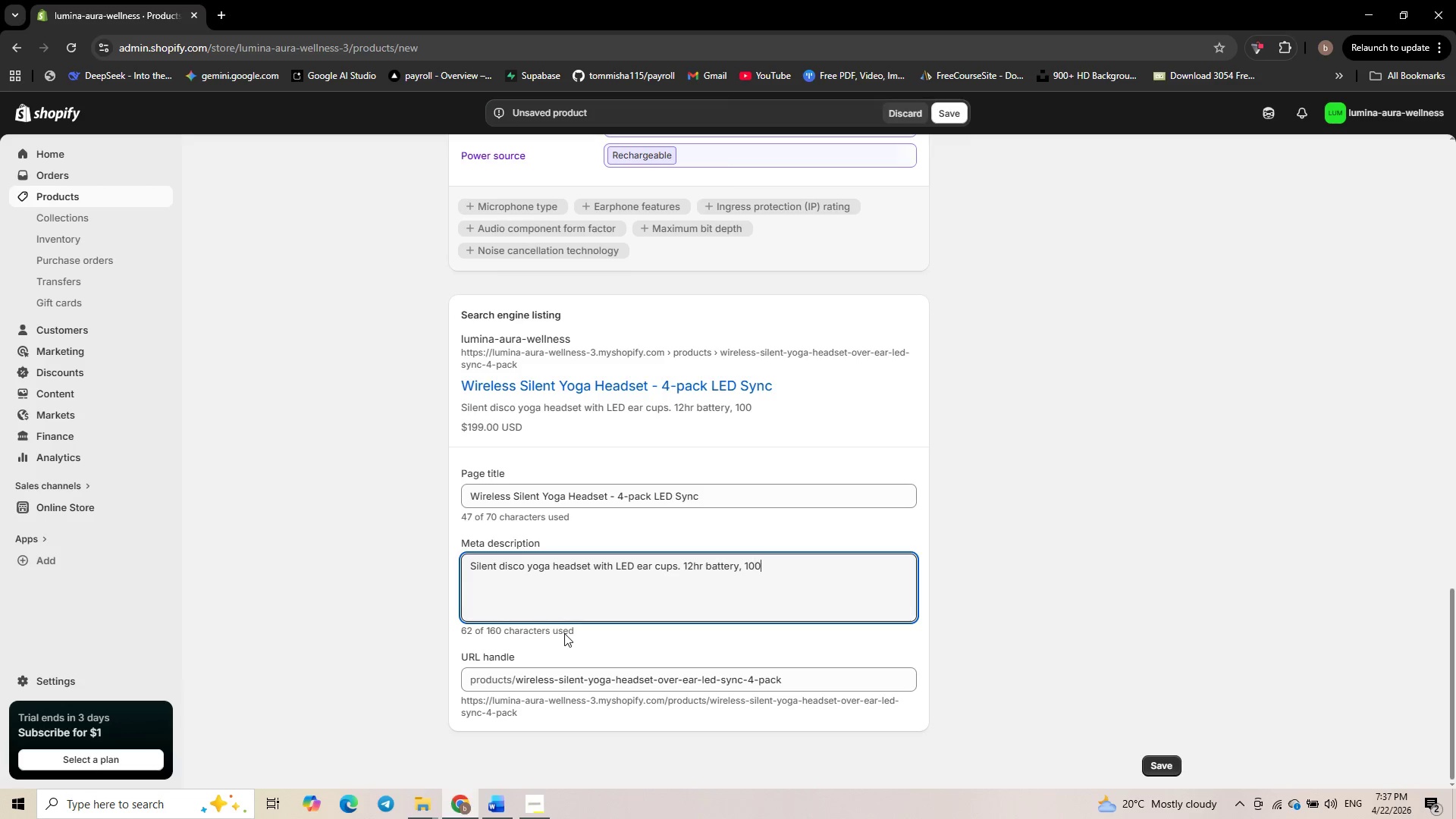 
key(ArrowRight)
 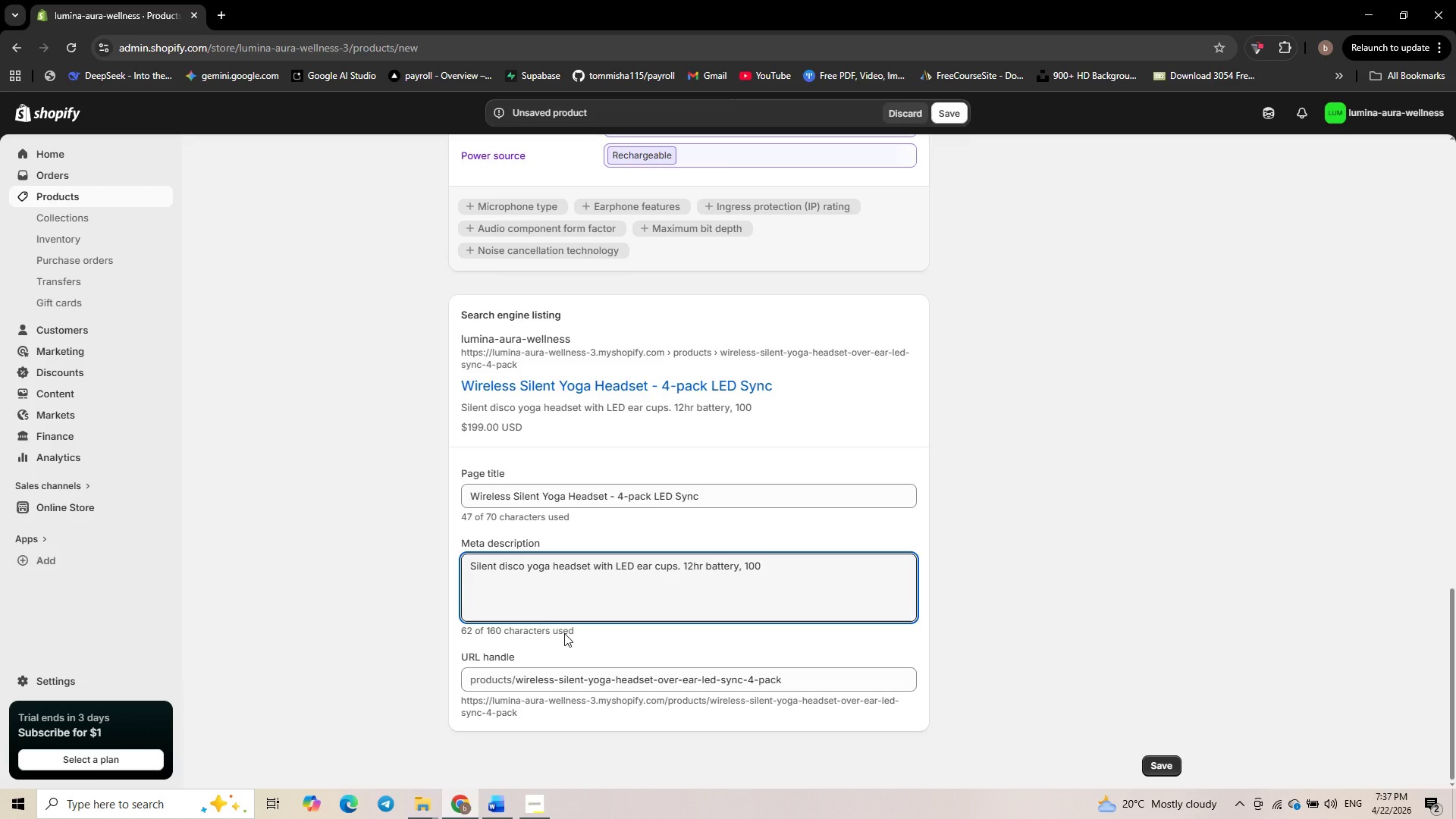 
type(ft range )
 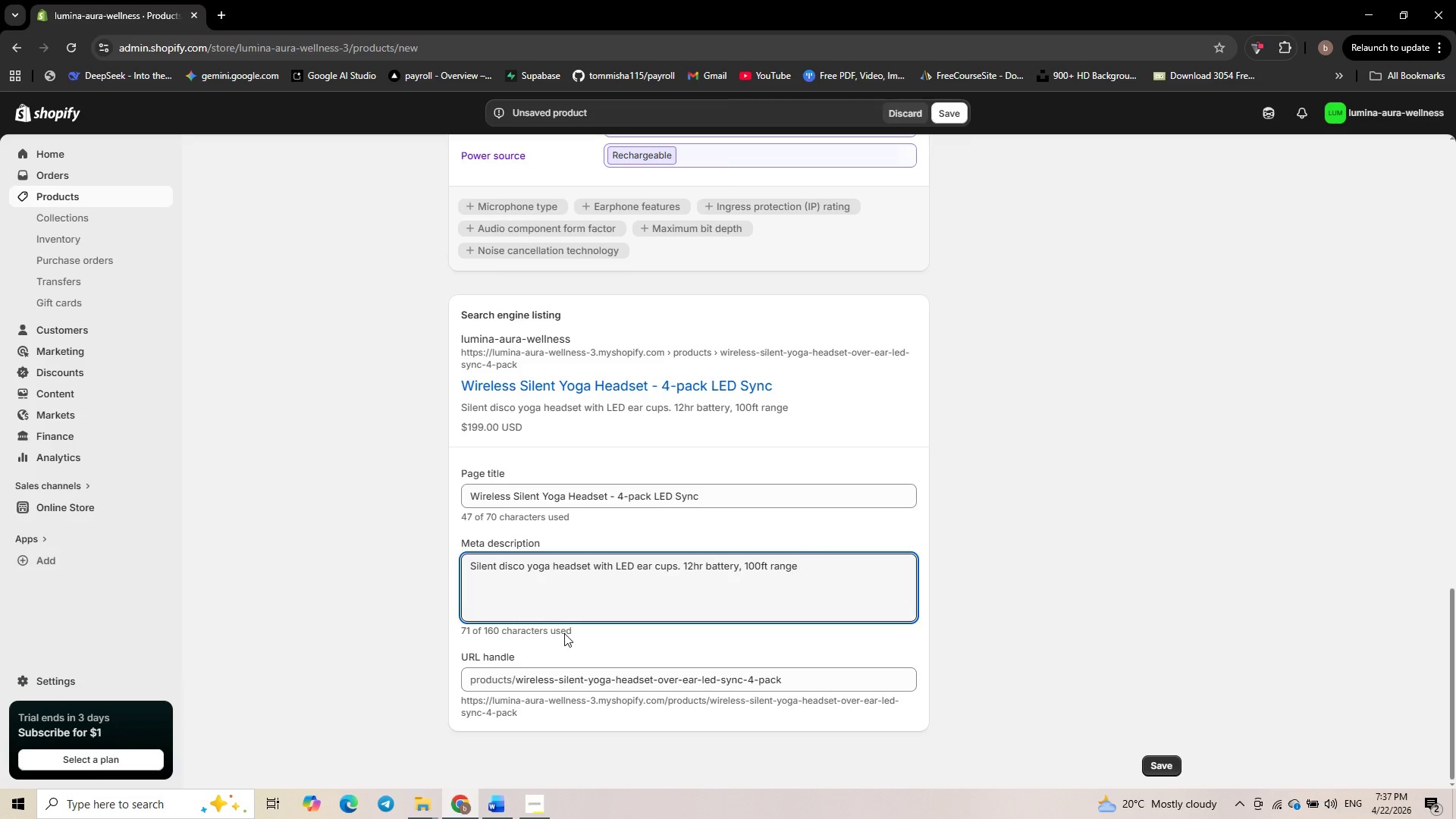 
wait(15.34)
 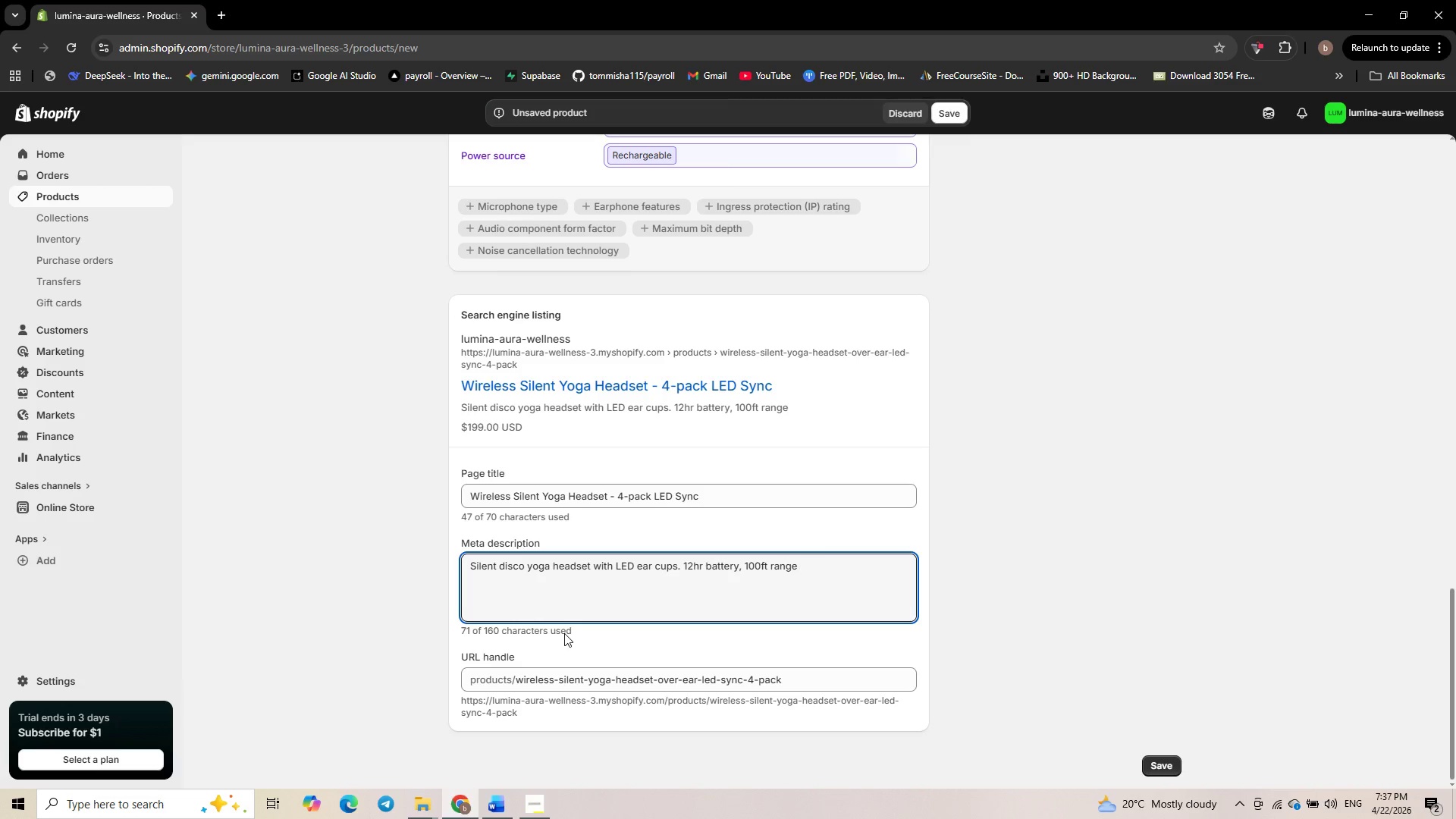 
key(ArrowLeft)
 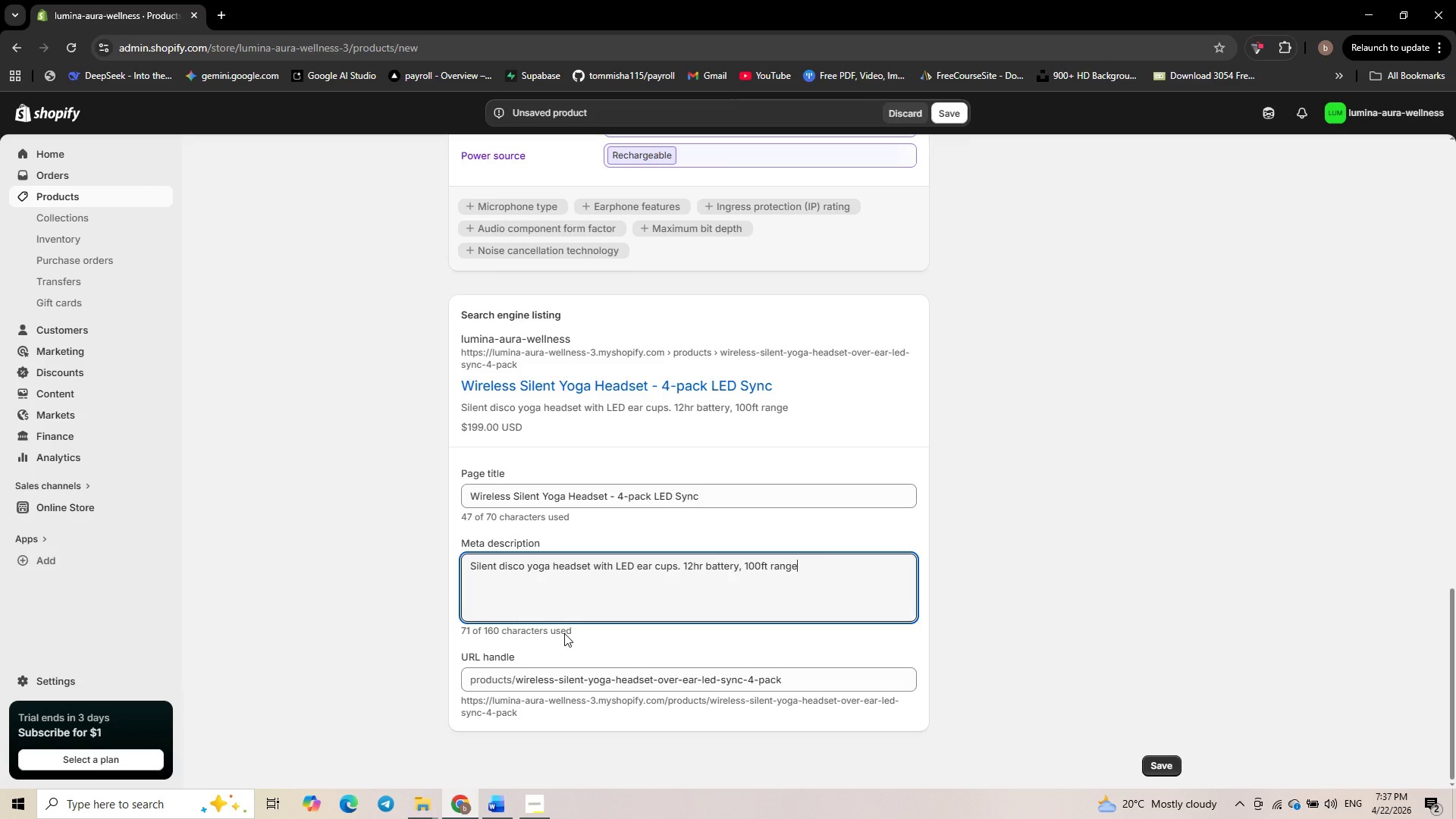 
type(. perfect for )
 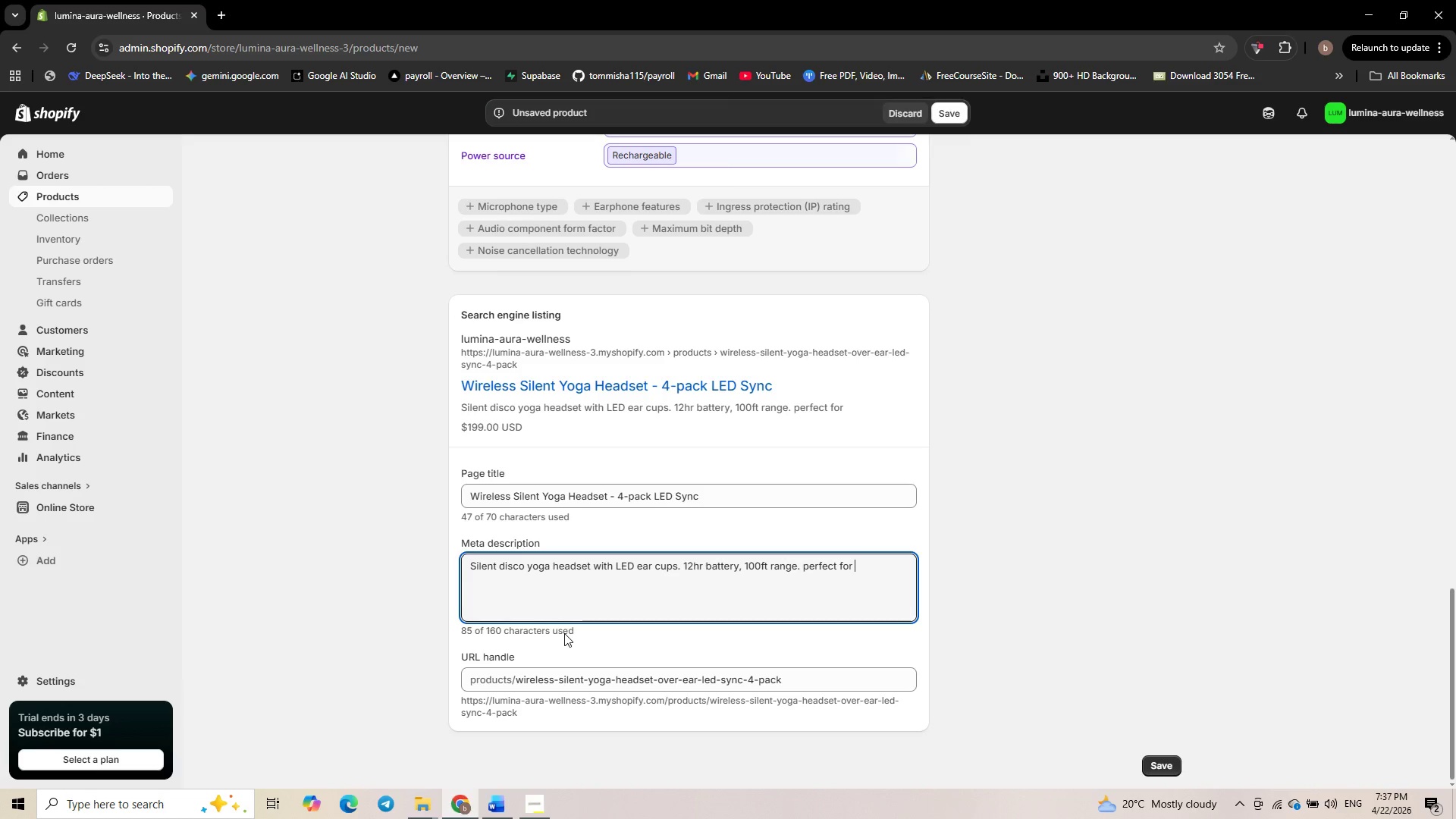 
key(Control+ArrowLeft)
 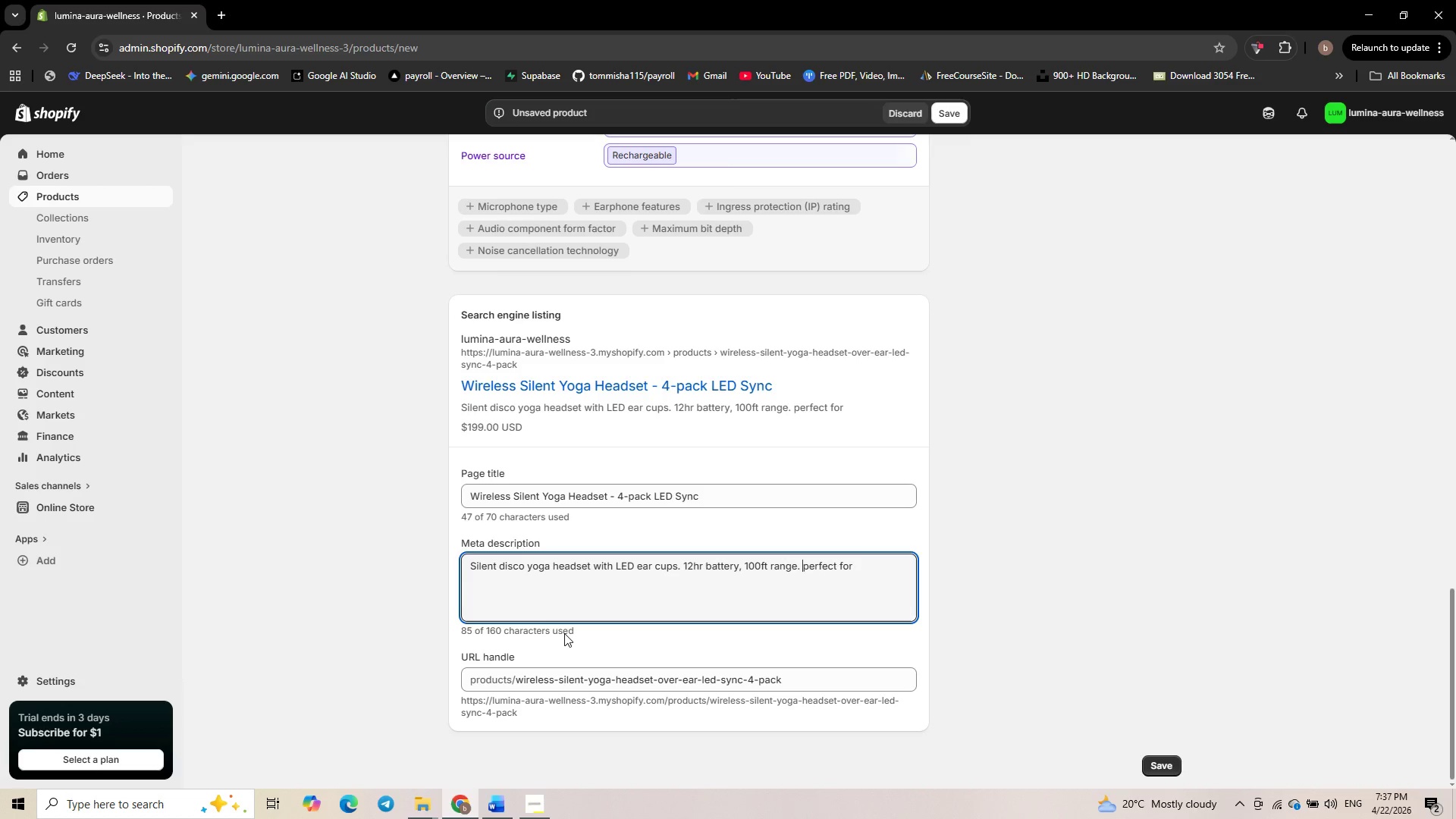 
key(Control+ArrowLeft)
 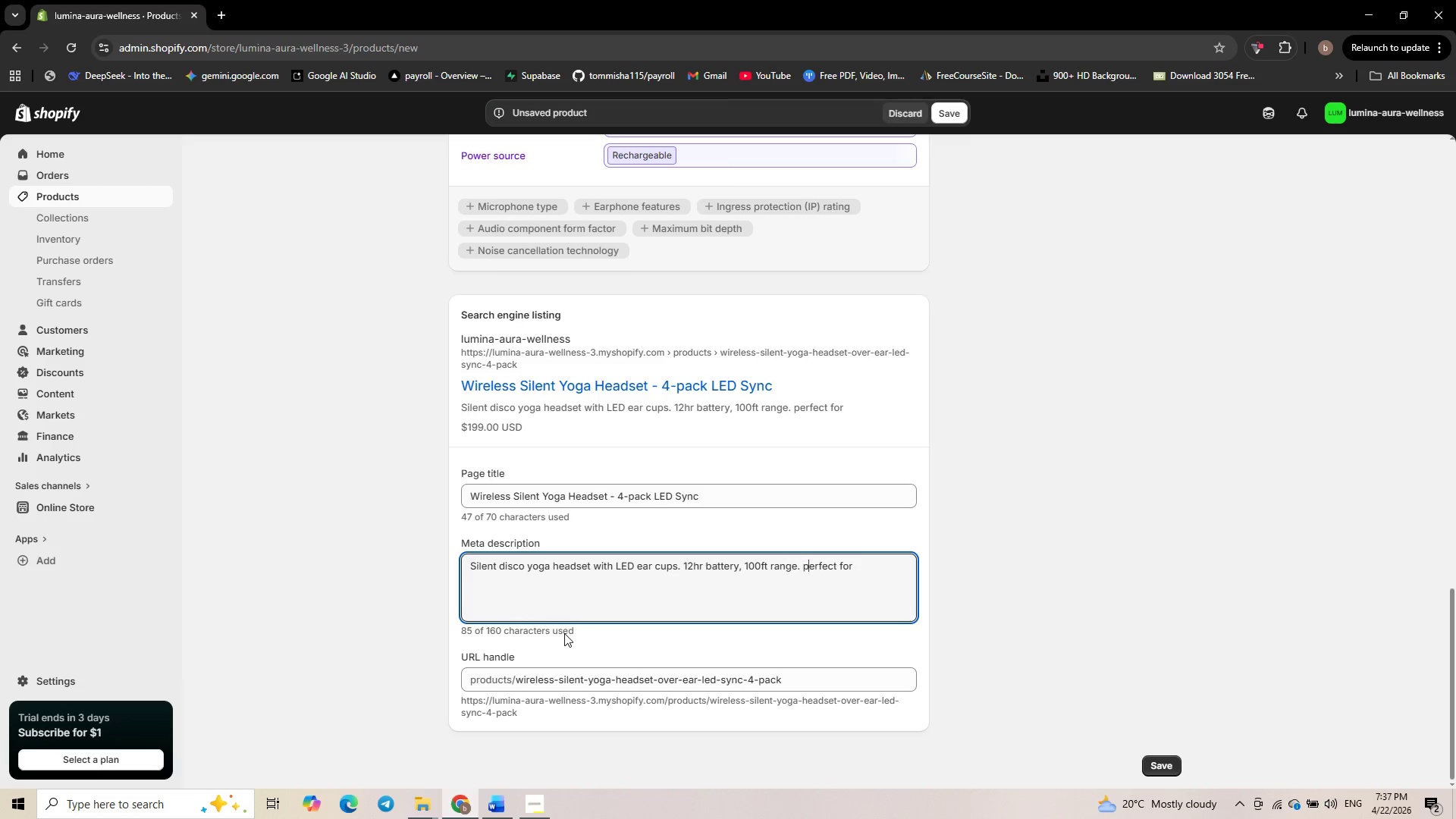 
key(ArrowRight)
 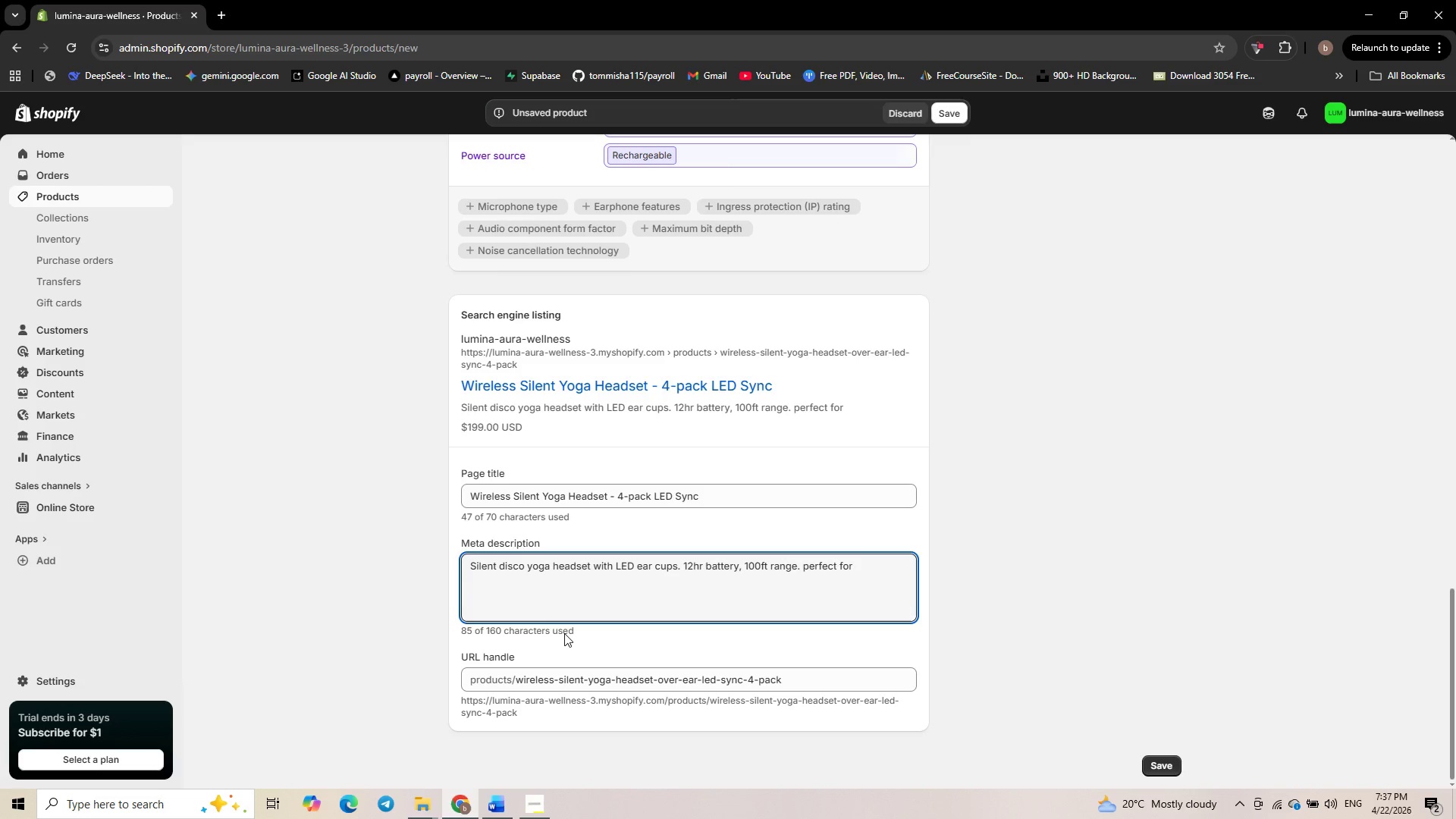 
key(Backspace)
 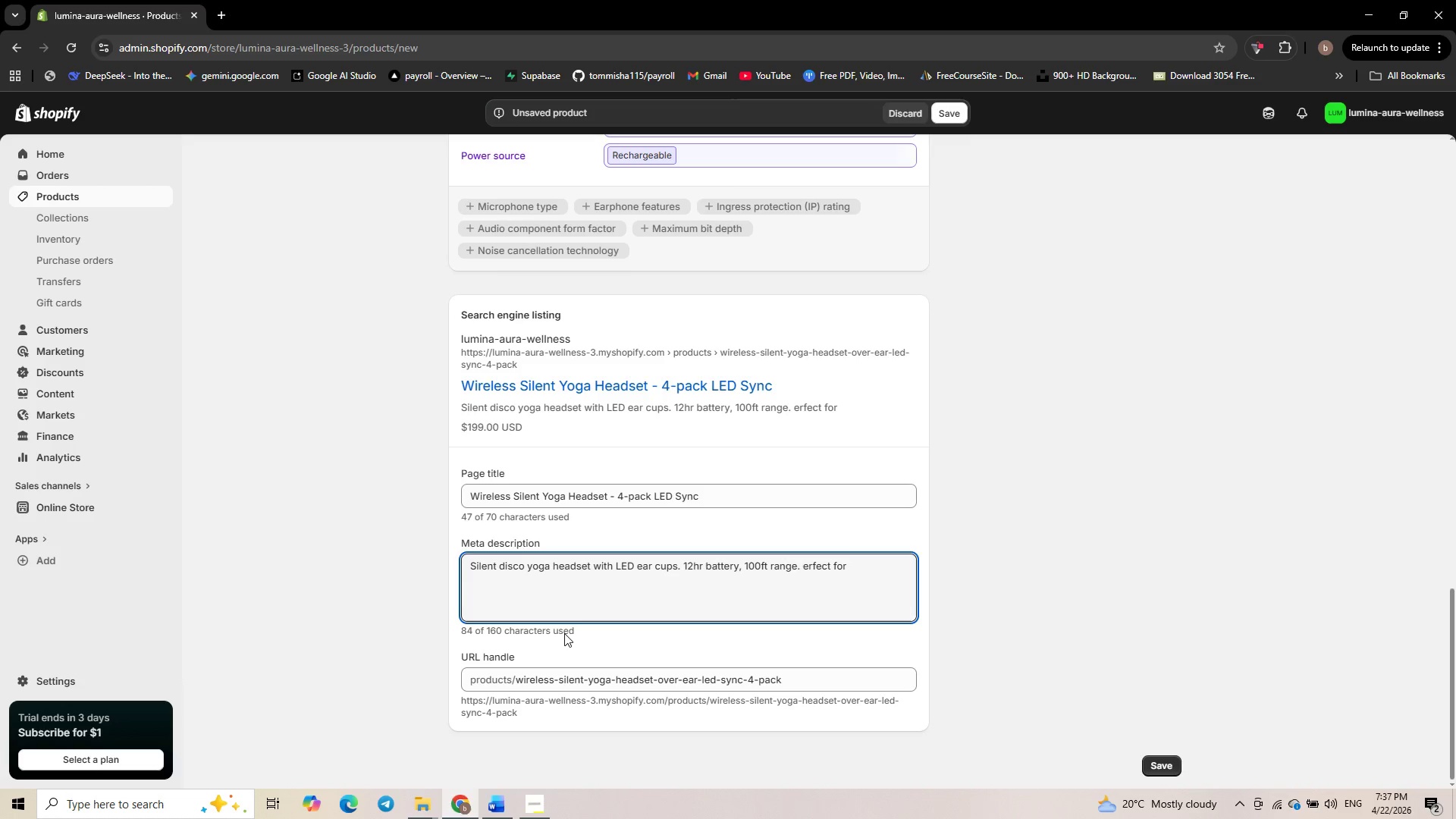 
key(Shift+P)
 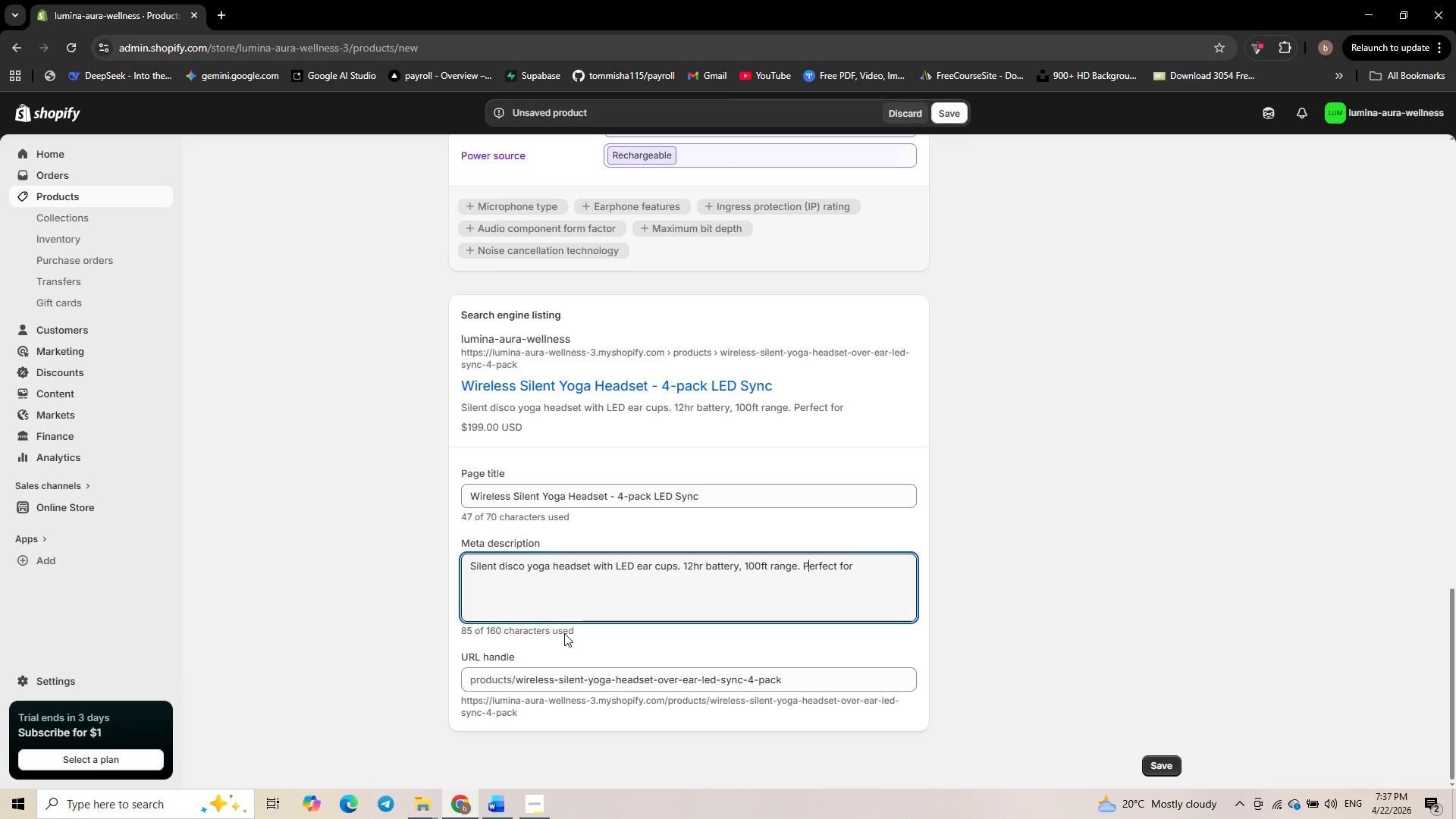 
key(Control+ArrowRight)
 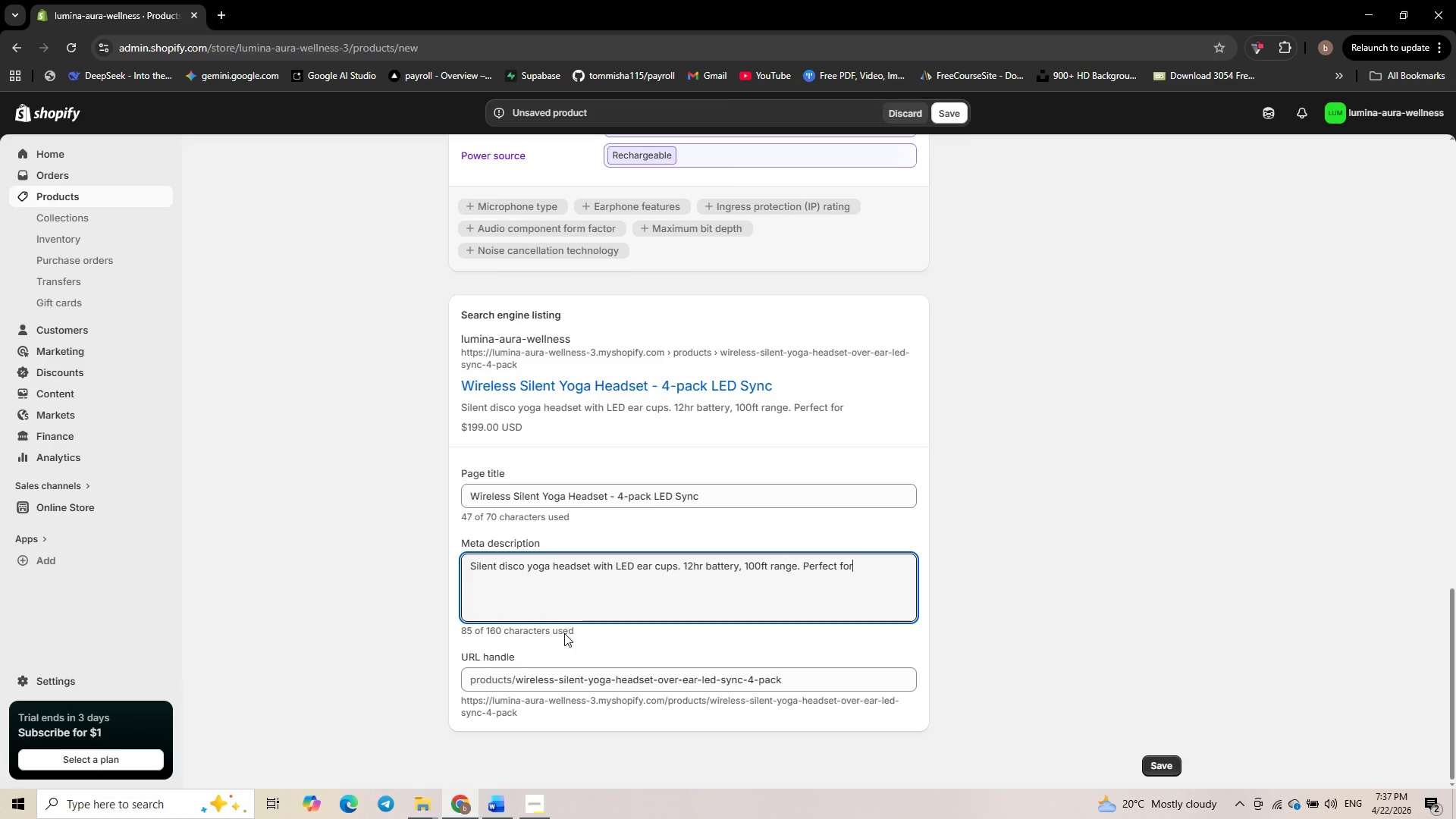 
key(Control+ArrowRight)
 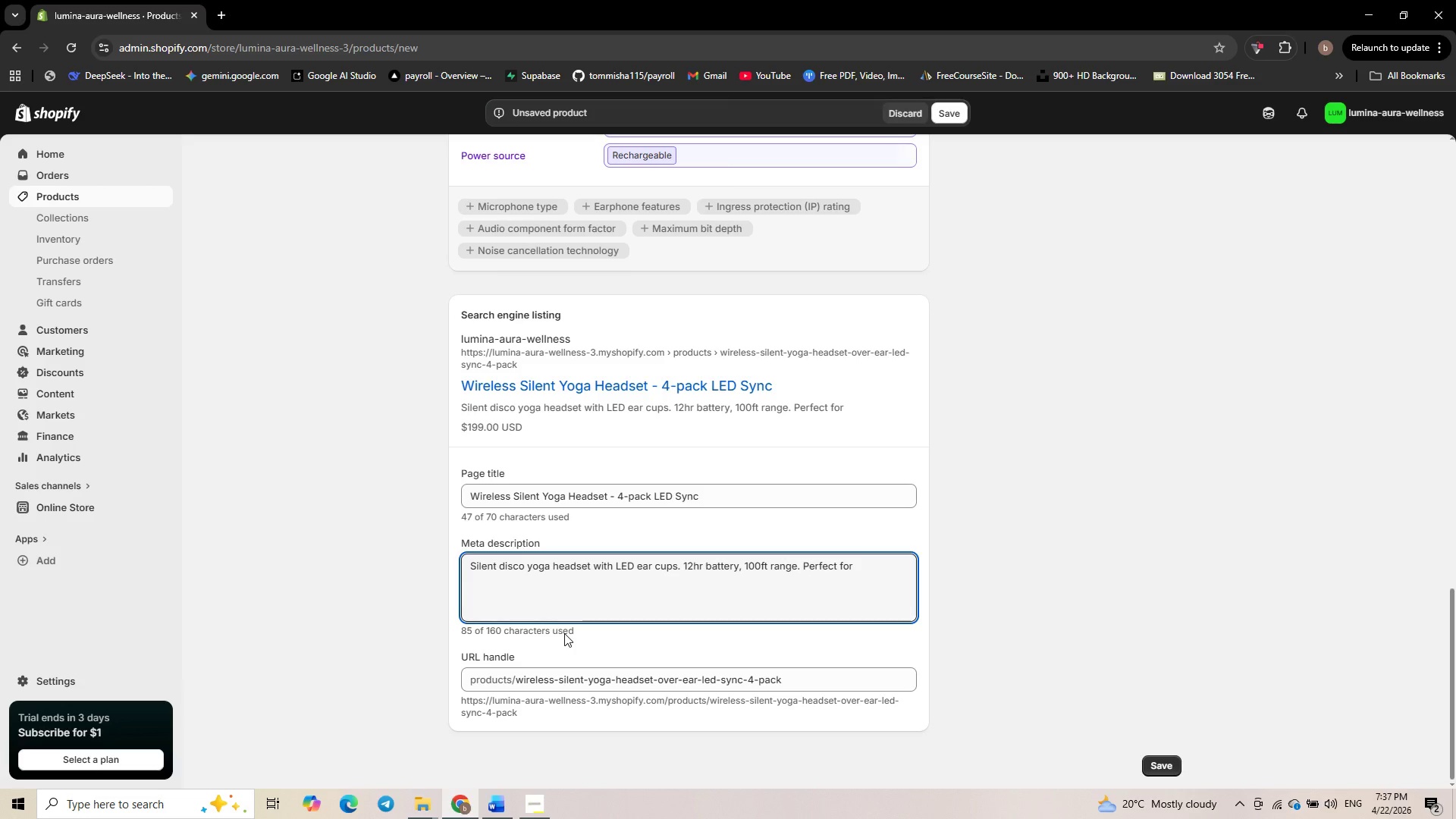 
key(Space)
 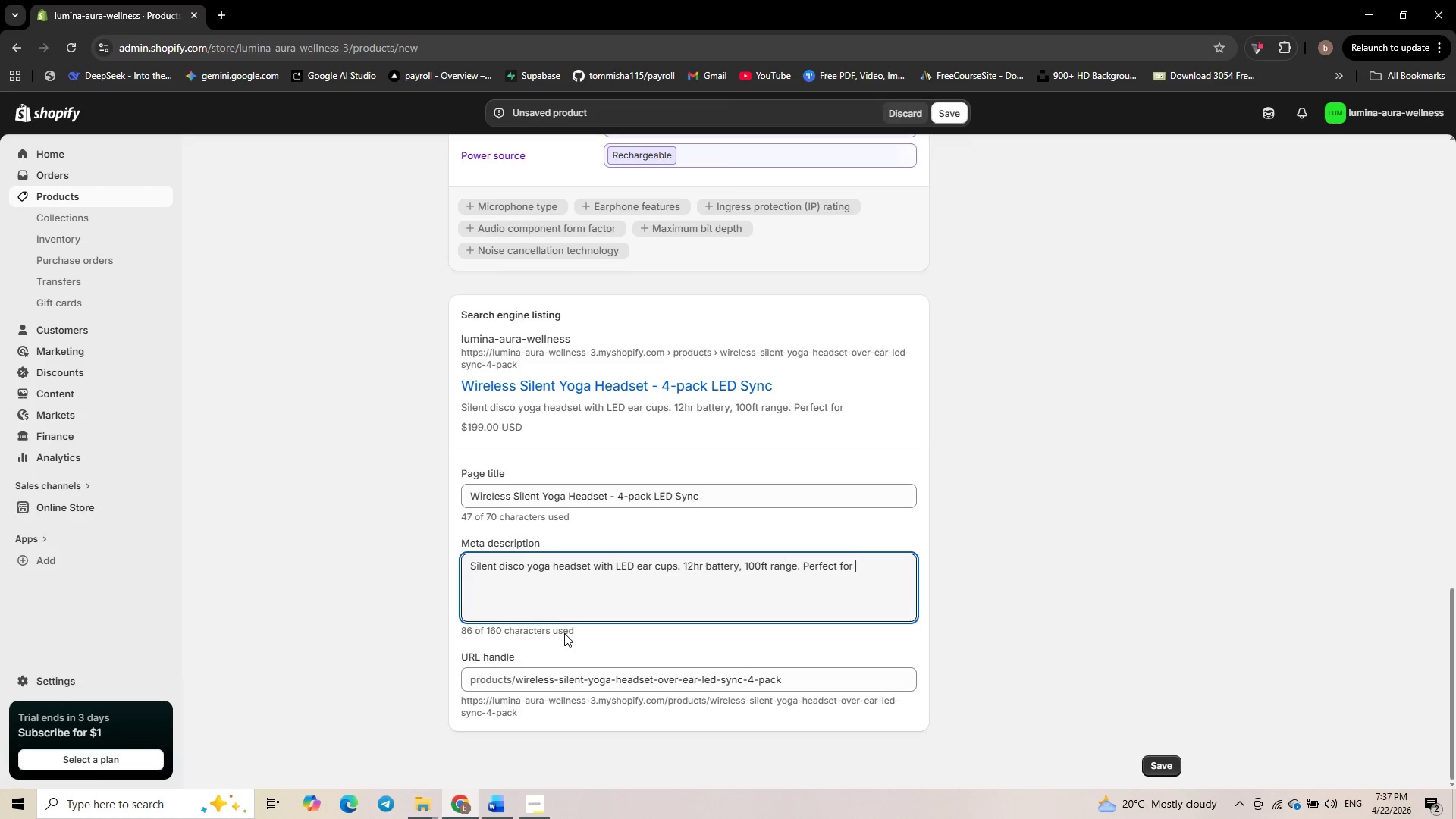 
wait(9.39)
 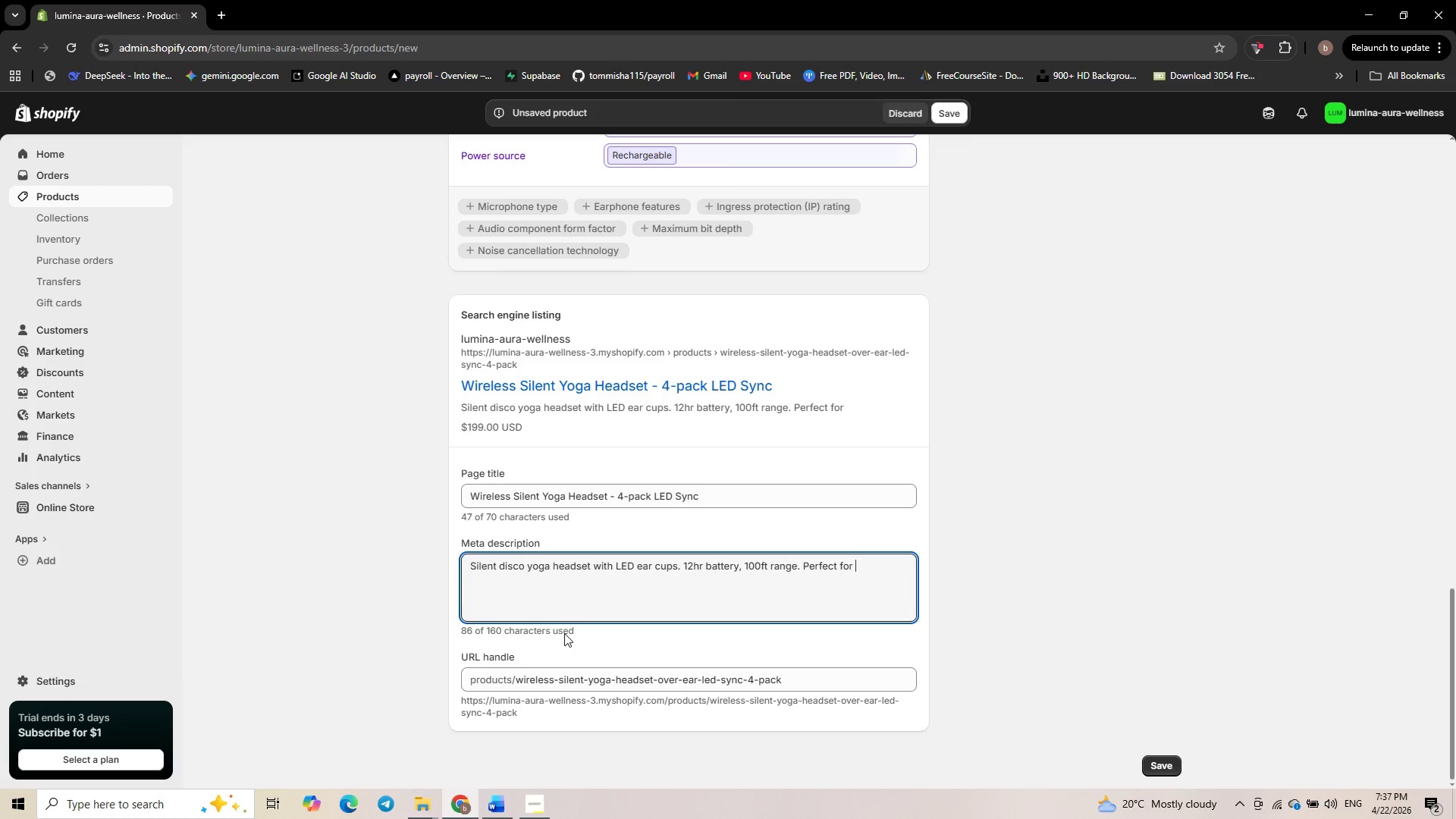 
type(glow flow classes. Shop now.)
 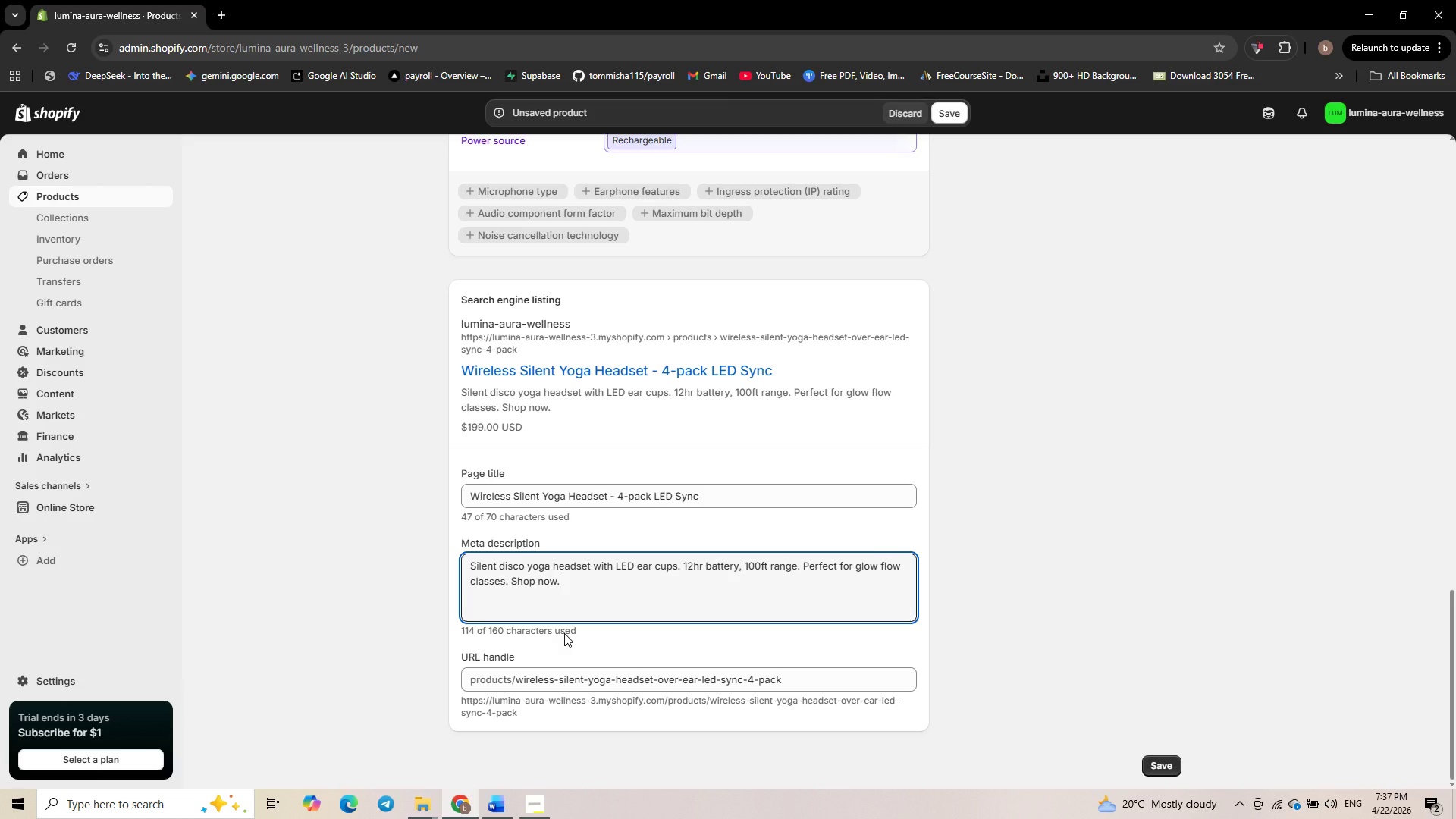 
wait(7.47)
 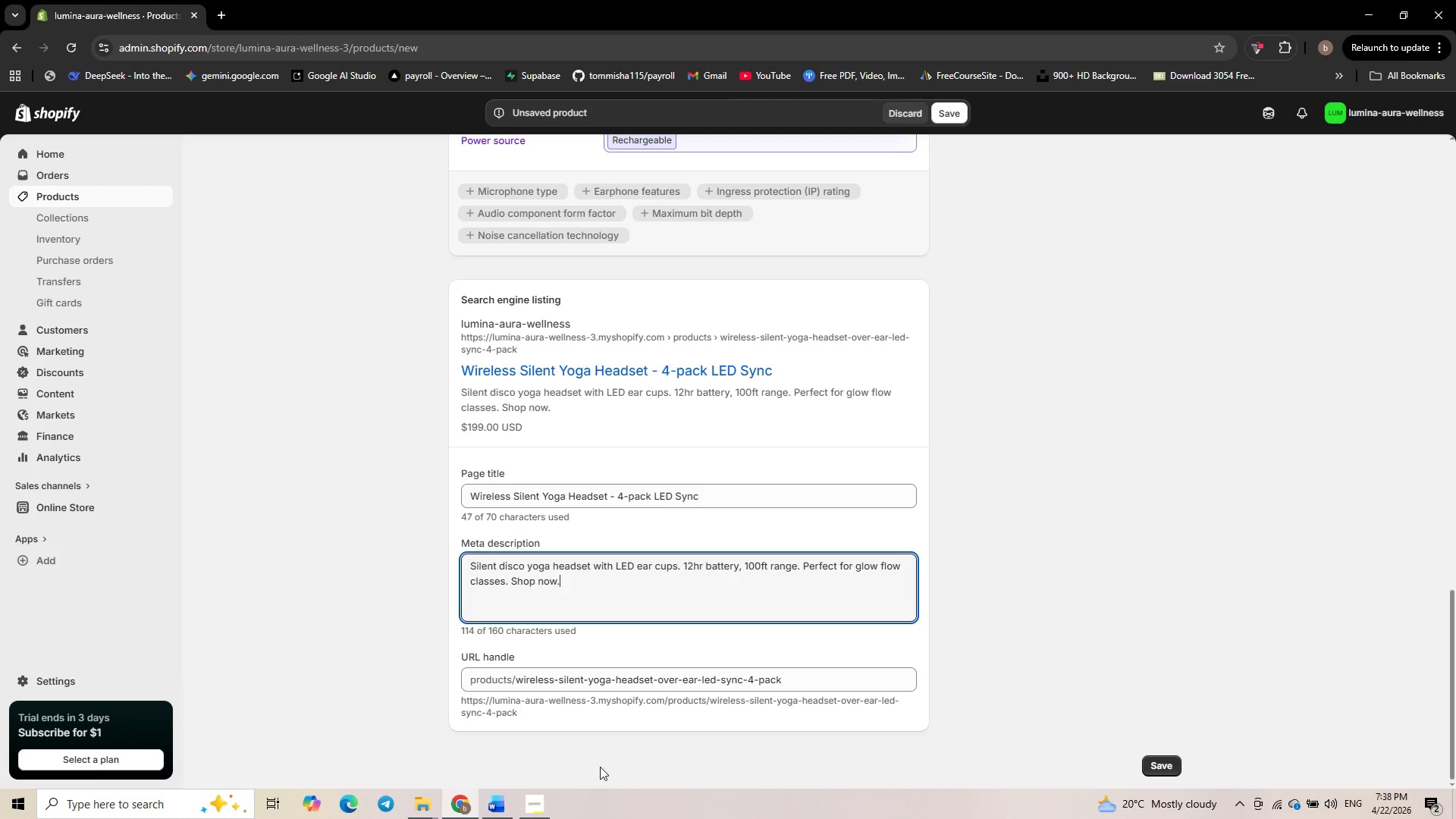 
left_click([720, 687])
 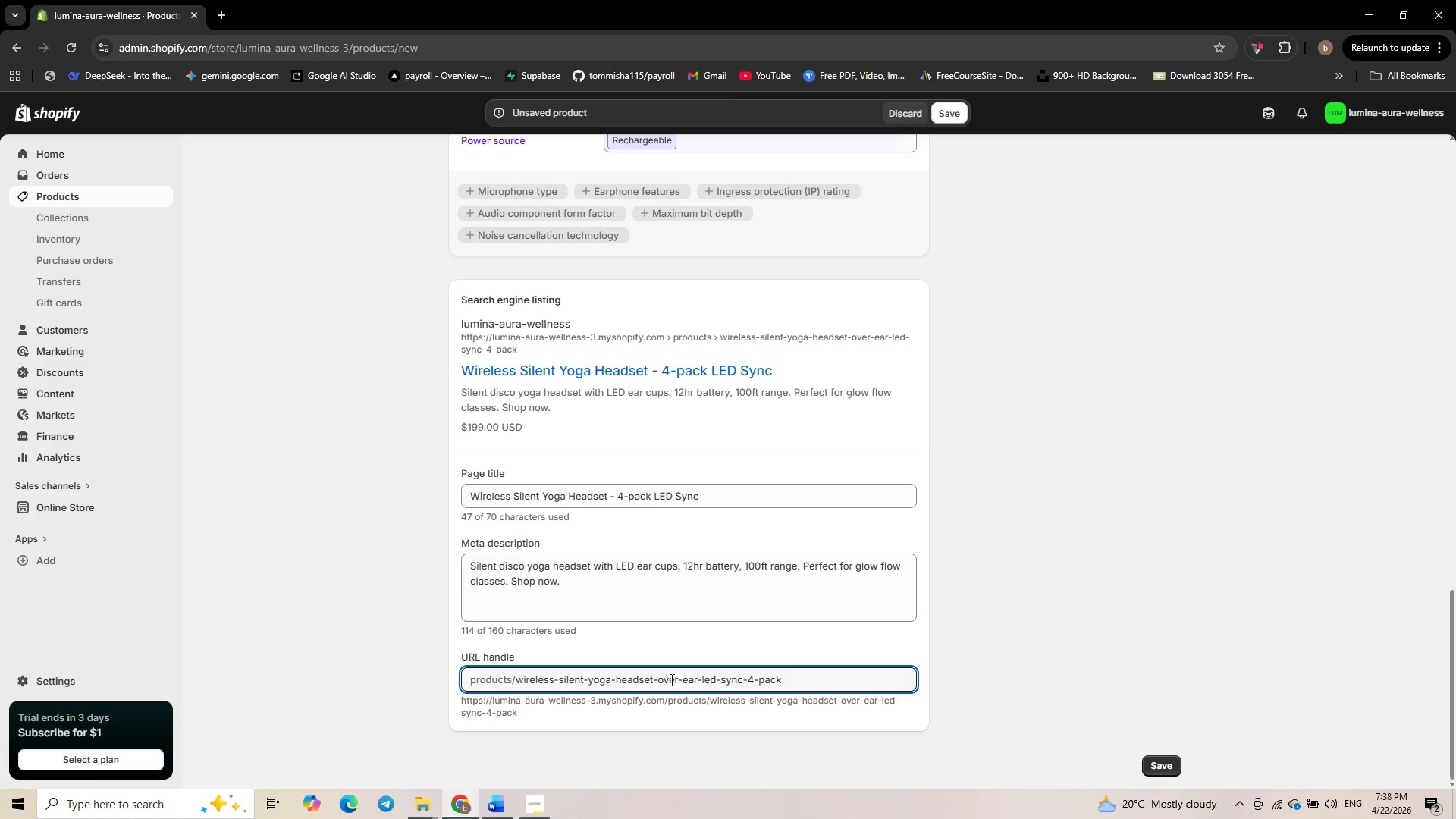 
wait(5.7)
 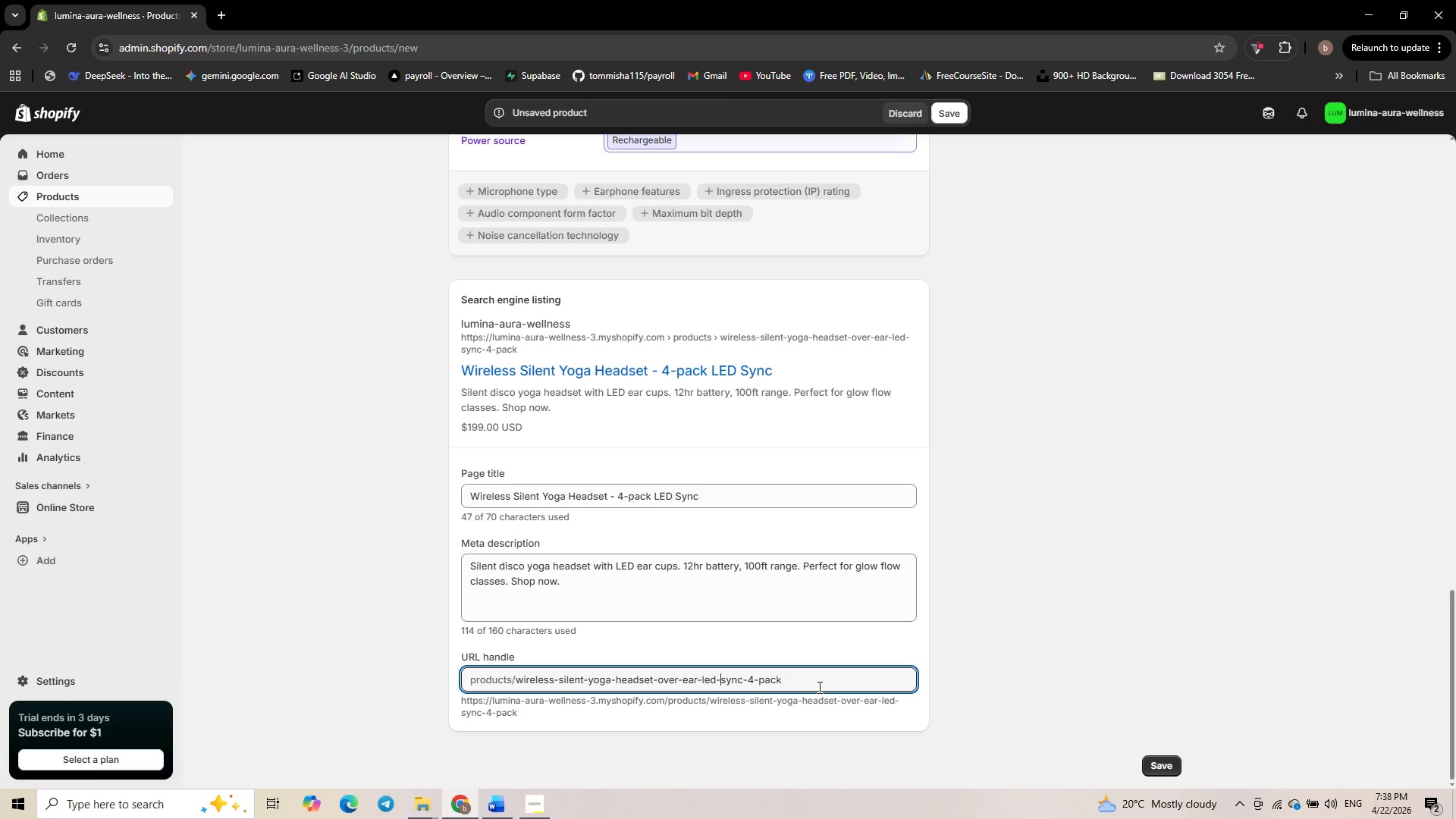 
left_click_drag(start_coordinate=[749, 679], to_coordinate=[661, 719])
 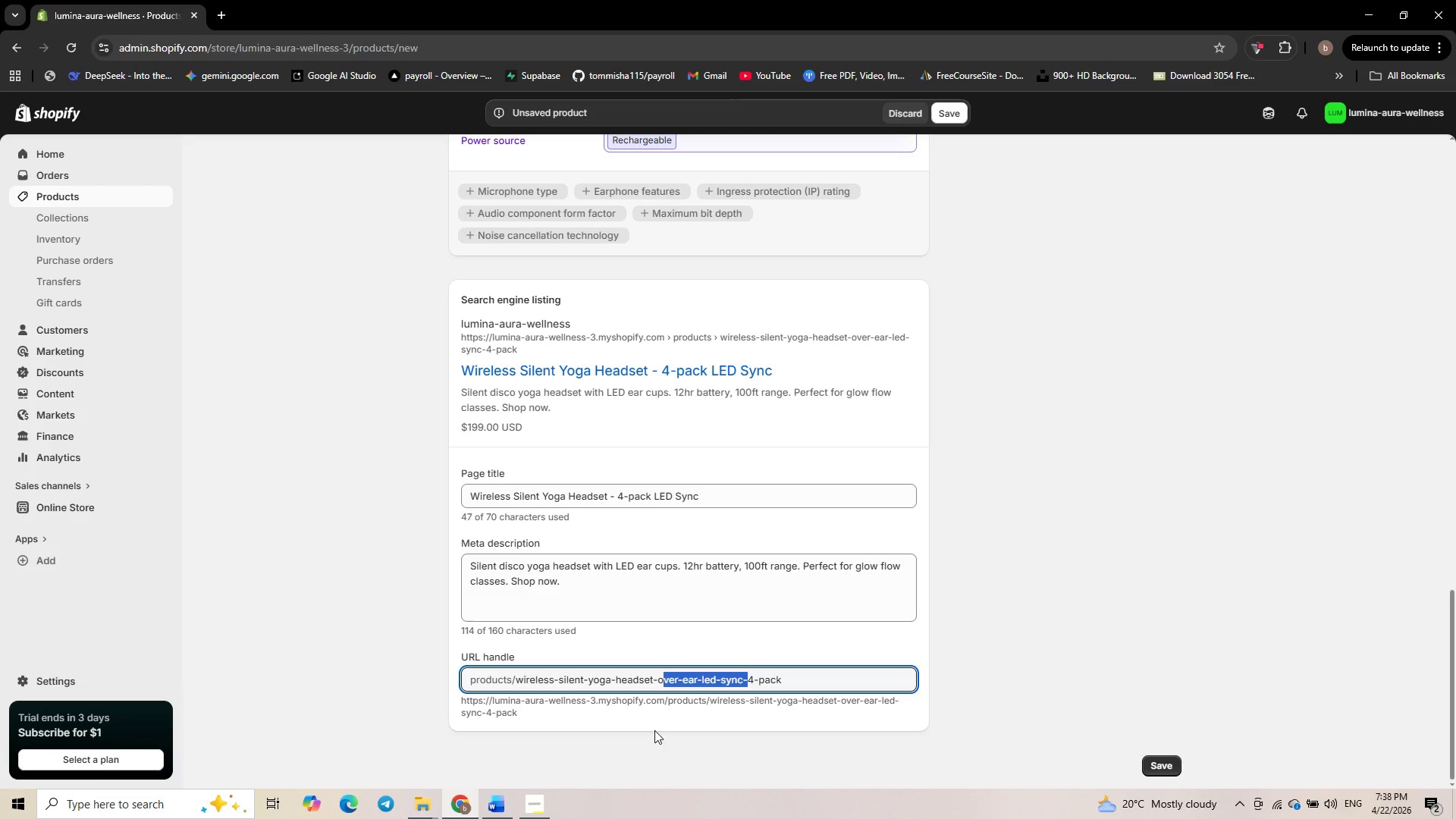 
key(Backspace)
 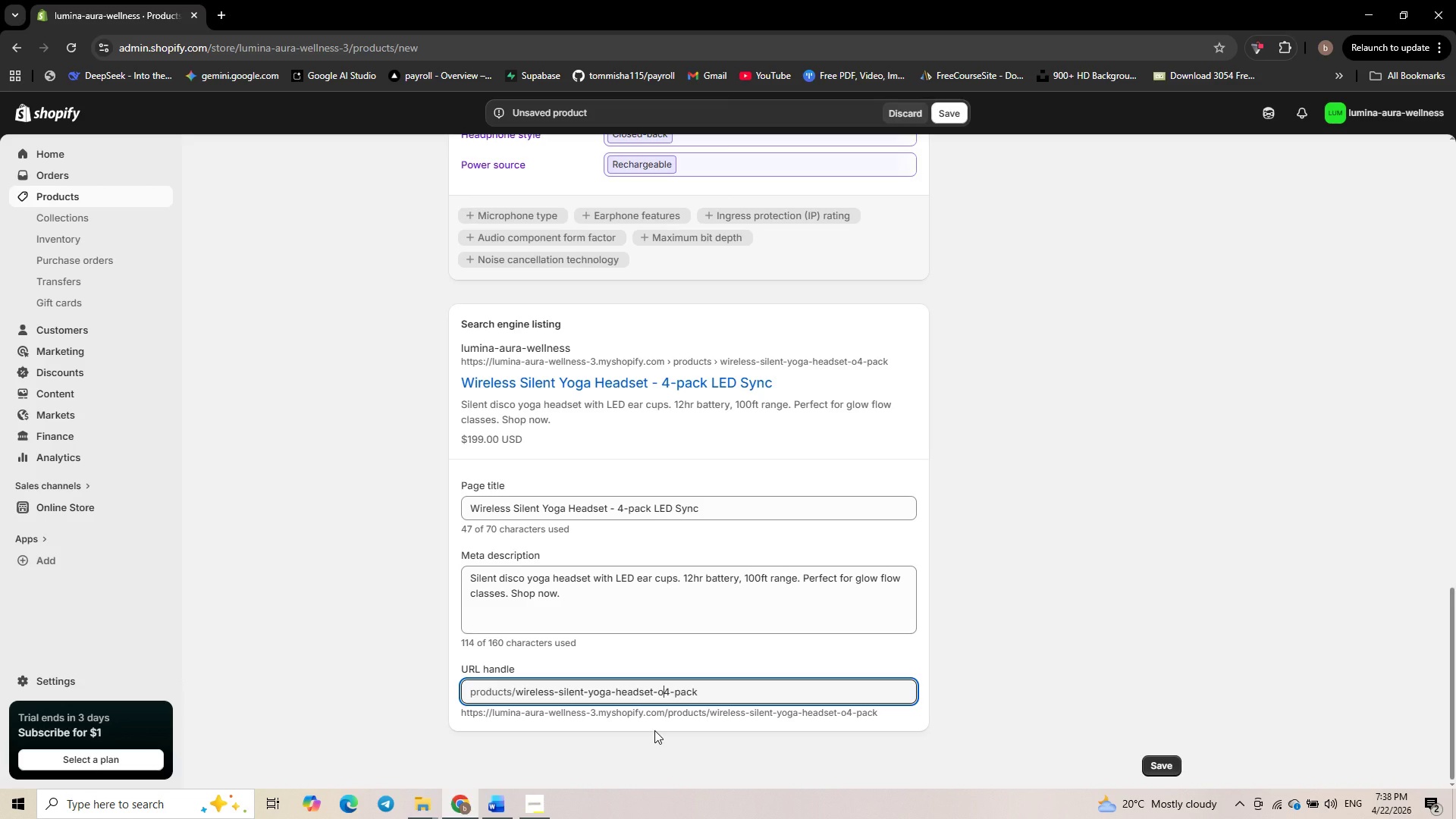 
key(Backspace)
 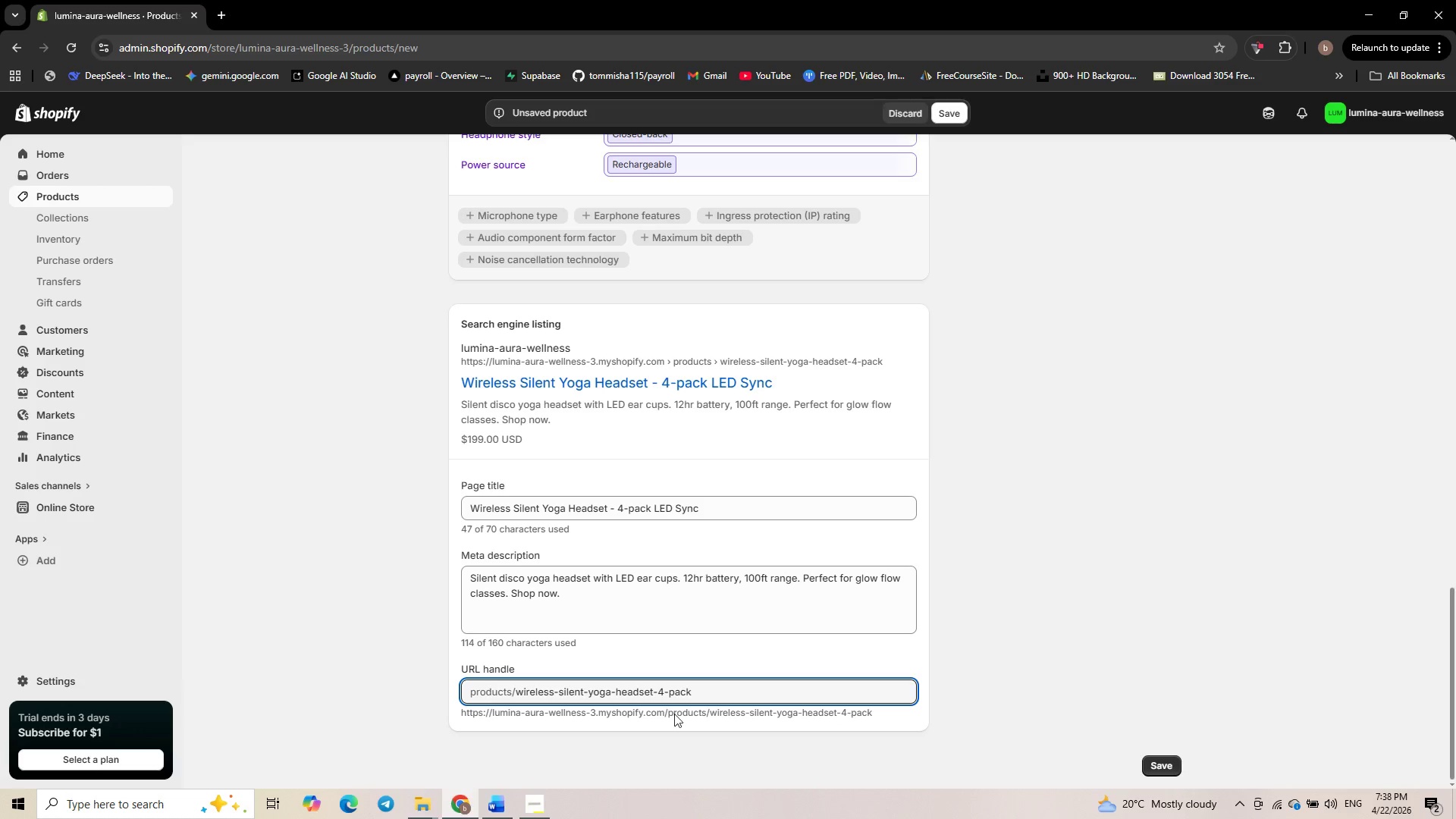 
left_click([714, 682])
 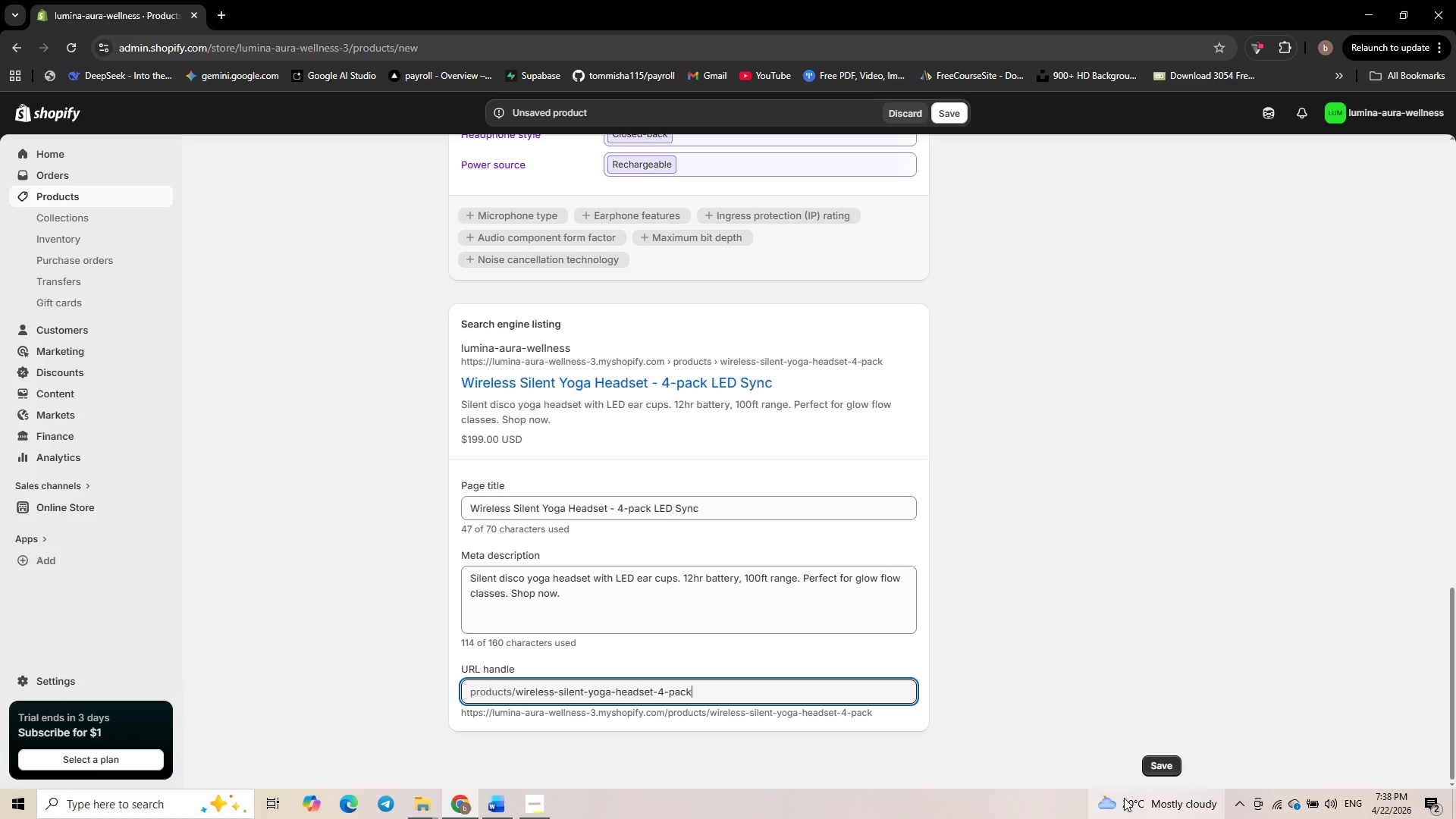 
scroll: coordinate [963, 697], scroll_direction: up, amount: 24.0
 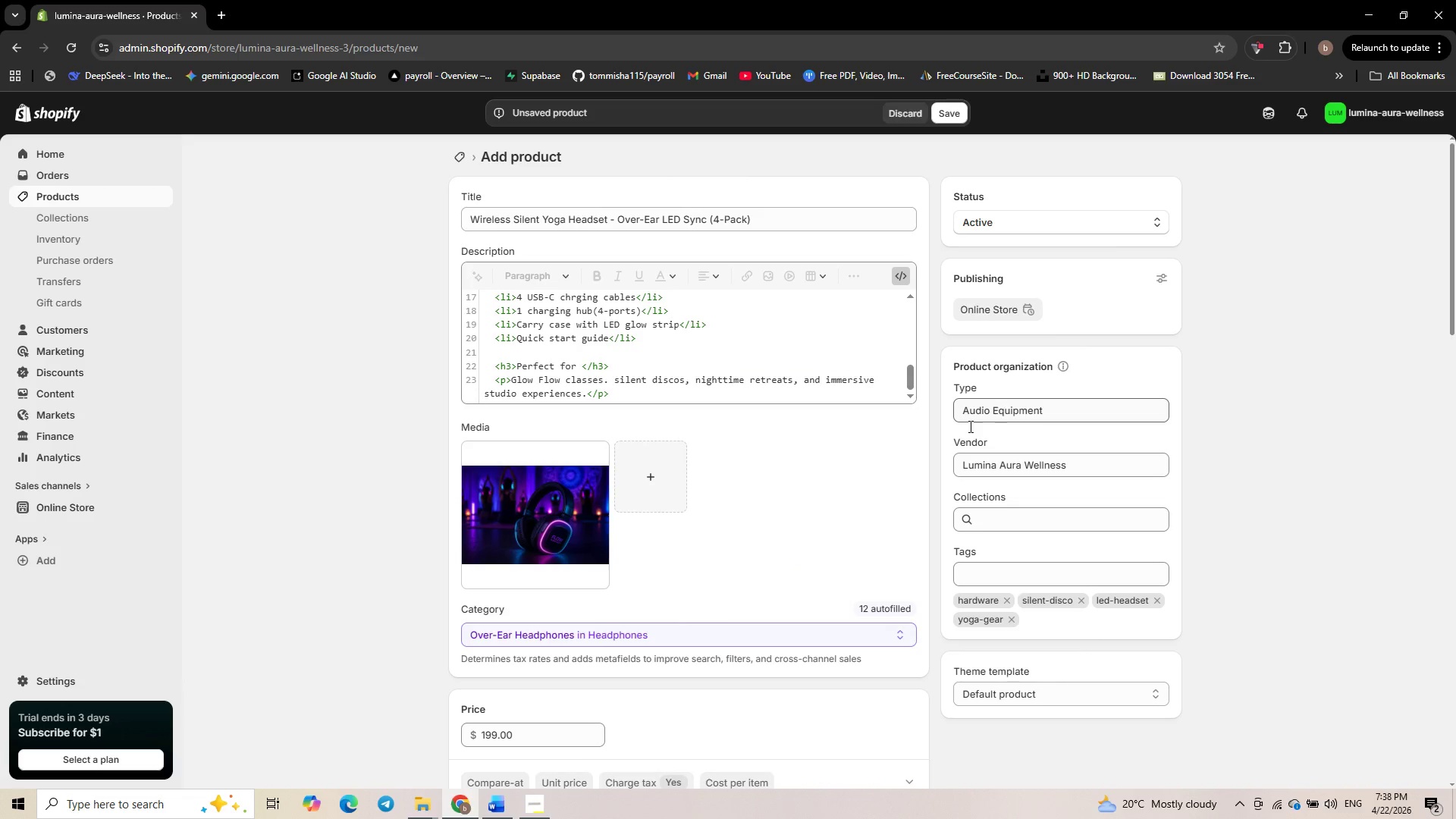 
scroll: coordinate [1075, 641], scroll_direction: down, amount: 27.0
 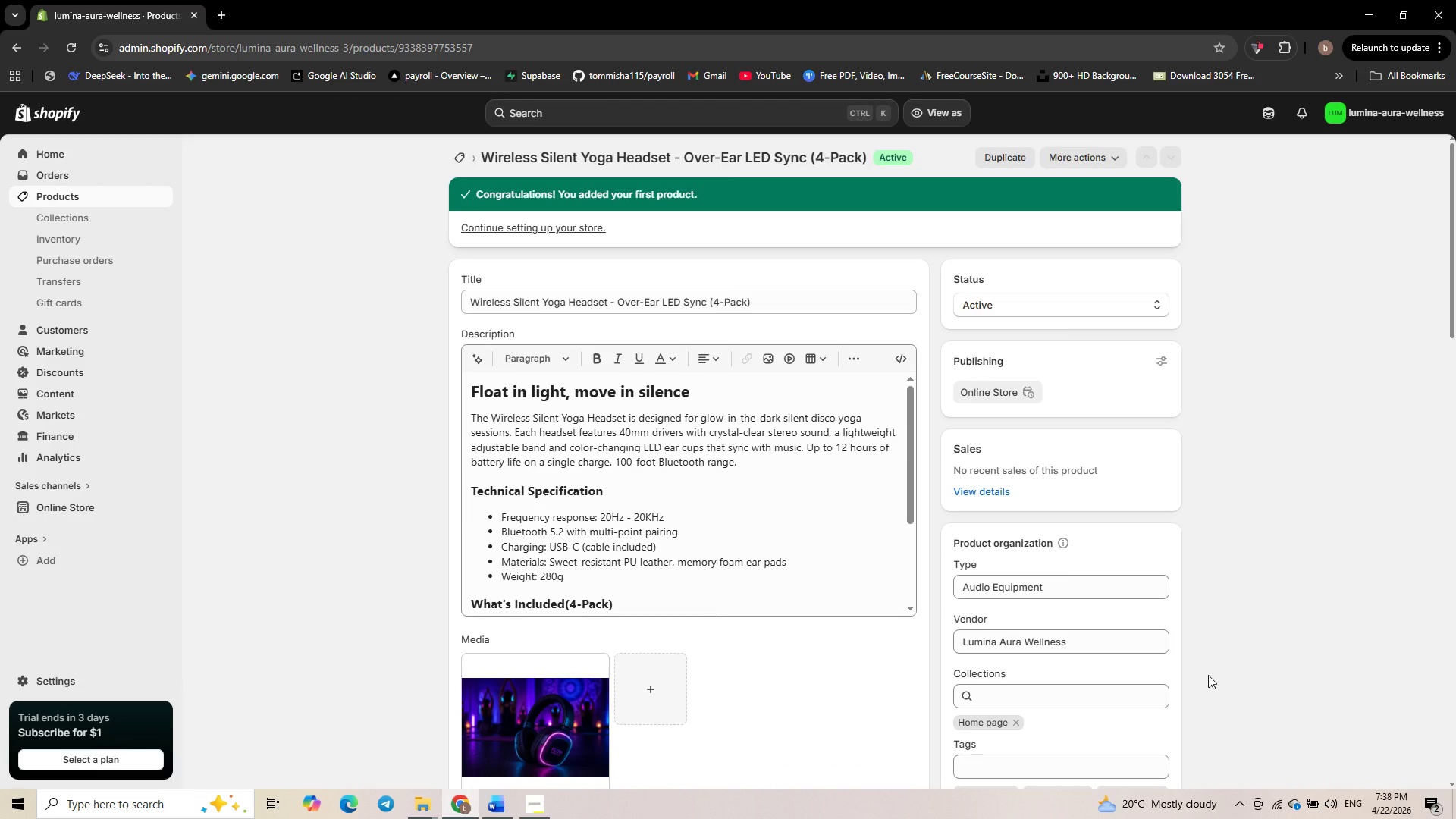 
wait(25.46)
 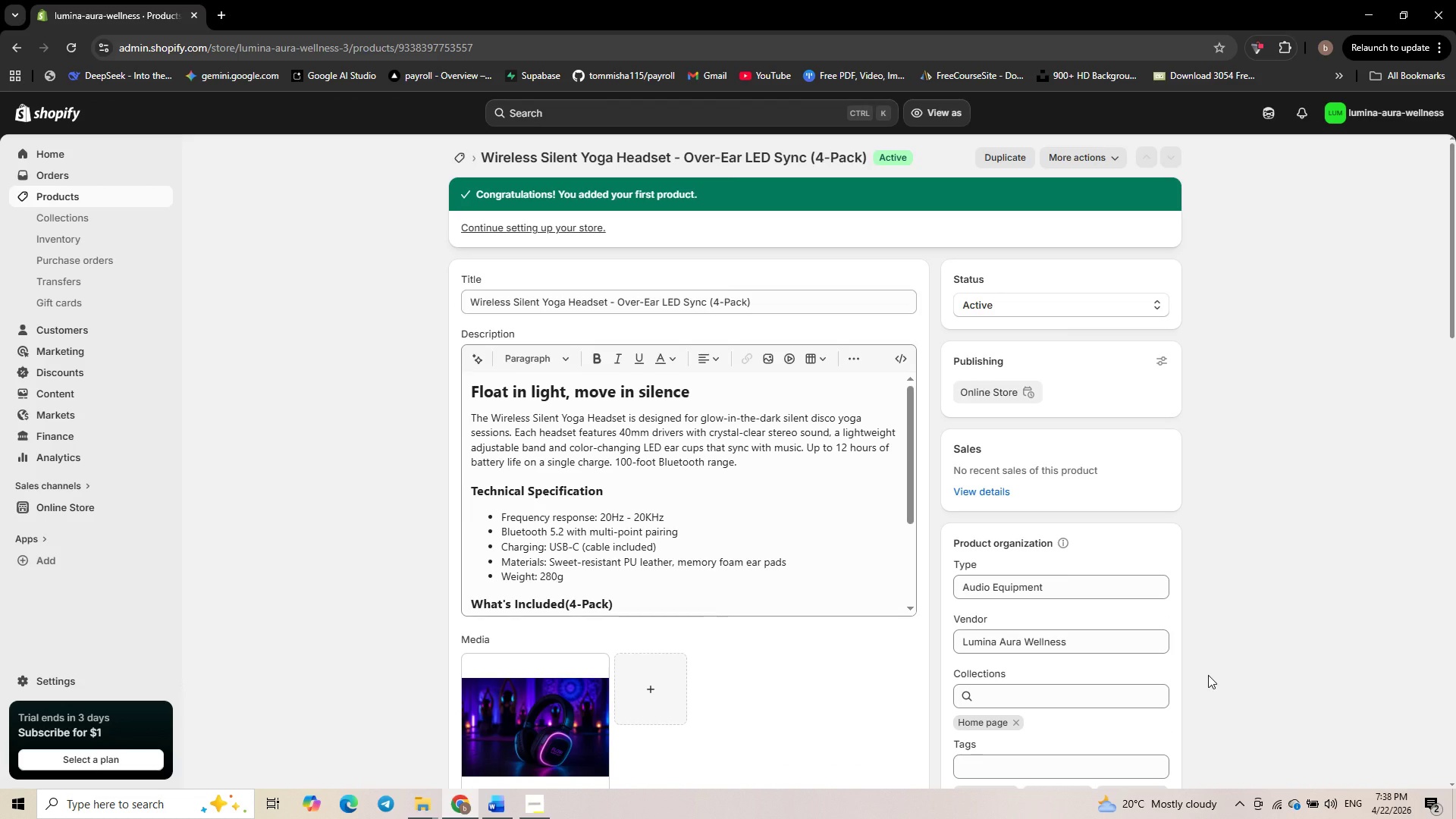 
left_click([71, 199])
 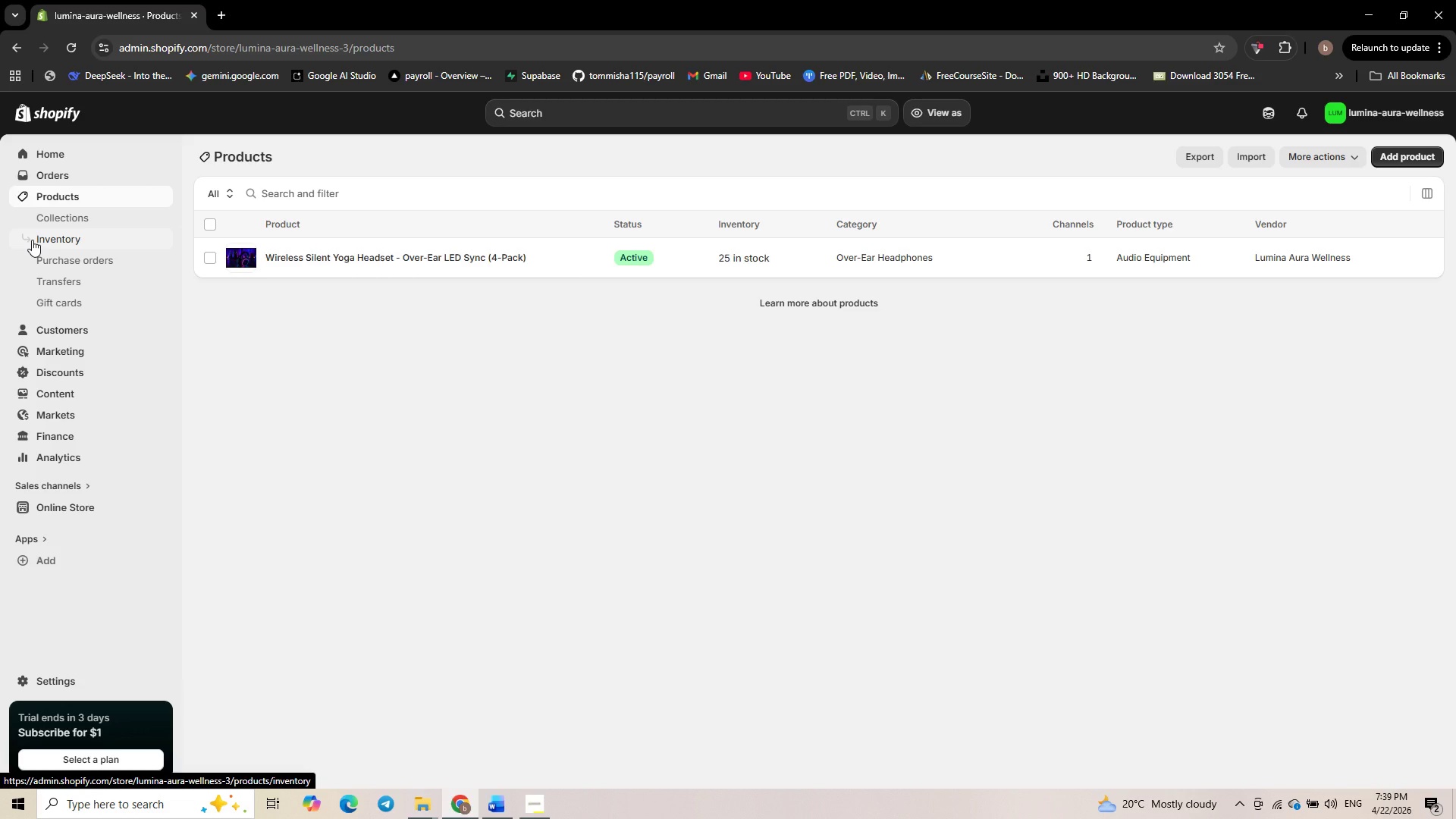 
wait(14.7)
 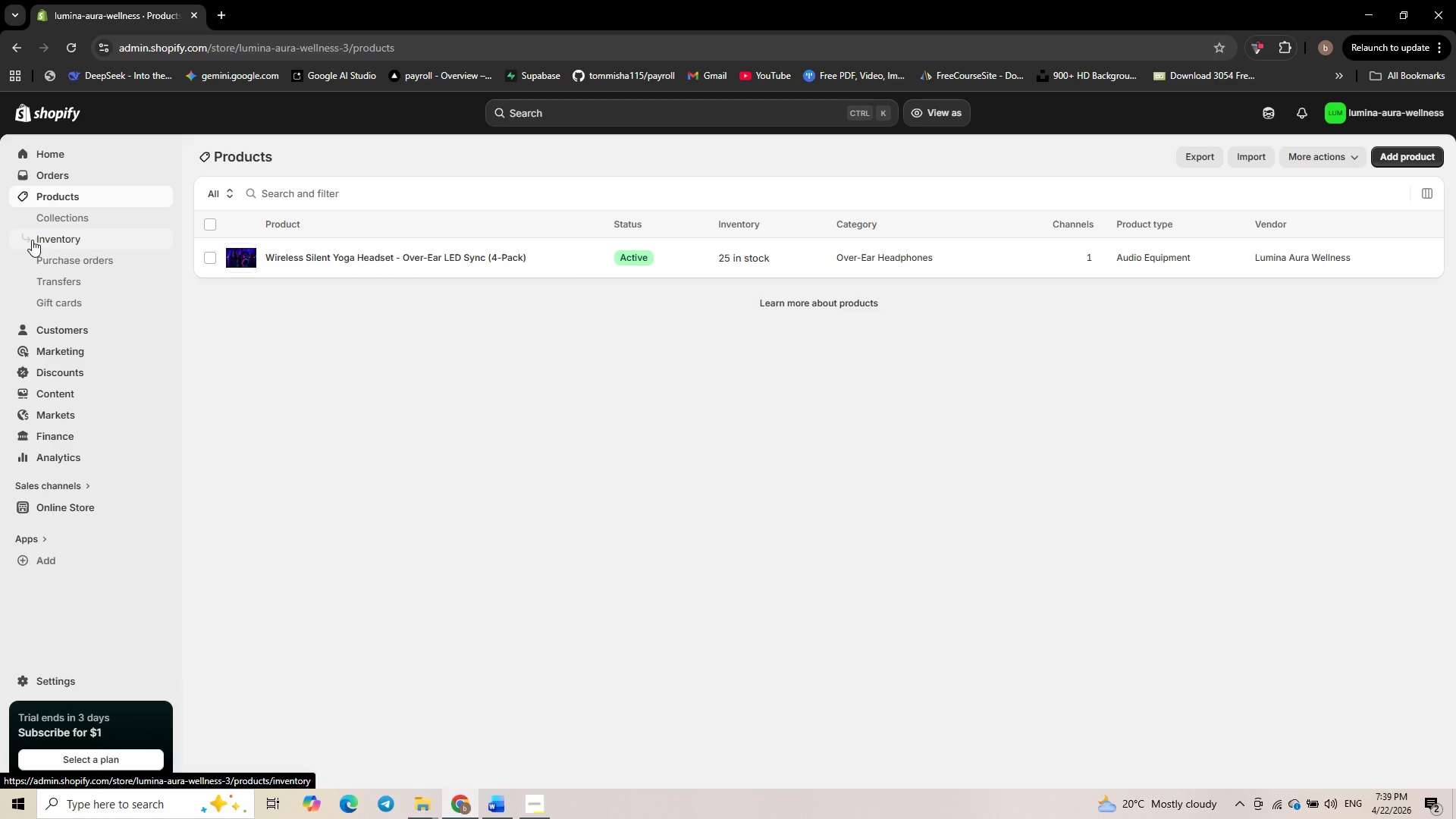 
left_click_drag(start_coordinate=[574, 218], to_coordinate=[576, 233])
 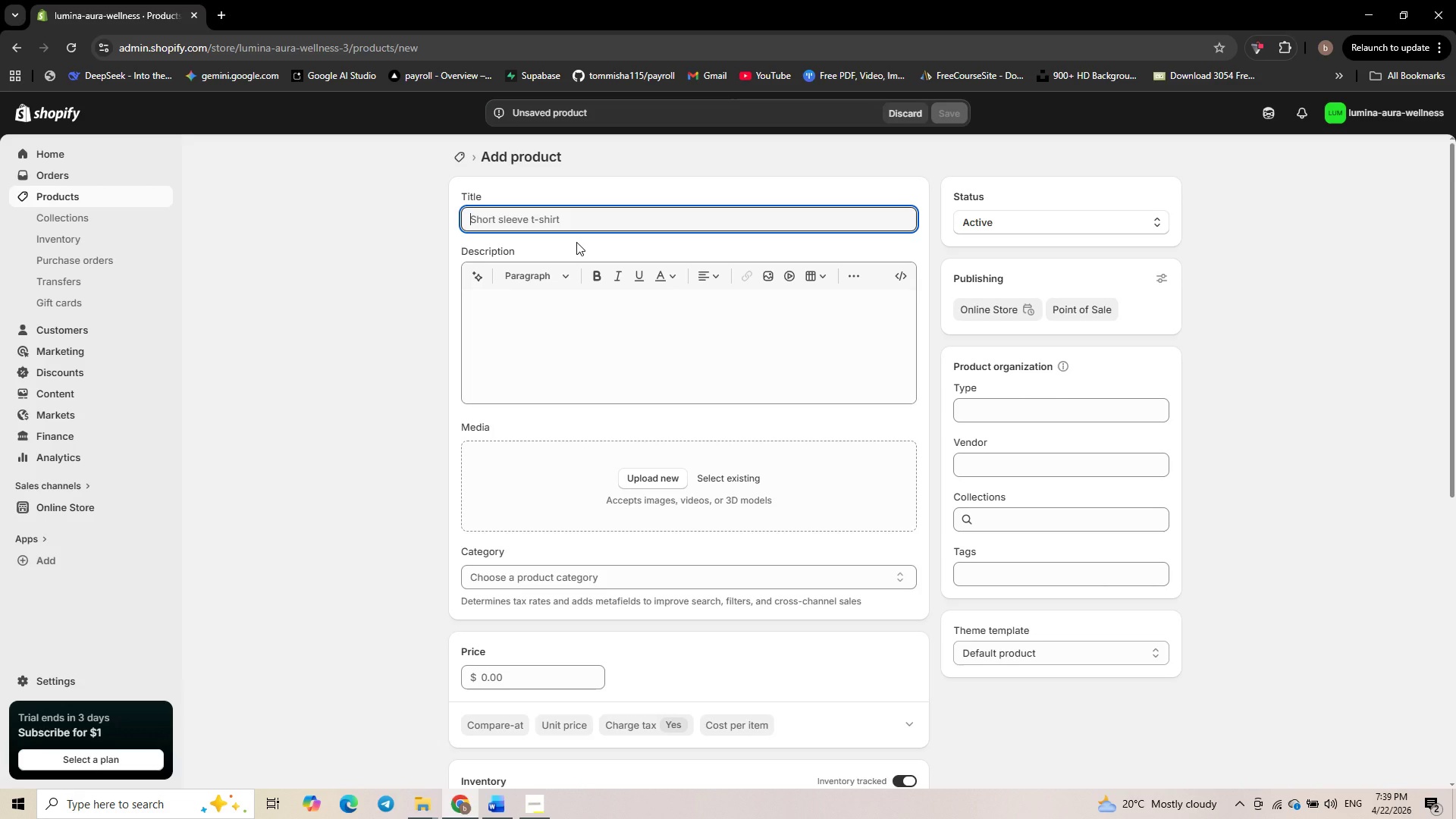 
wait(5.64)
 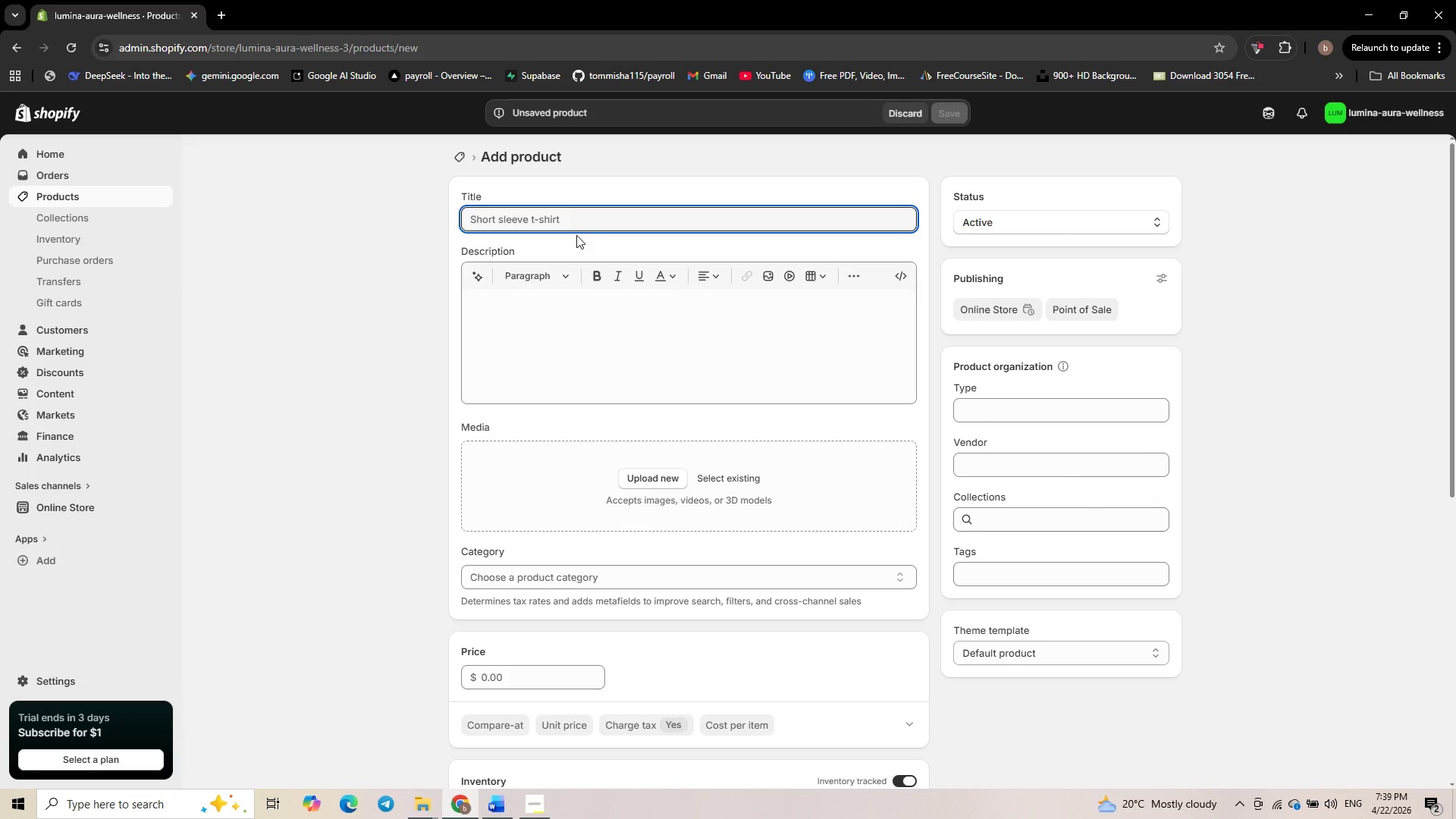 
left_click([1347, 332])
 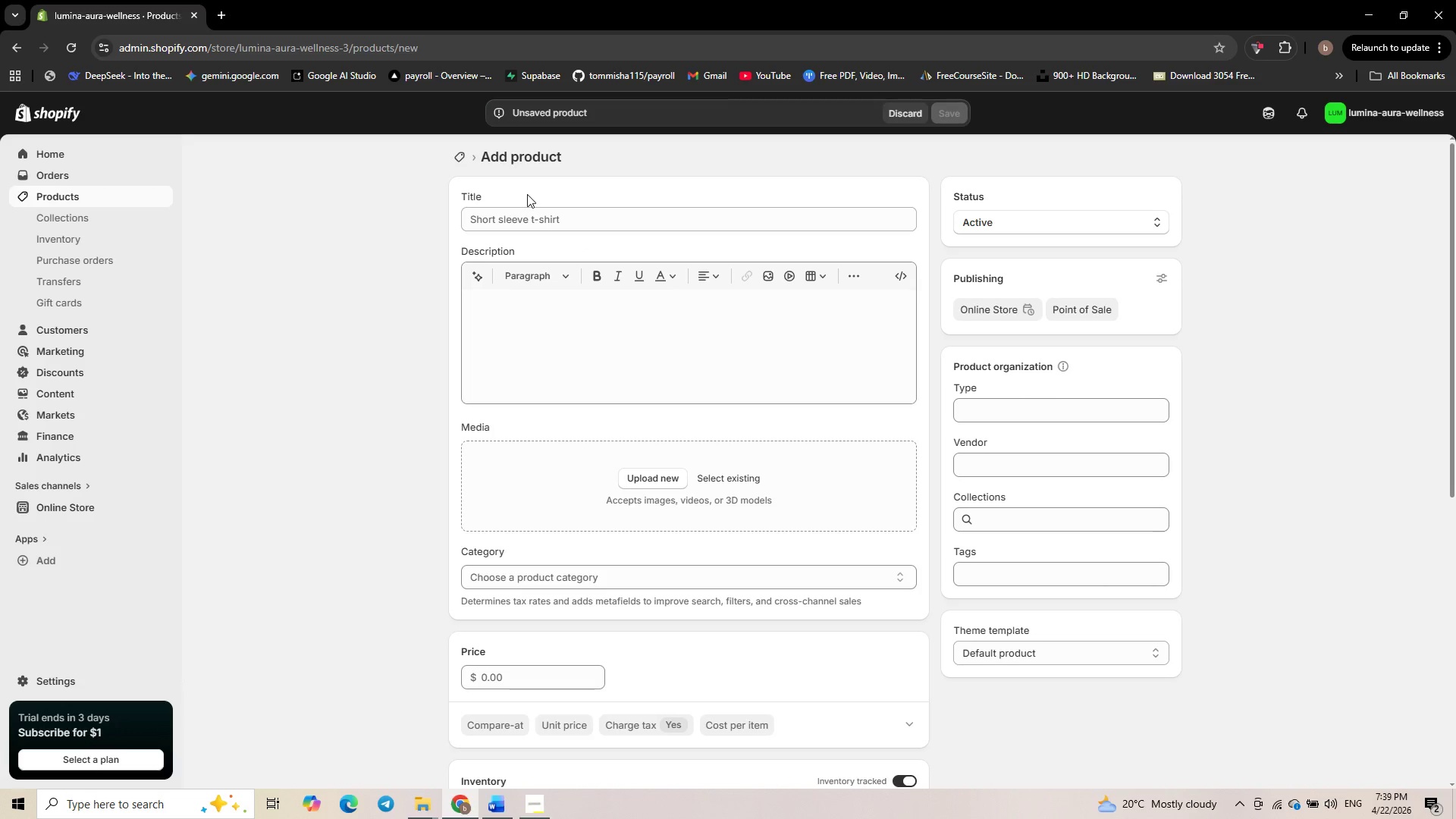 
left_click([505, 218])
 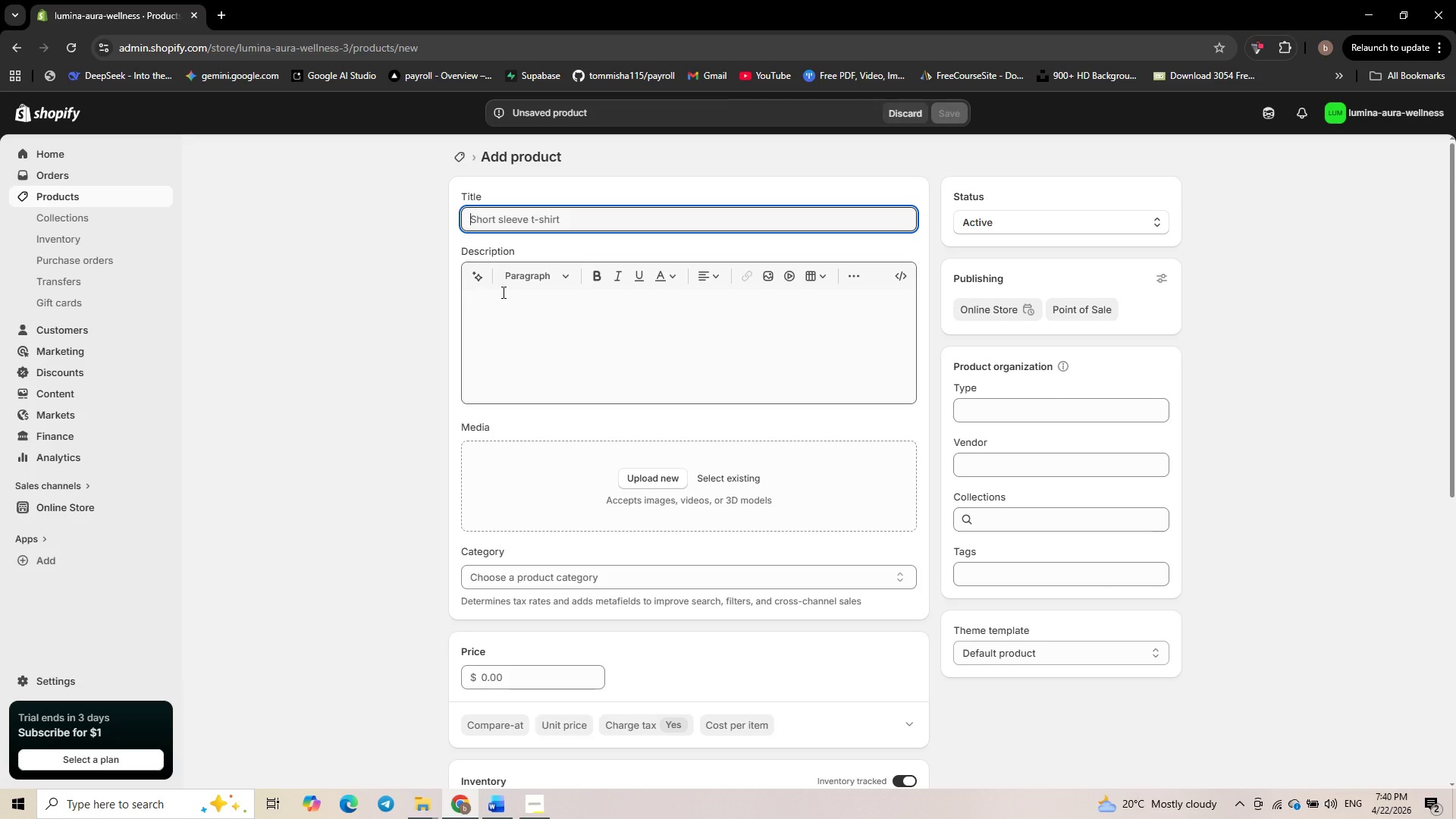 
wait(67.91)
 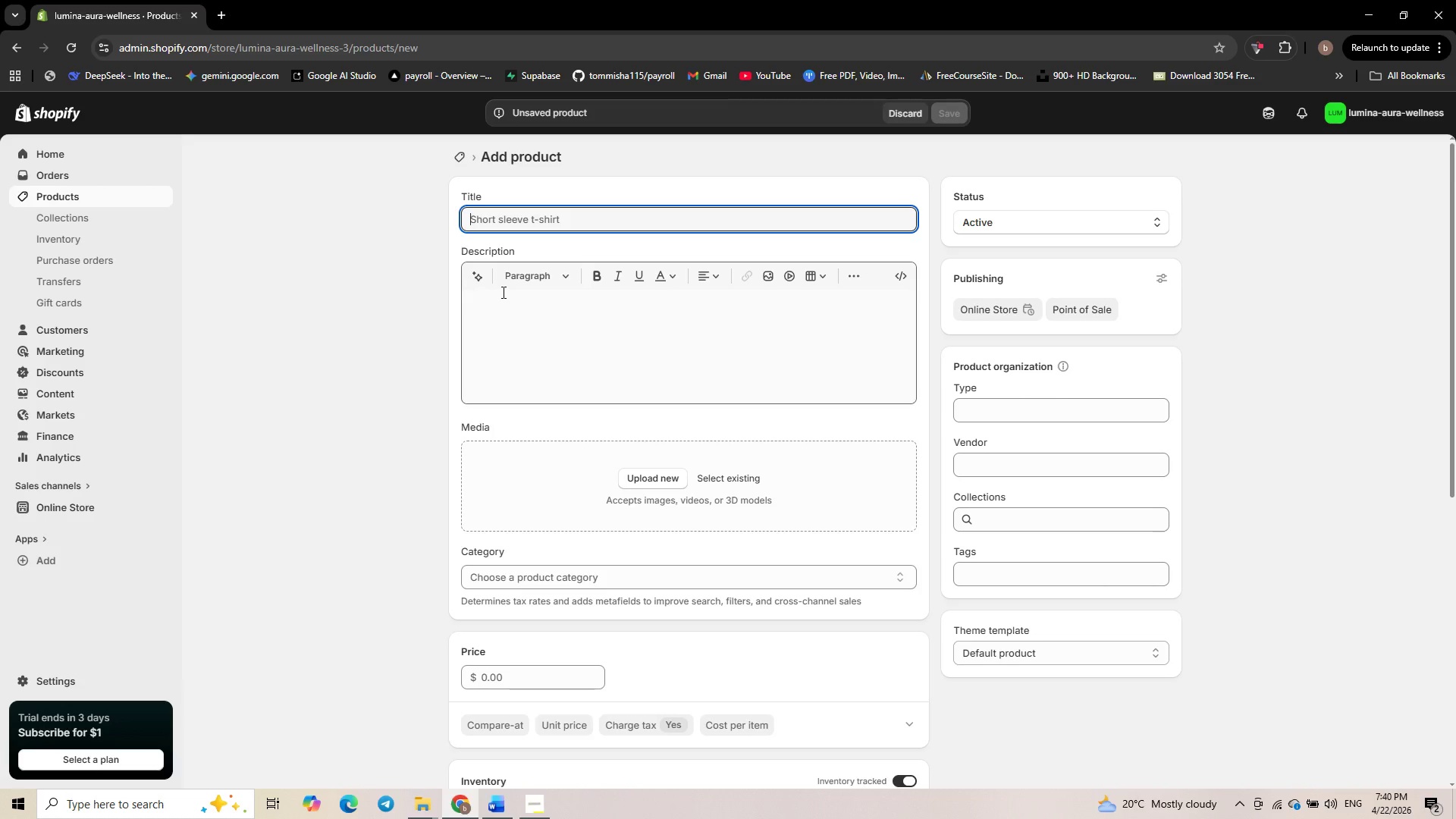 
scroll: coordinate [755, 529], scroll_direction: up, amount: 4.0
 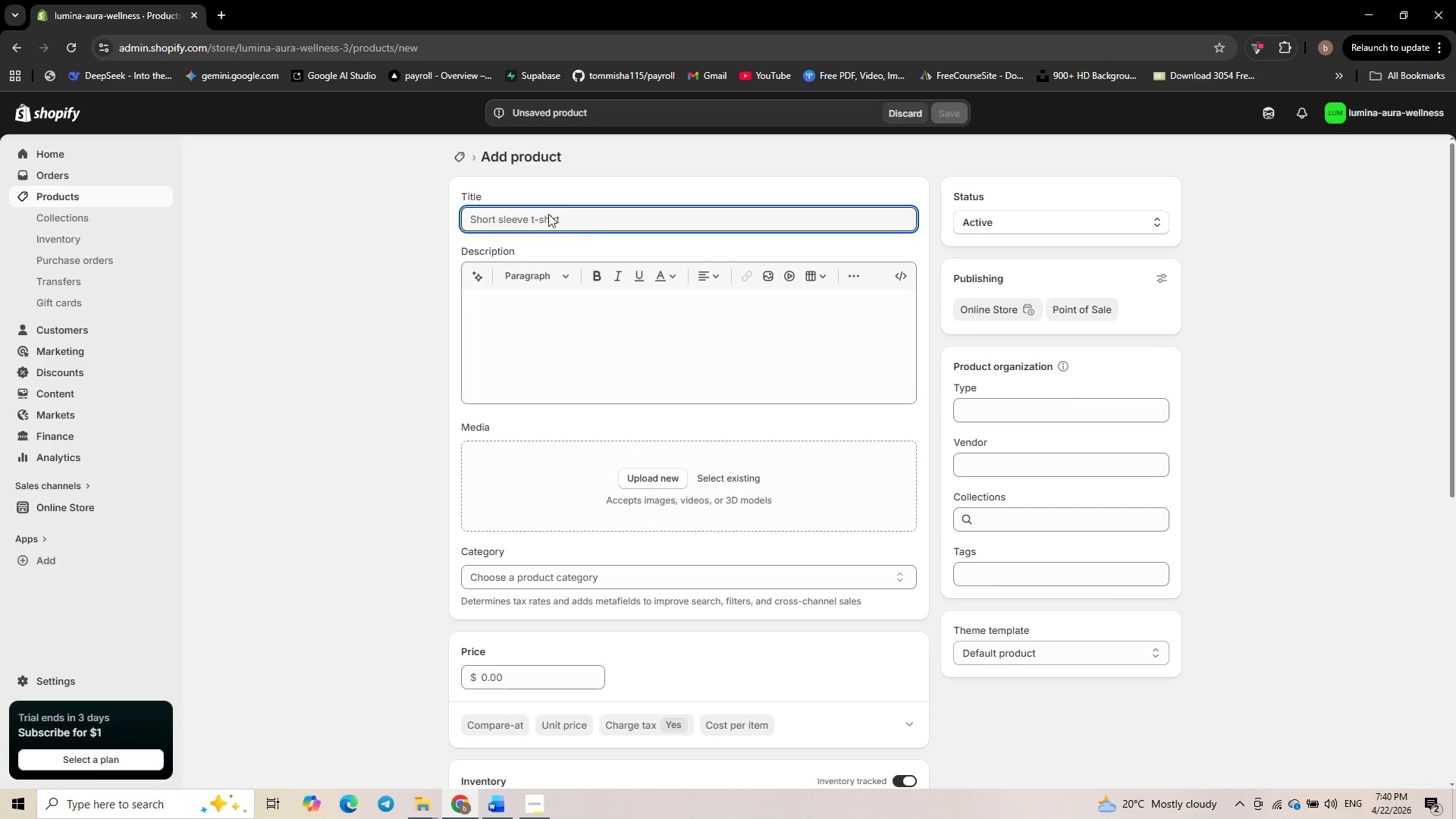 
left_click([539, 213])
 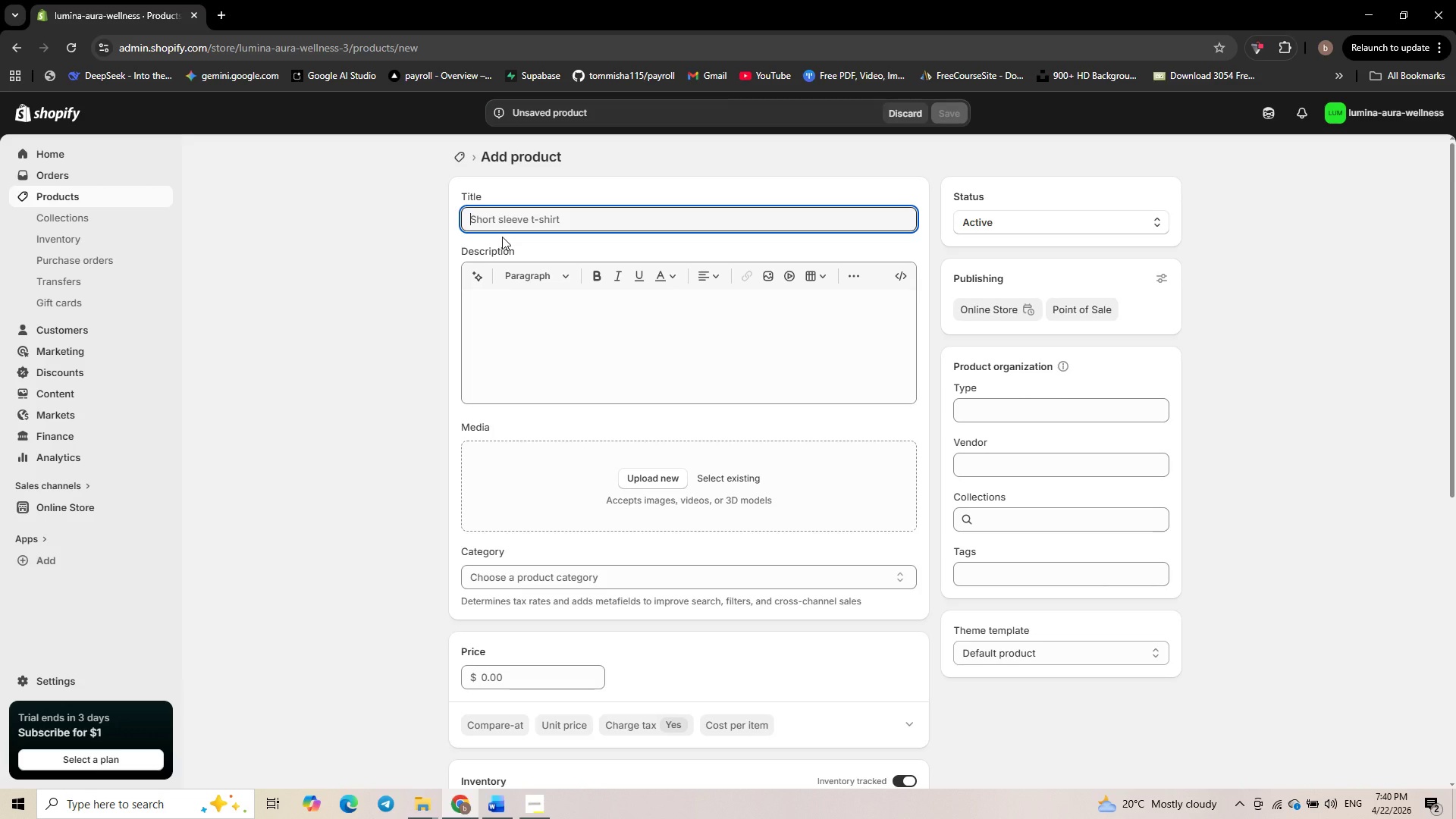 
wait(19.61)
 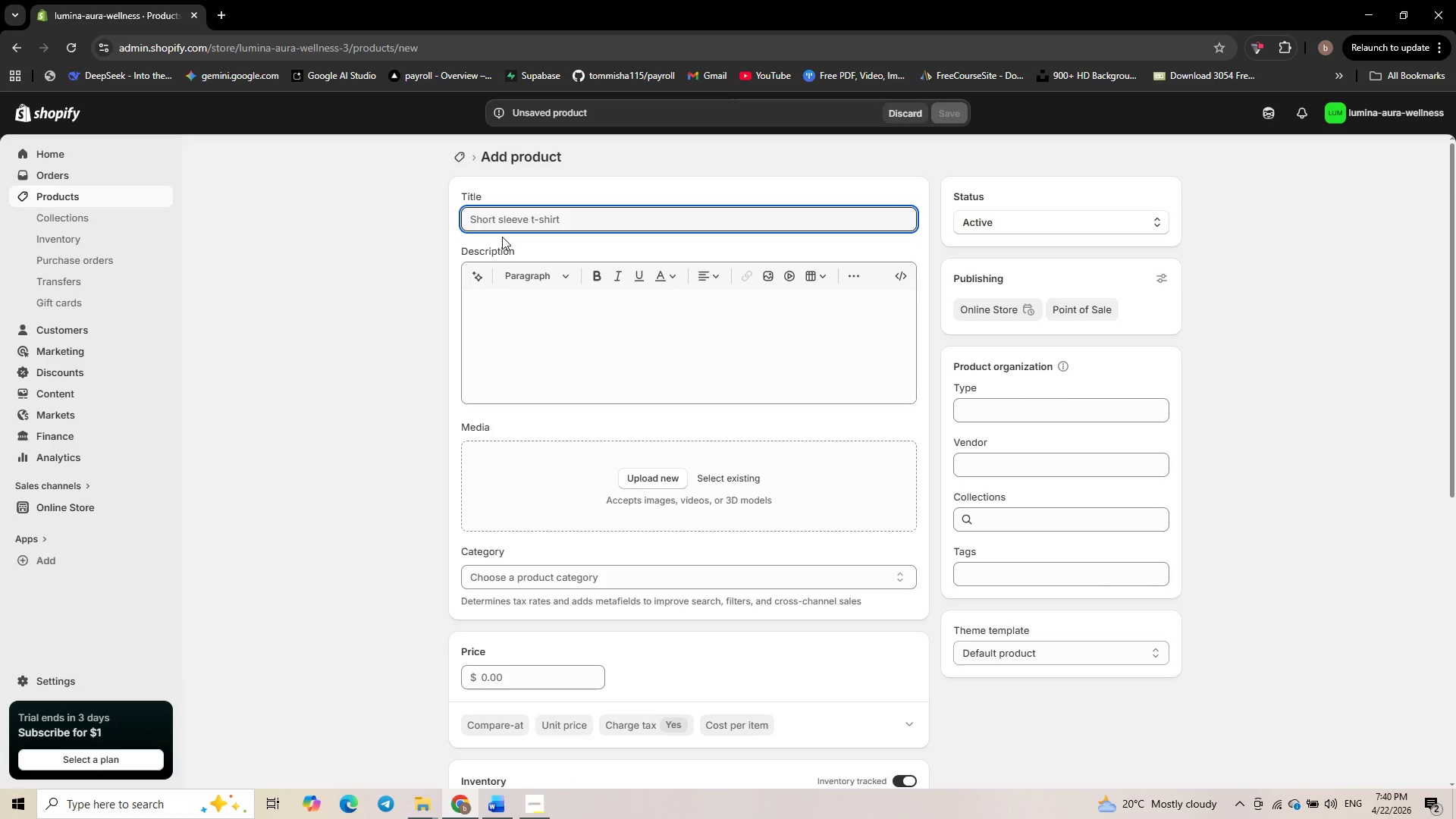 
type(UV )
key(Backspace)
type(-Reactive Grip Mat)
 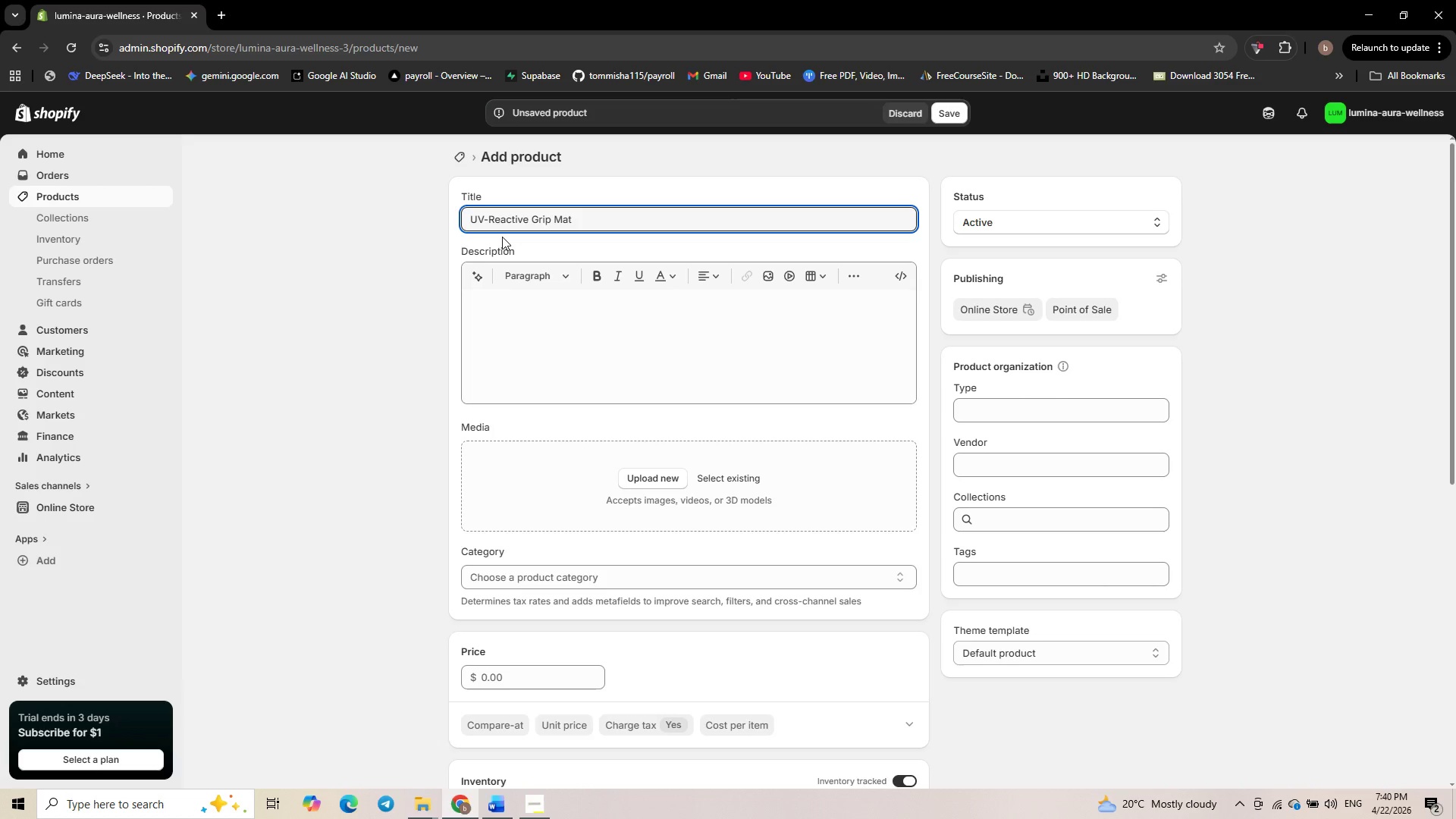 
wait(6.11)
 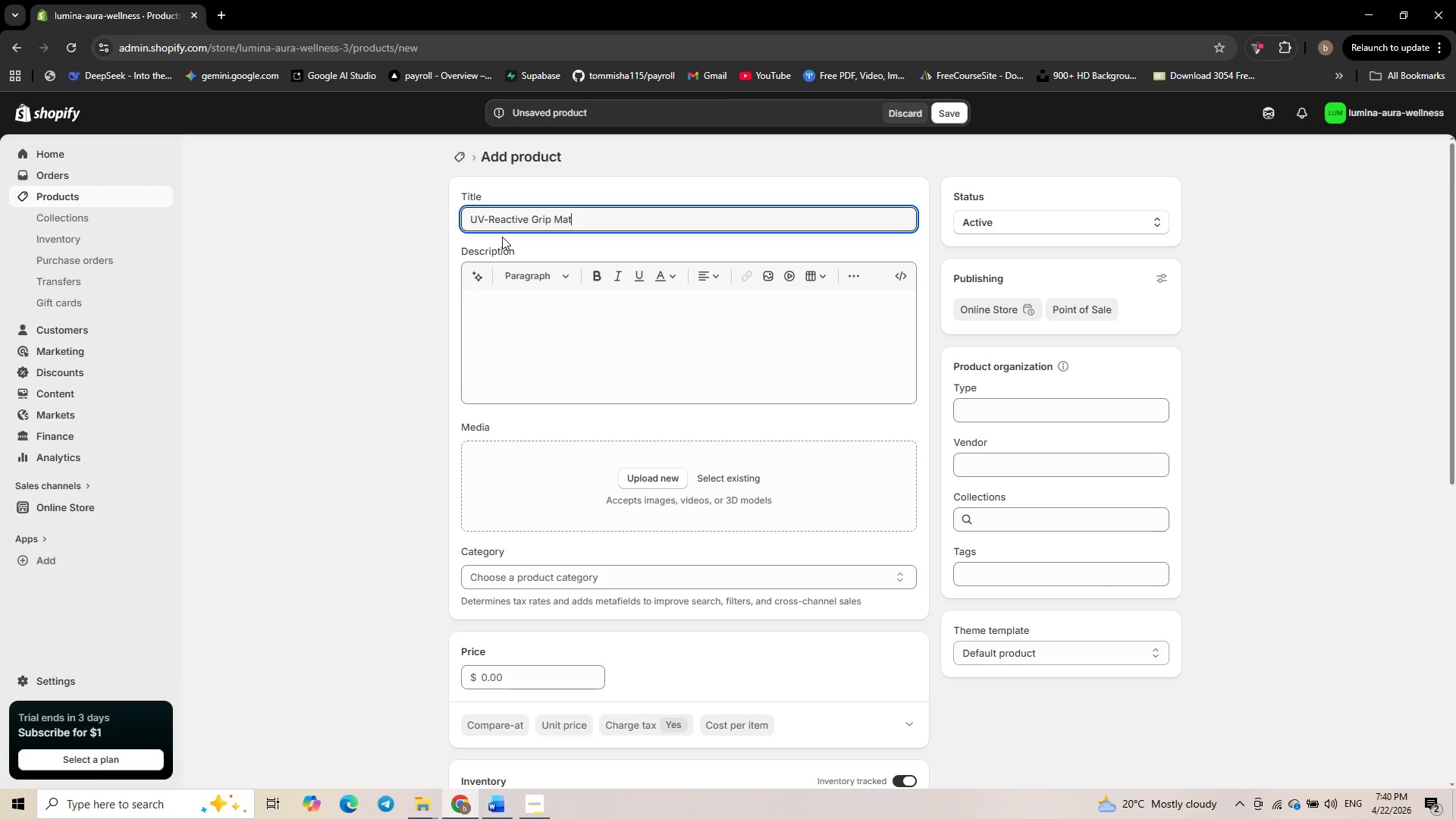 
key(Space)
 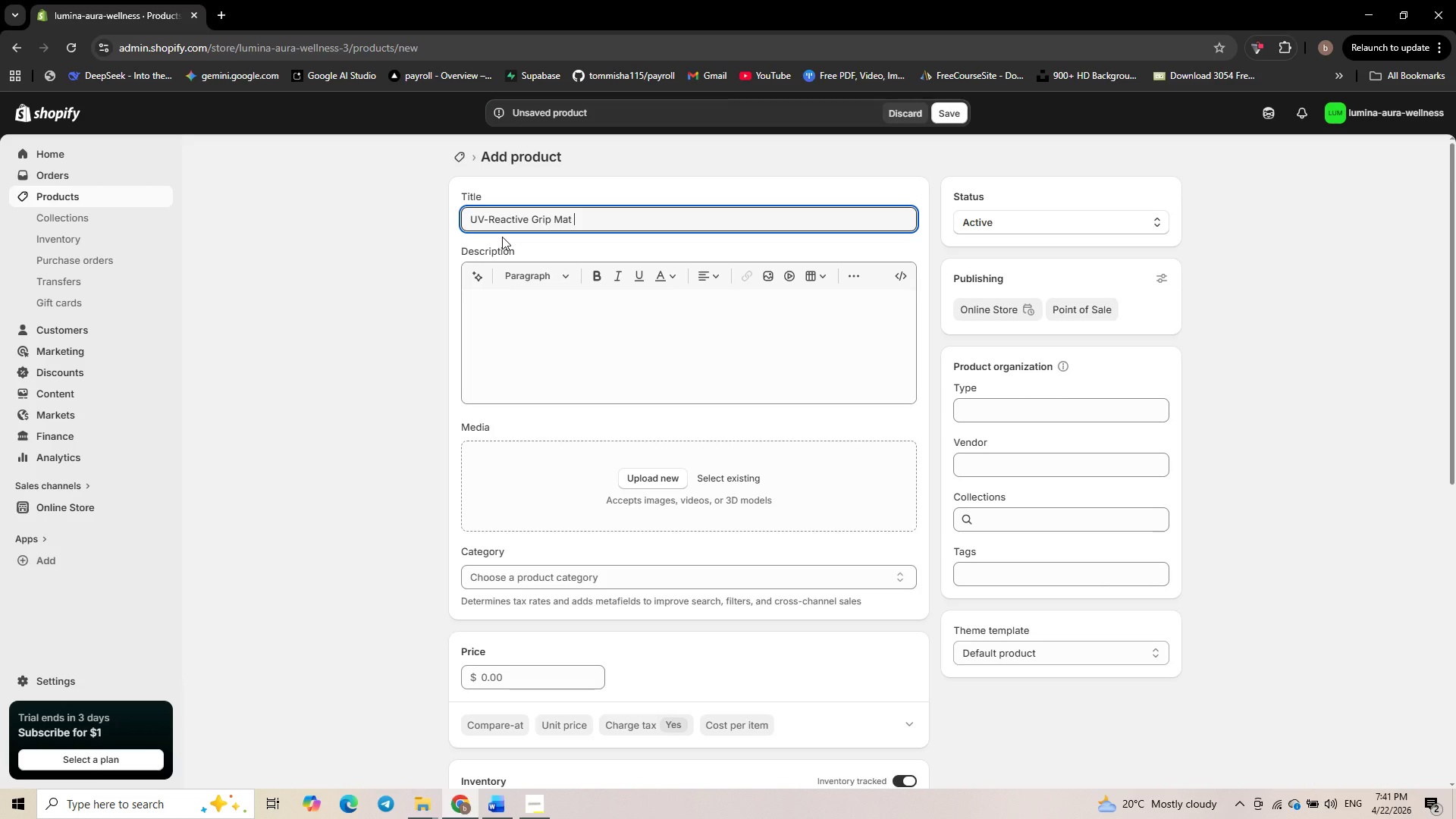 
key(Shift+9)
 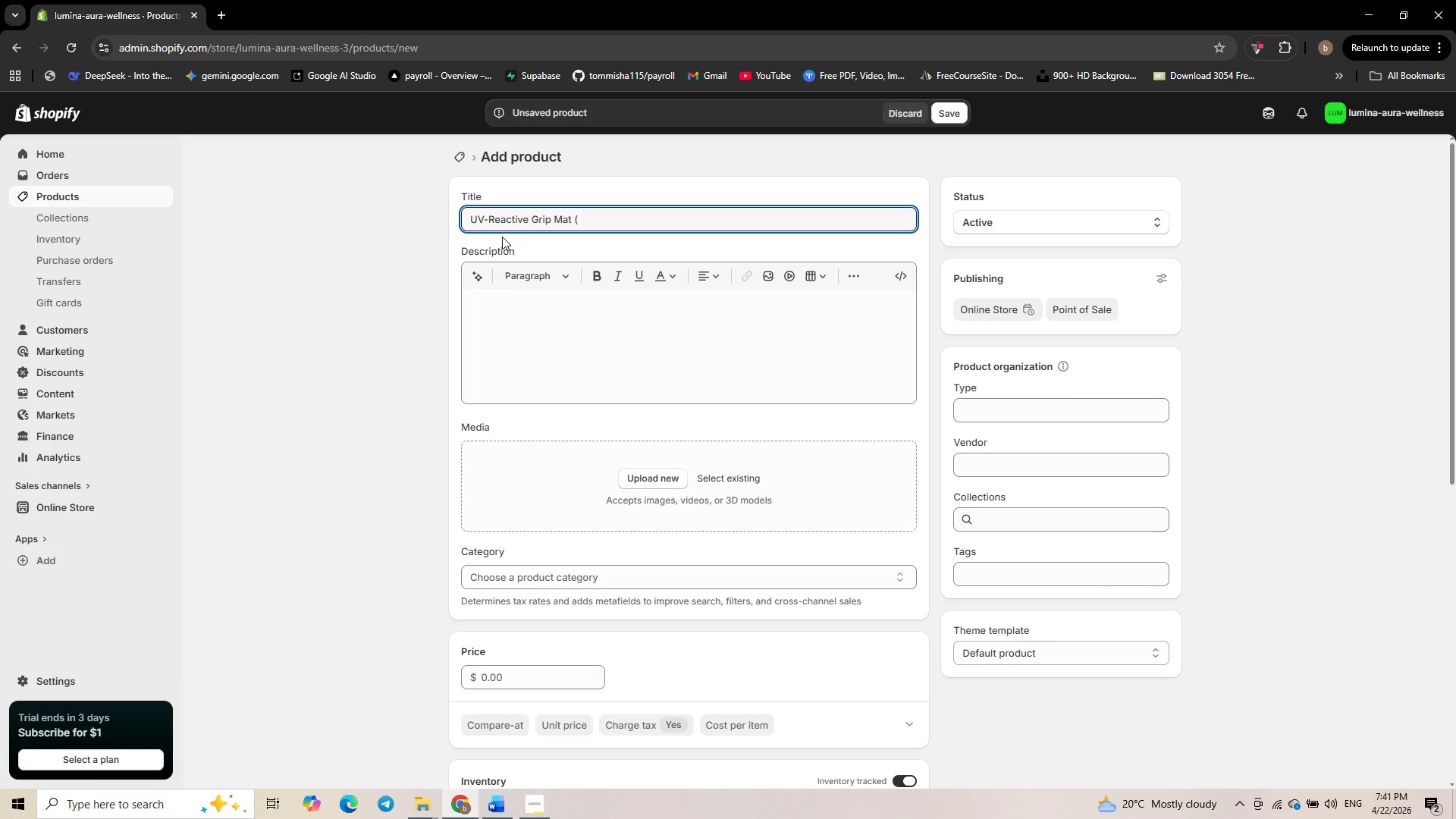 
key(Backspace)
 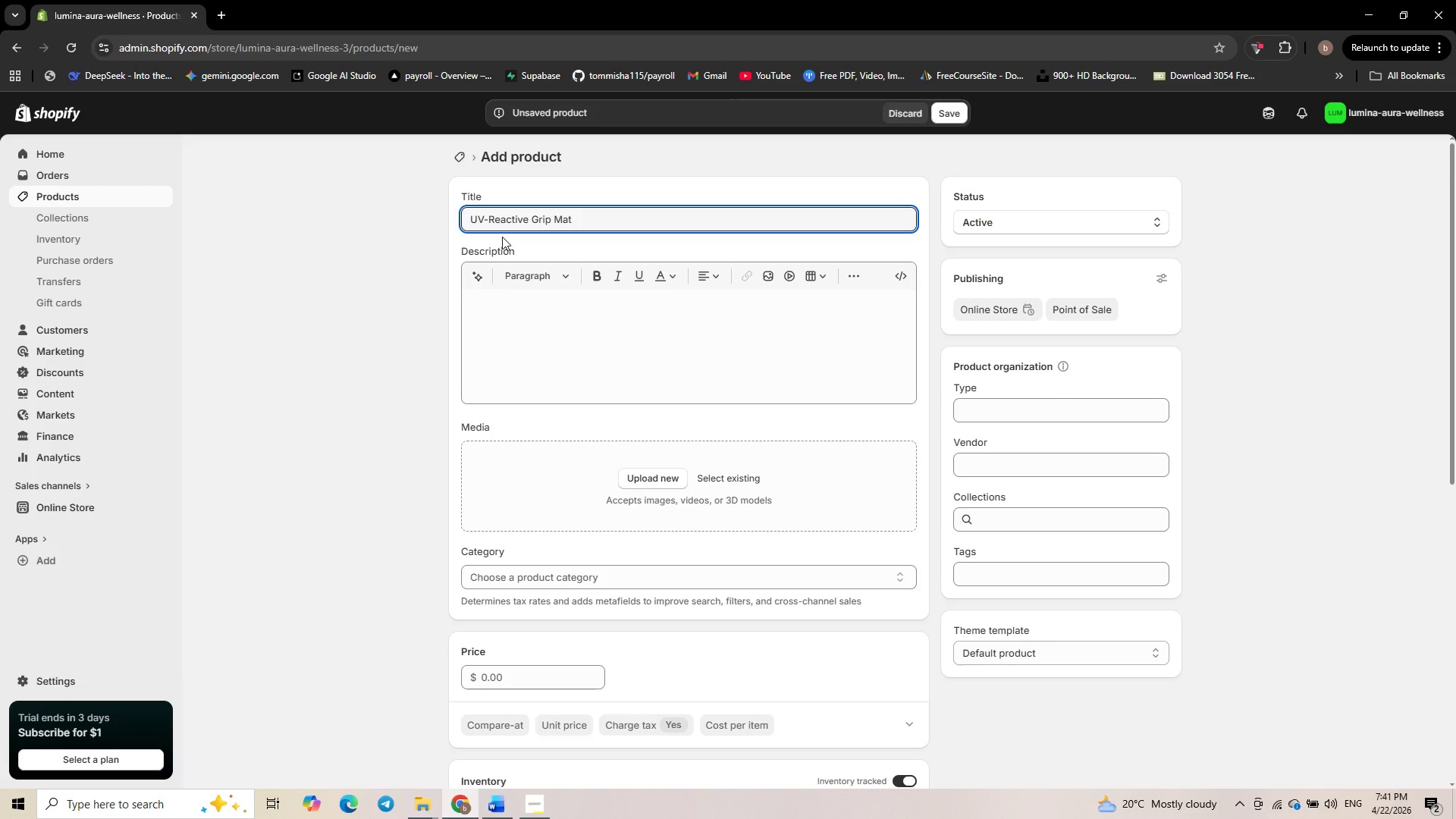 
wait(9.0)
 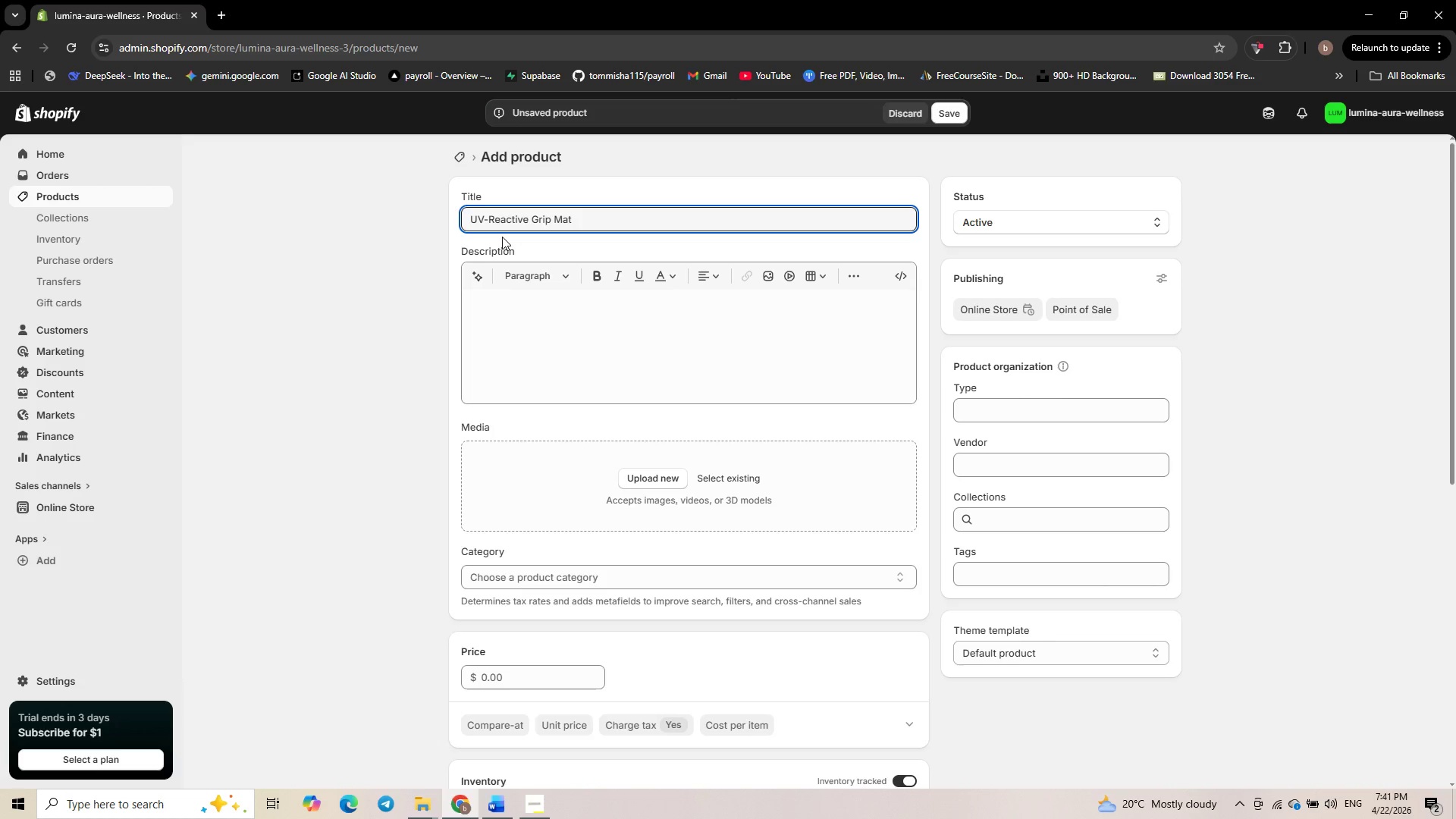 
type((color-)
 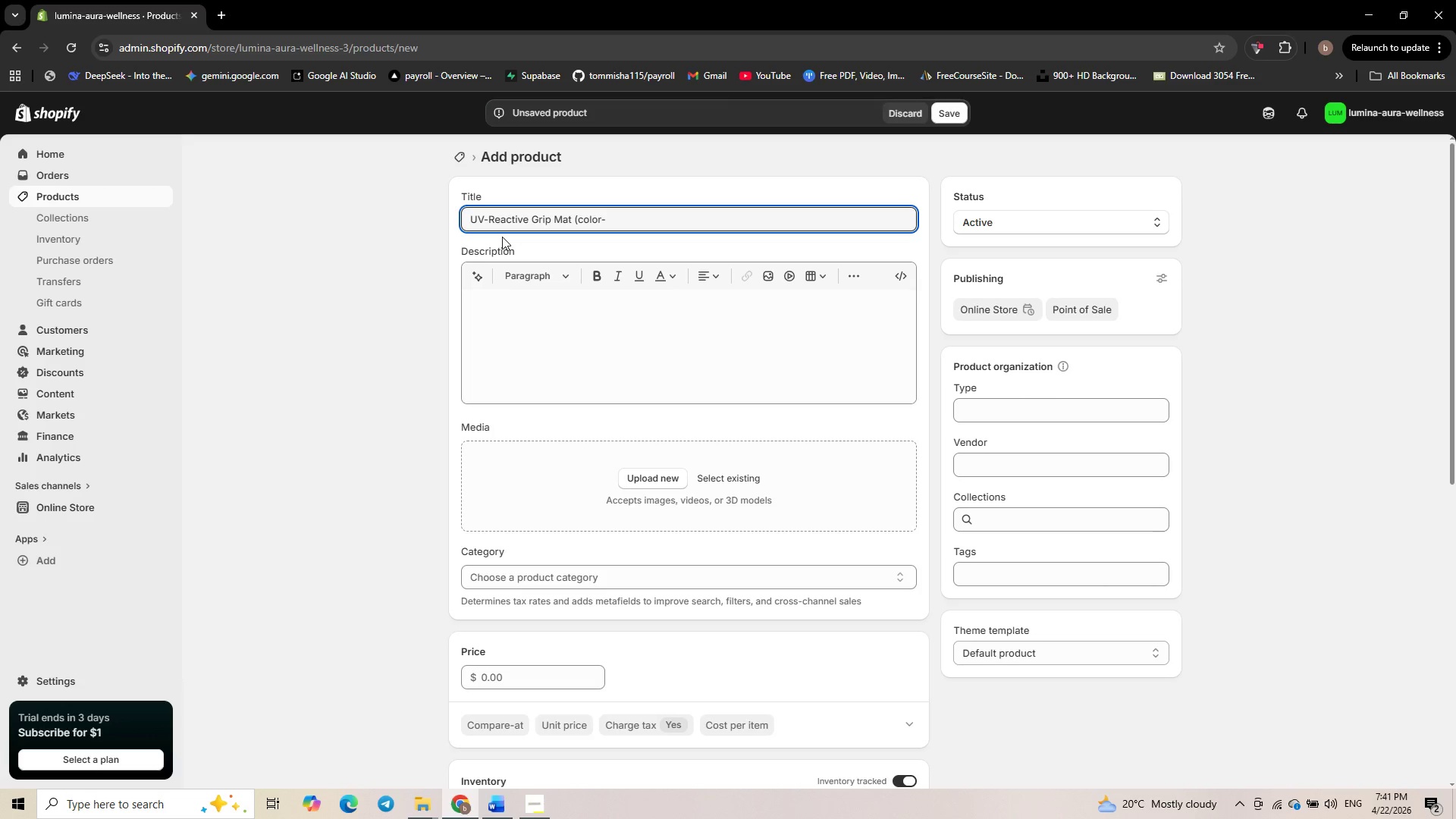 
wait(6.05)
 